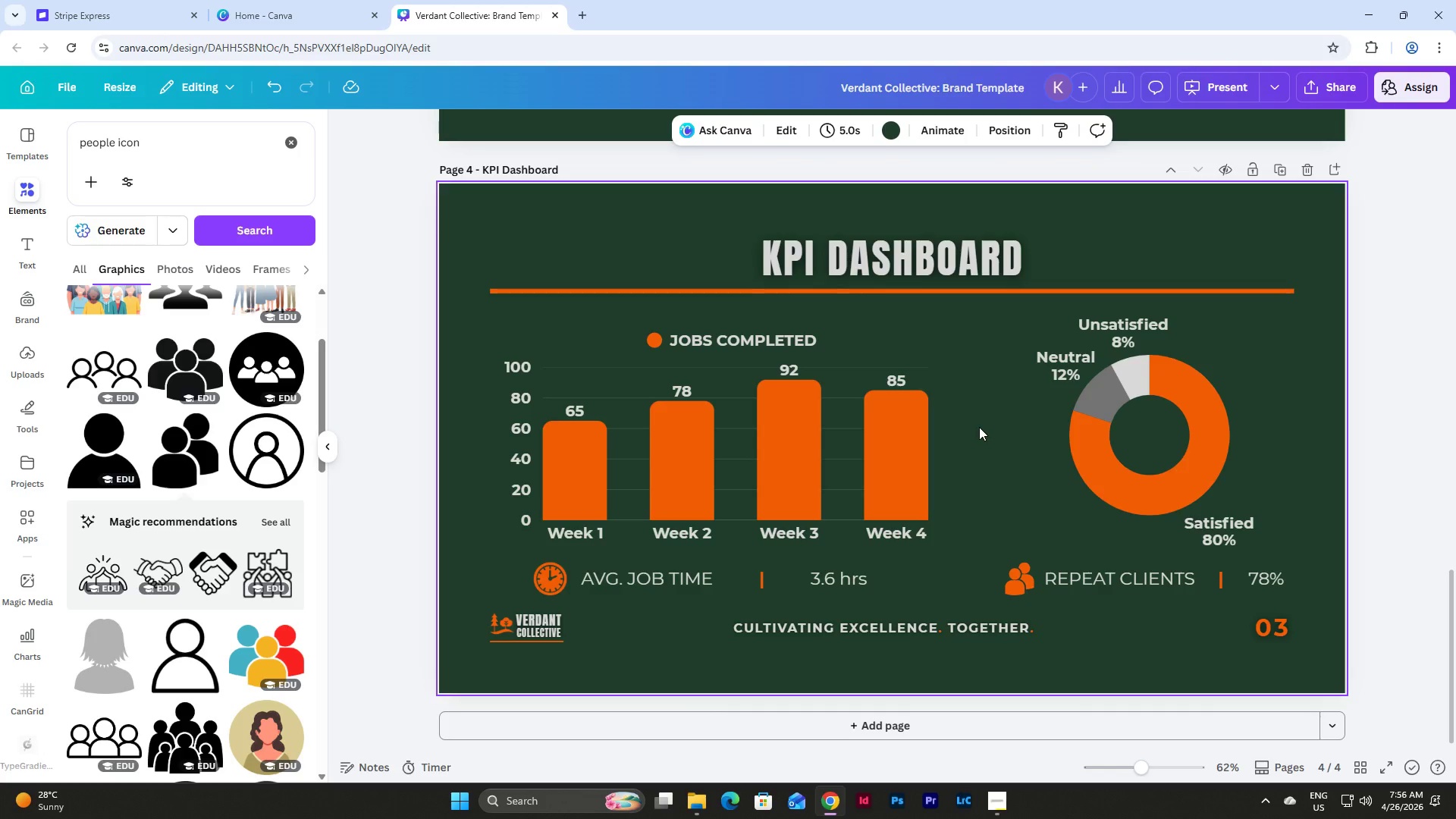 
scroll: coordinate [979, 427], scroll_direction: up, amount: 4.0
 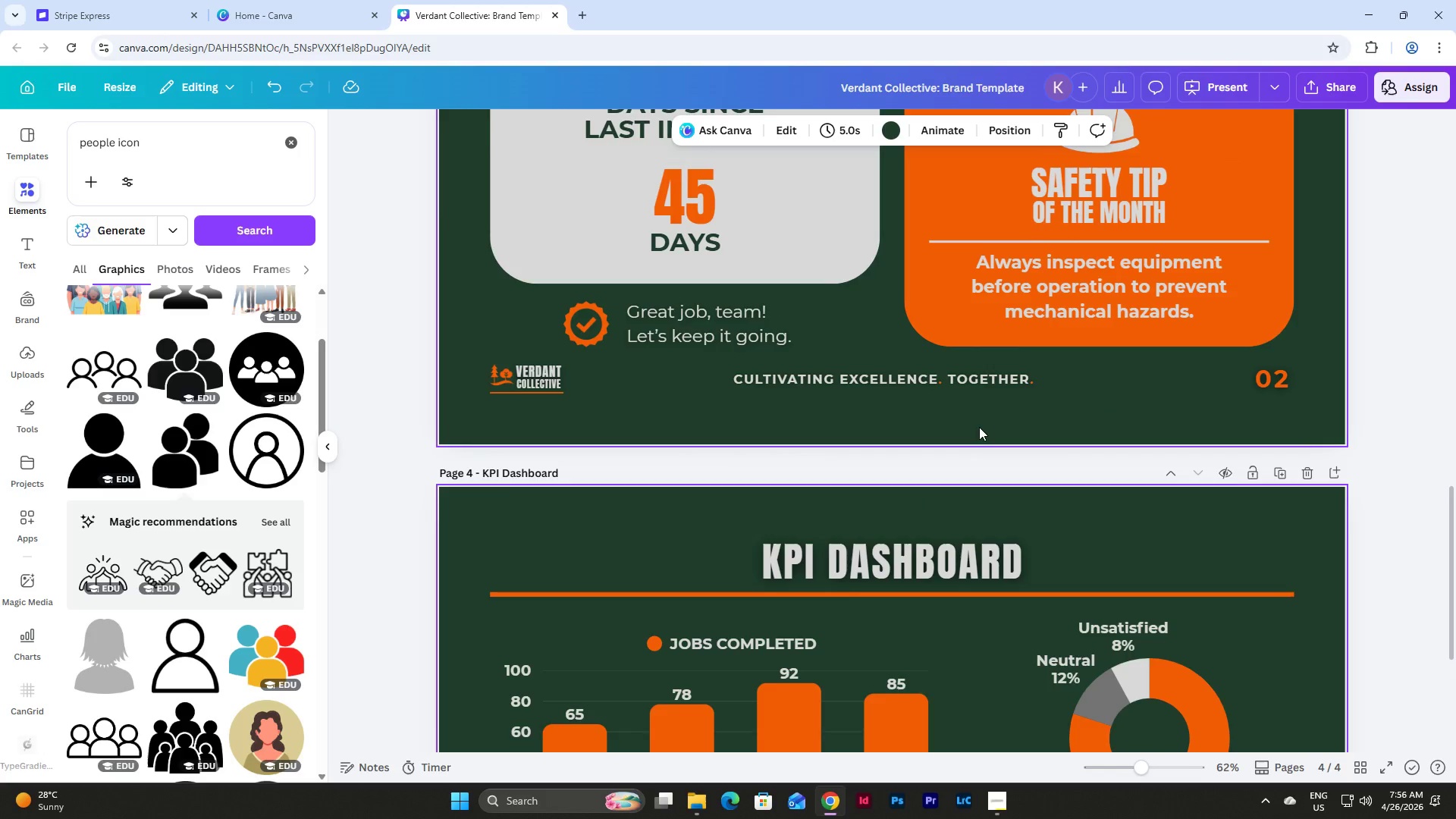 
scroll: coordinate [979, 427], scroll_direction: down, amount: 4.0
 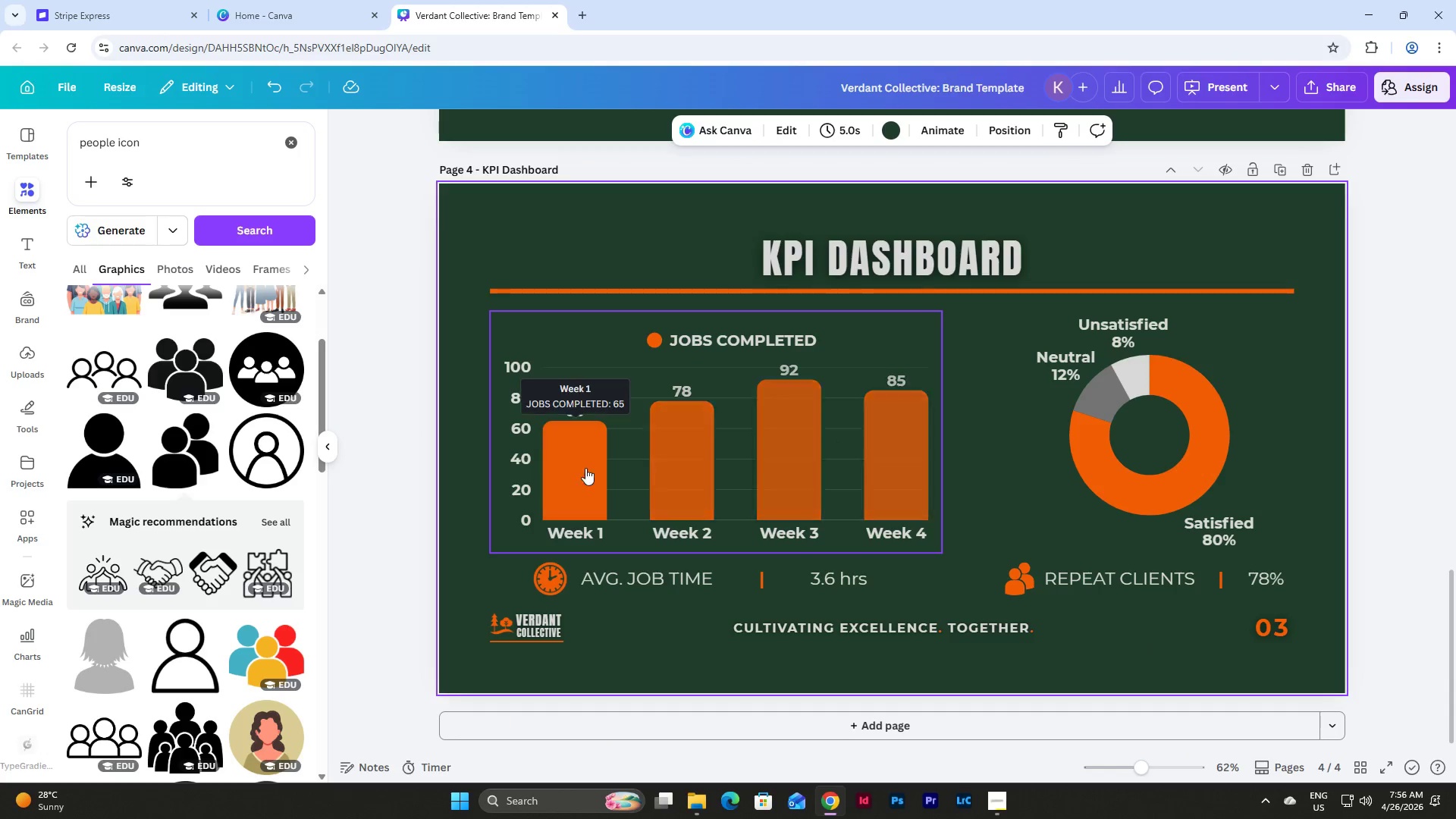 
left_click([555, 328])
 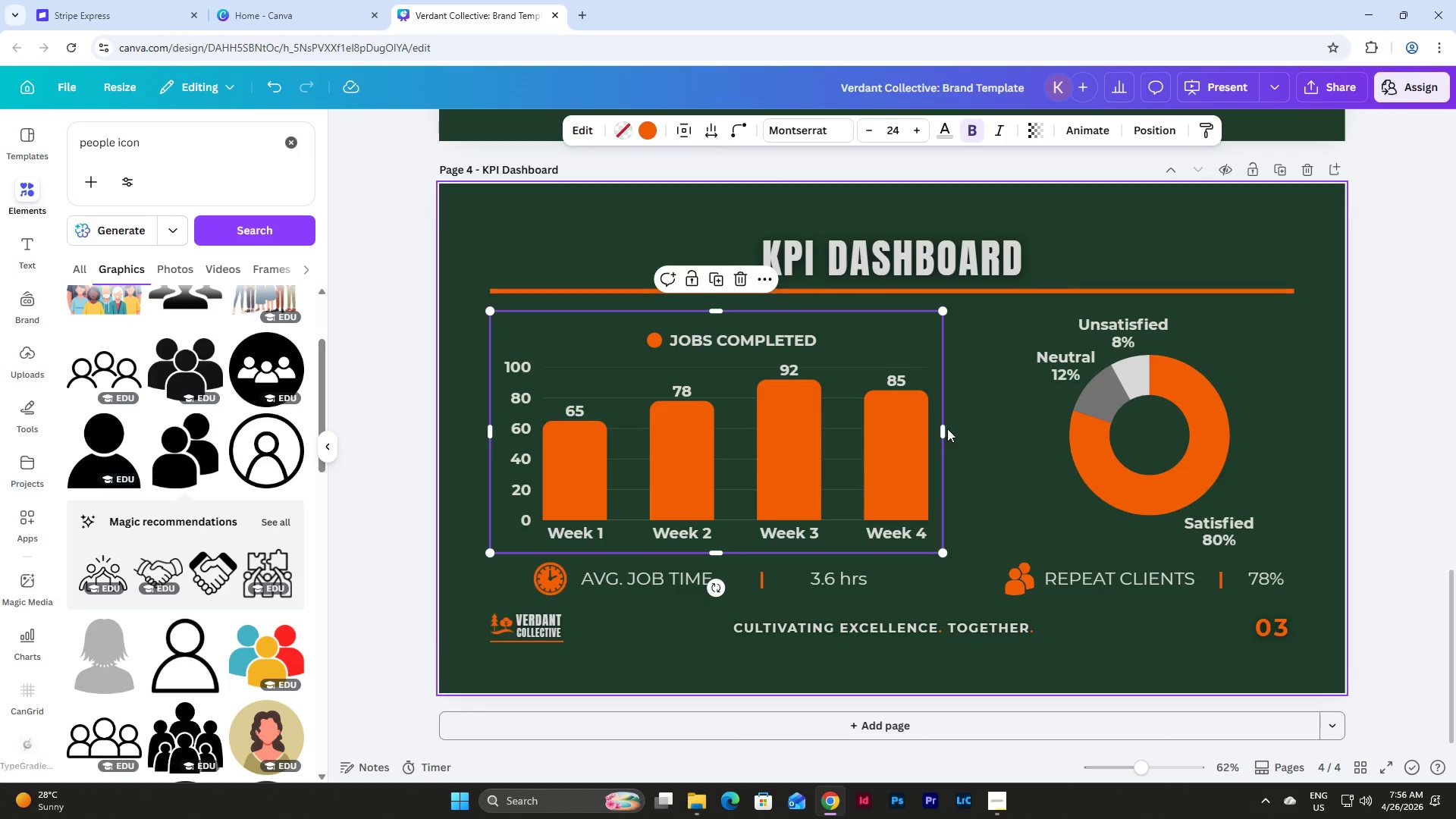 
left_click_drag(start_coordinate=[945, 429], to_coordinate=[915, 435])
 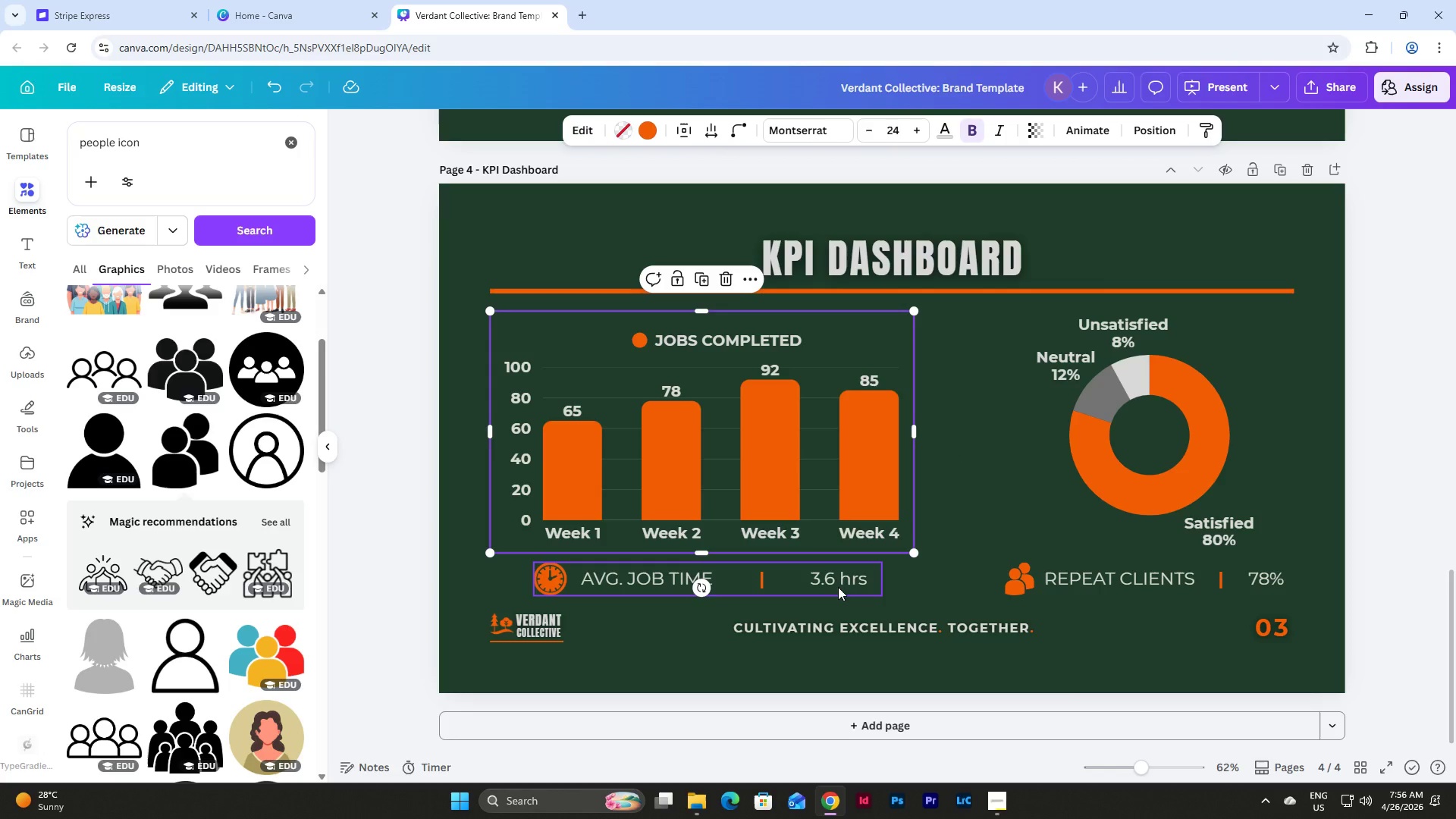 
left_click([838, 587])
 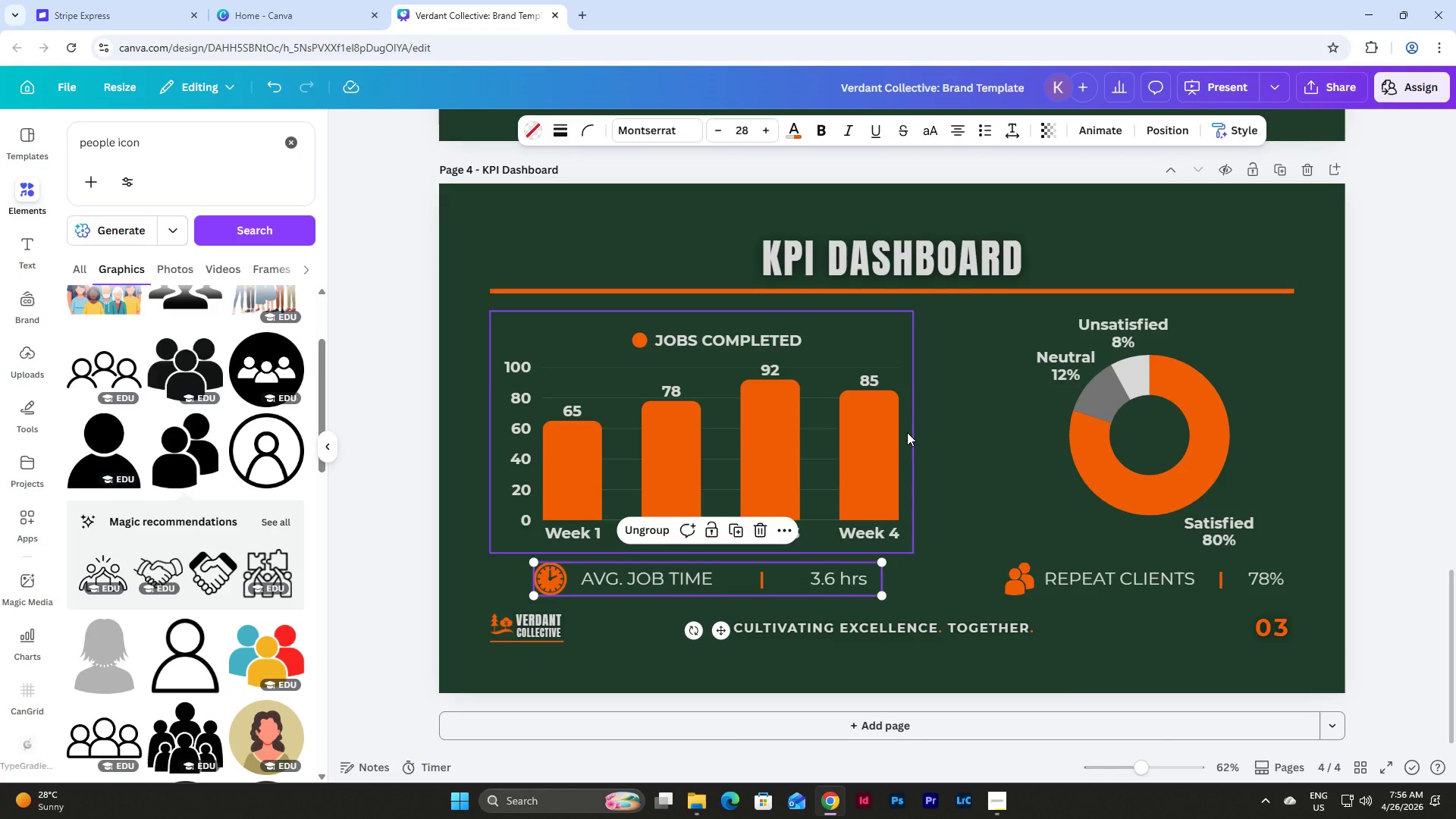 
left_click([907, 432])
 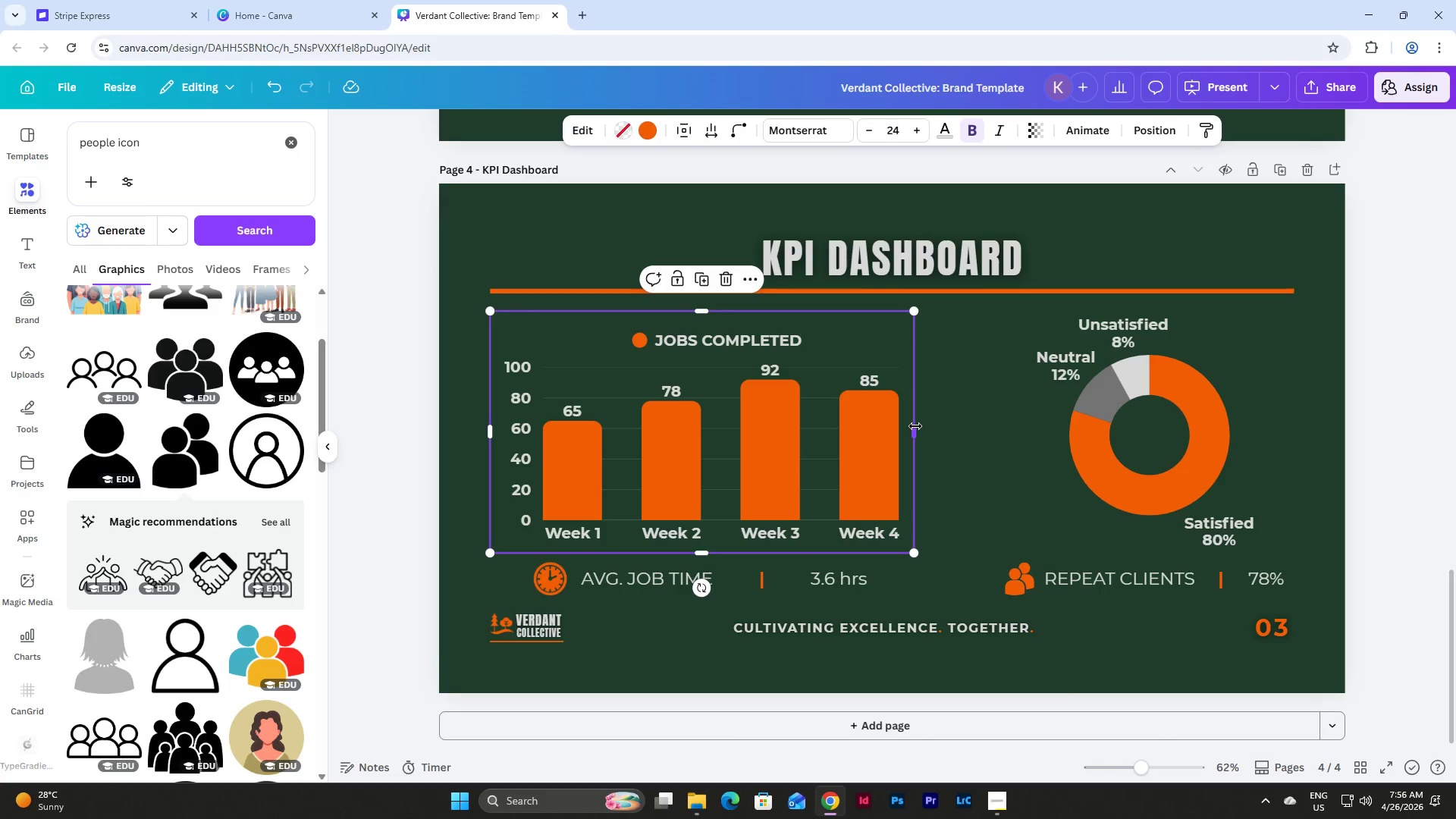 
left_click_drag(start_coordinate=[915, 426], to_coordinate=[901, 426])
 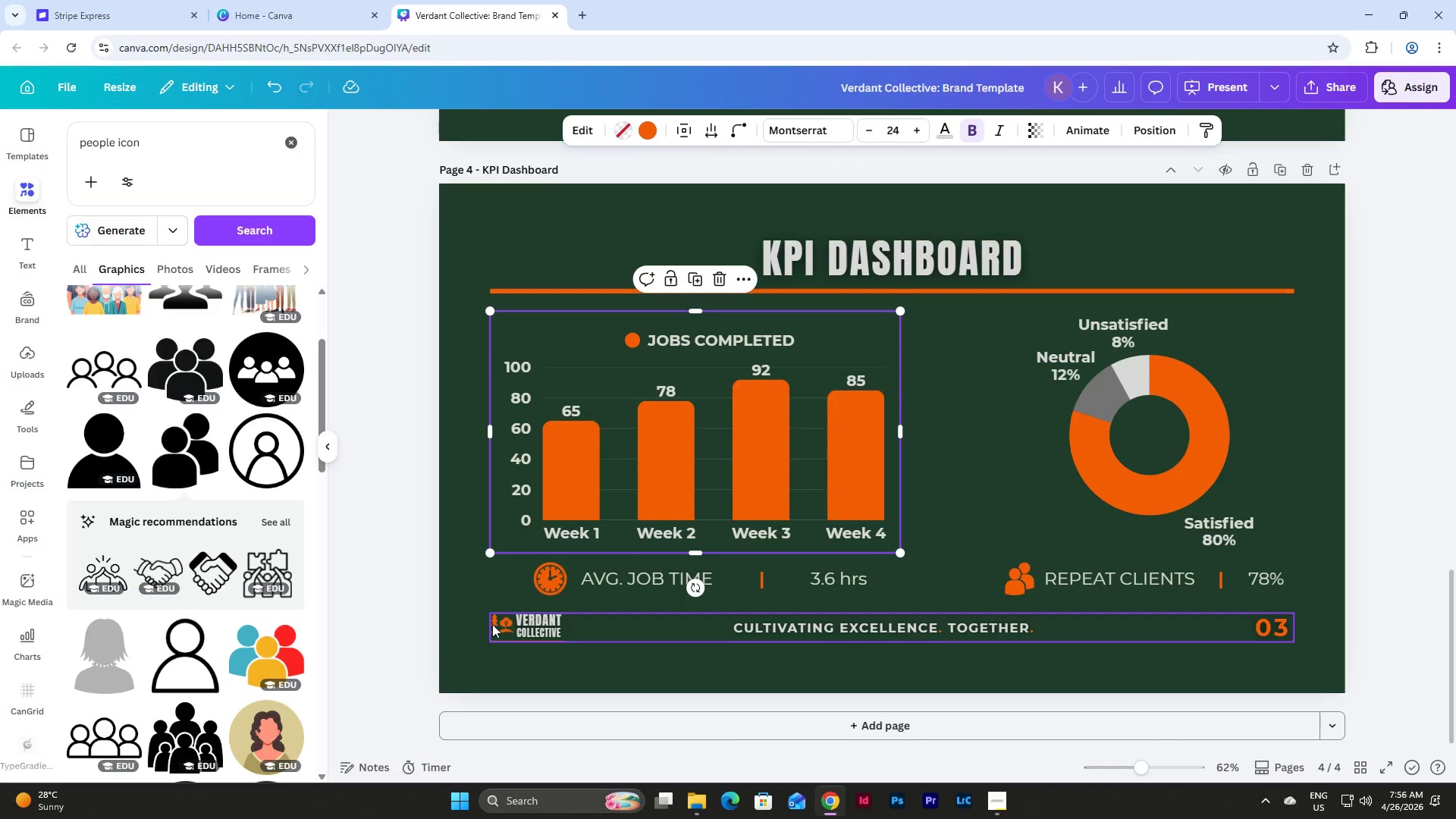 
left_click([463, 558])
 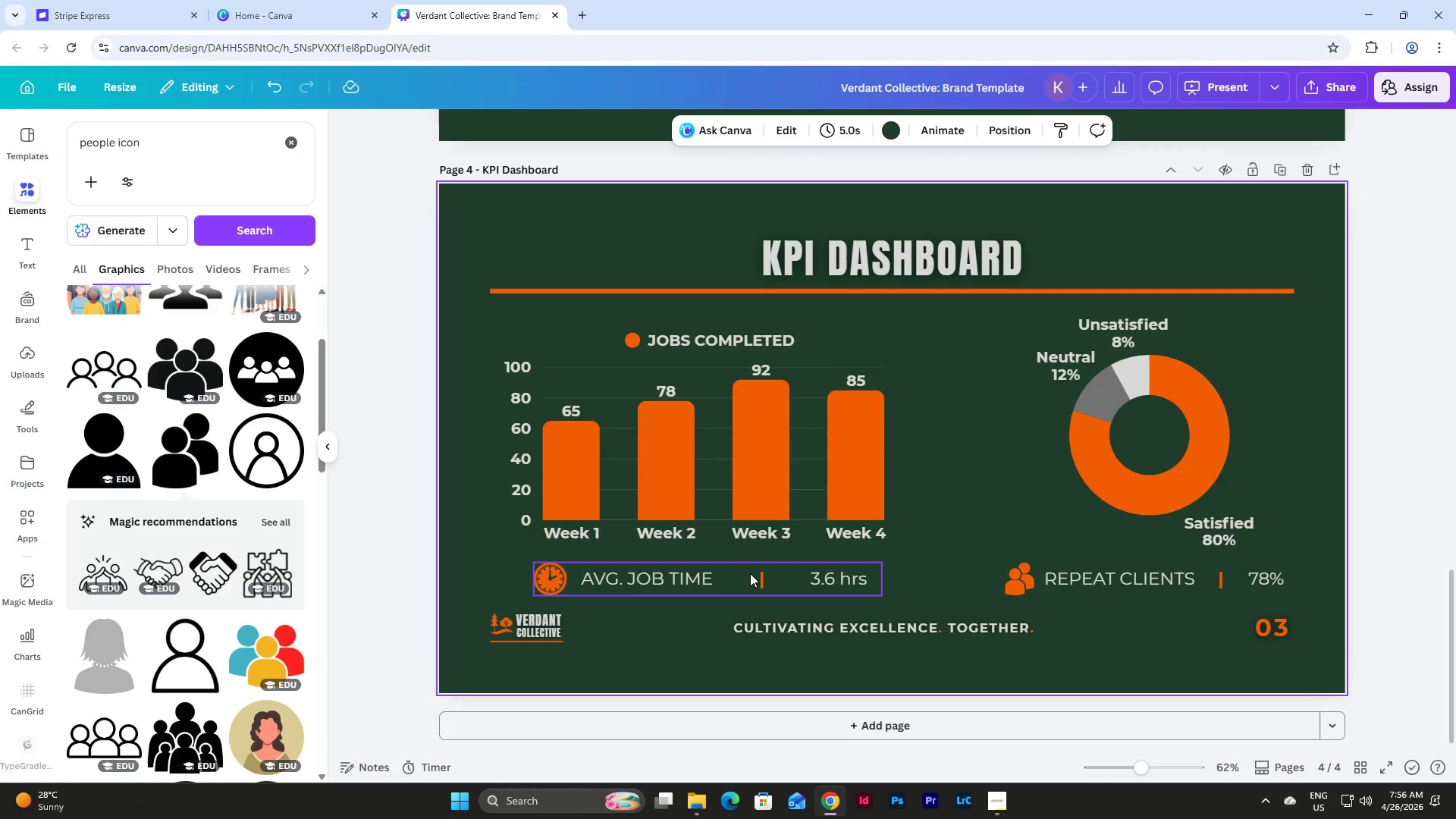 
left_click_drag(start_coordinate=[750, 573], to_coordinate=[741, 573])
 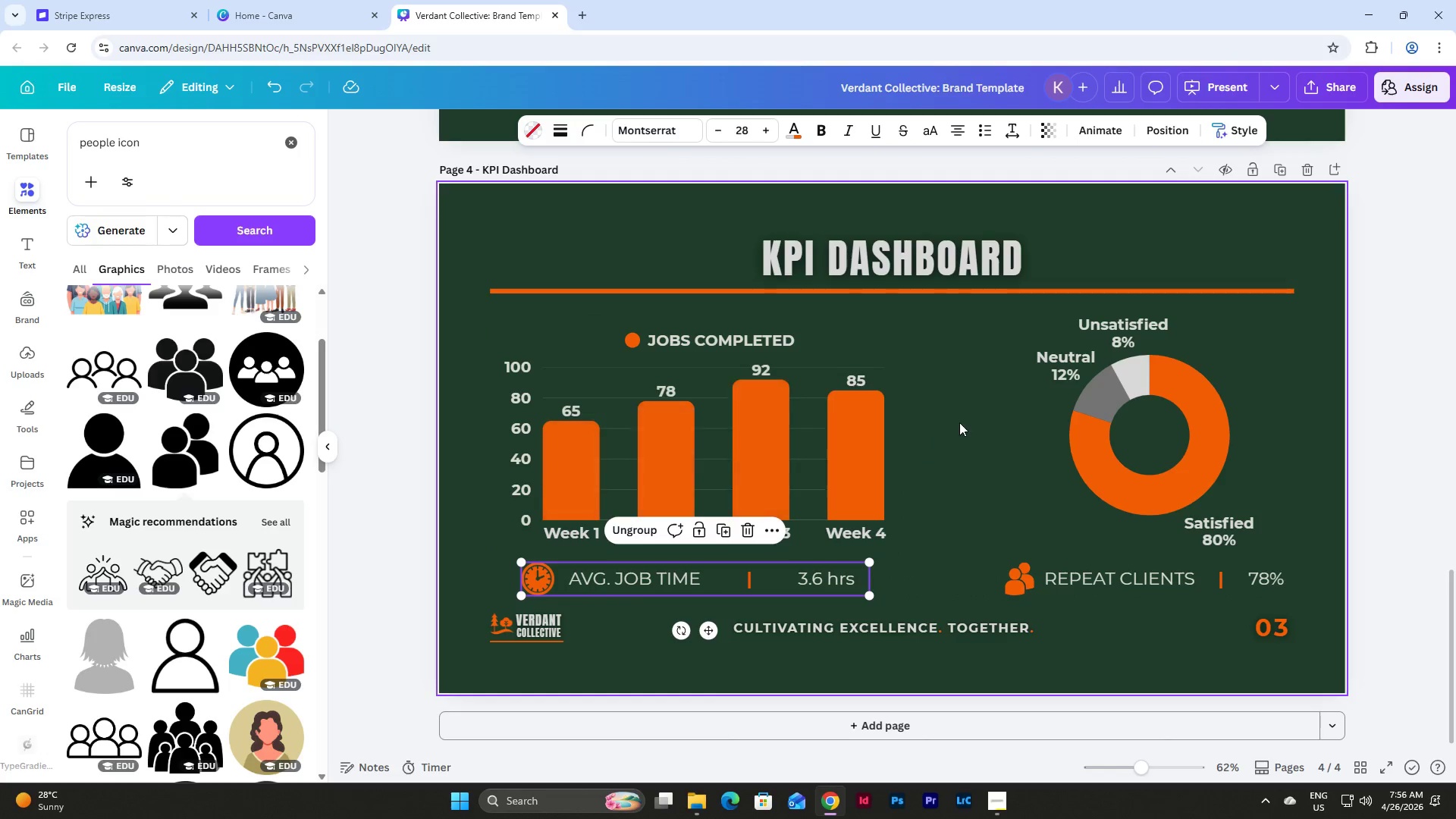 
left_click([960, 422])
 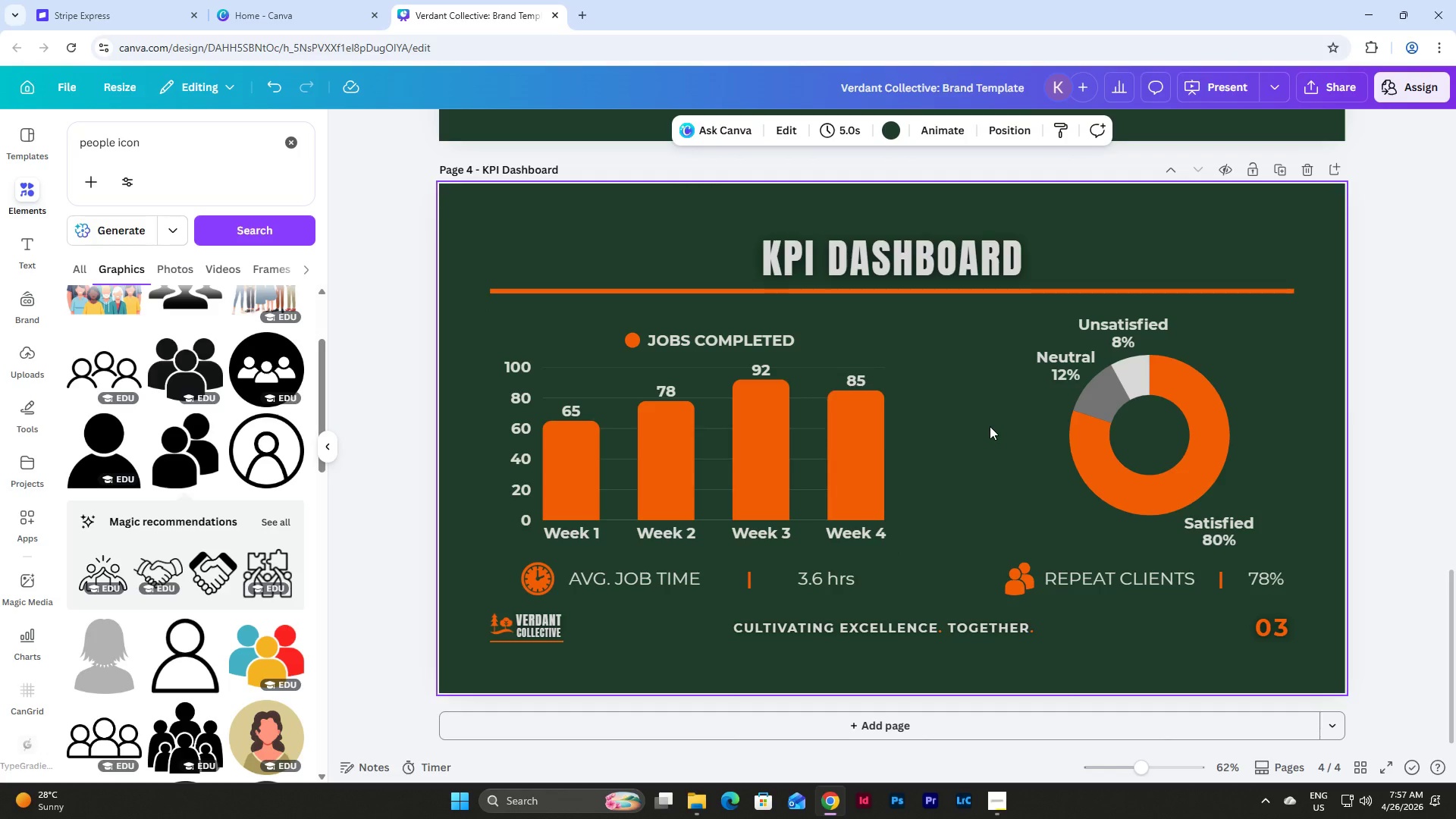 
wait(37.23)
 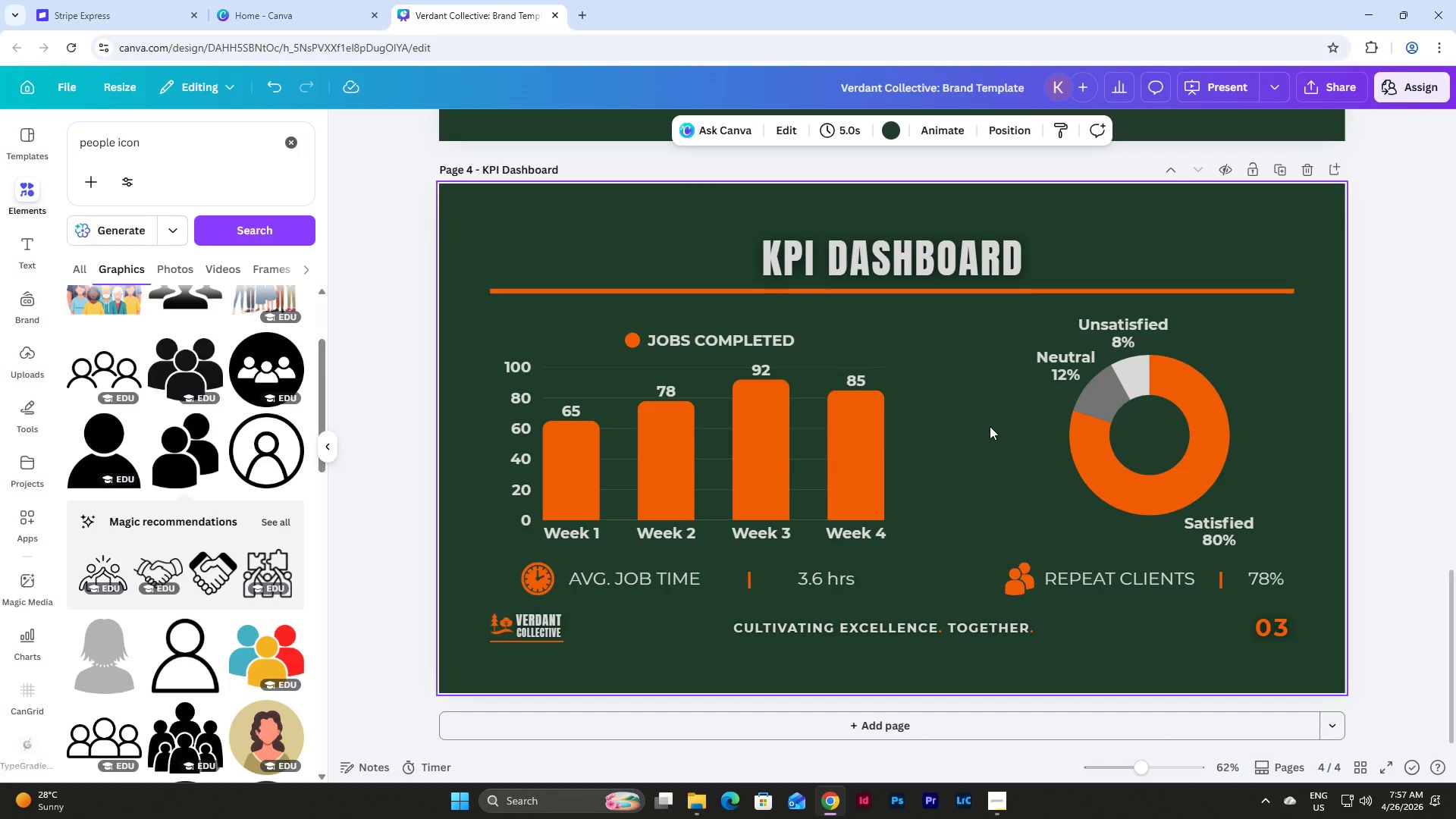 
scroll: coordinate [990, 426], scroll_direction: up, amount: 3.0
 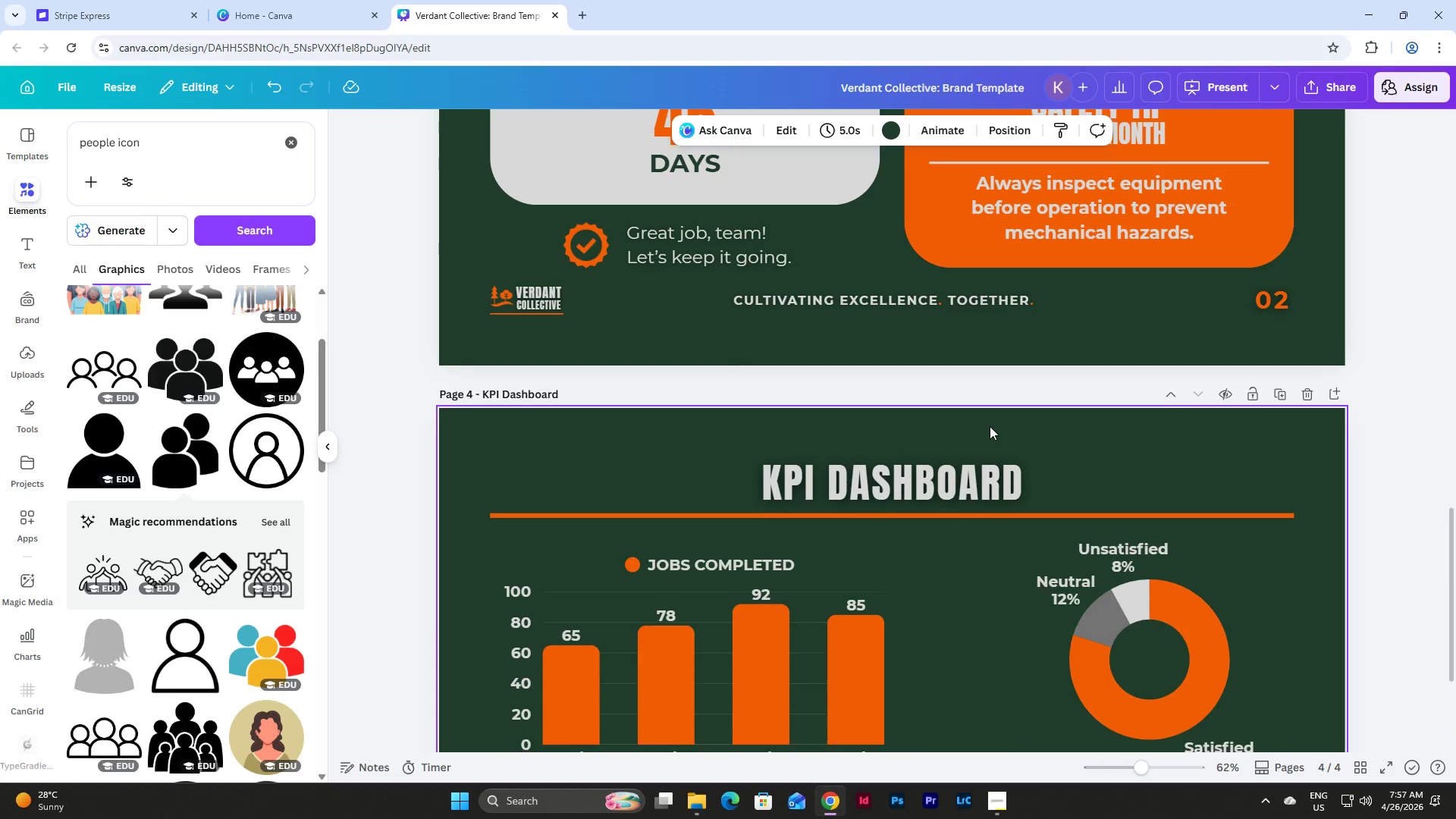 
scroll: coordinate [990, 426], scroll_direction: down, amount: 4.0
 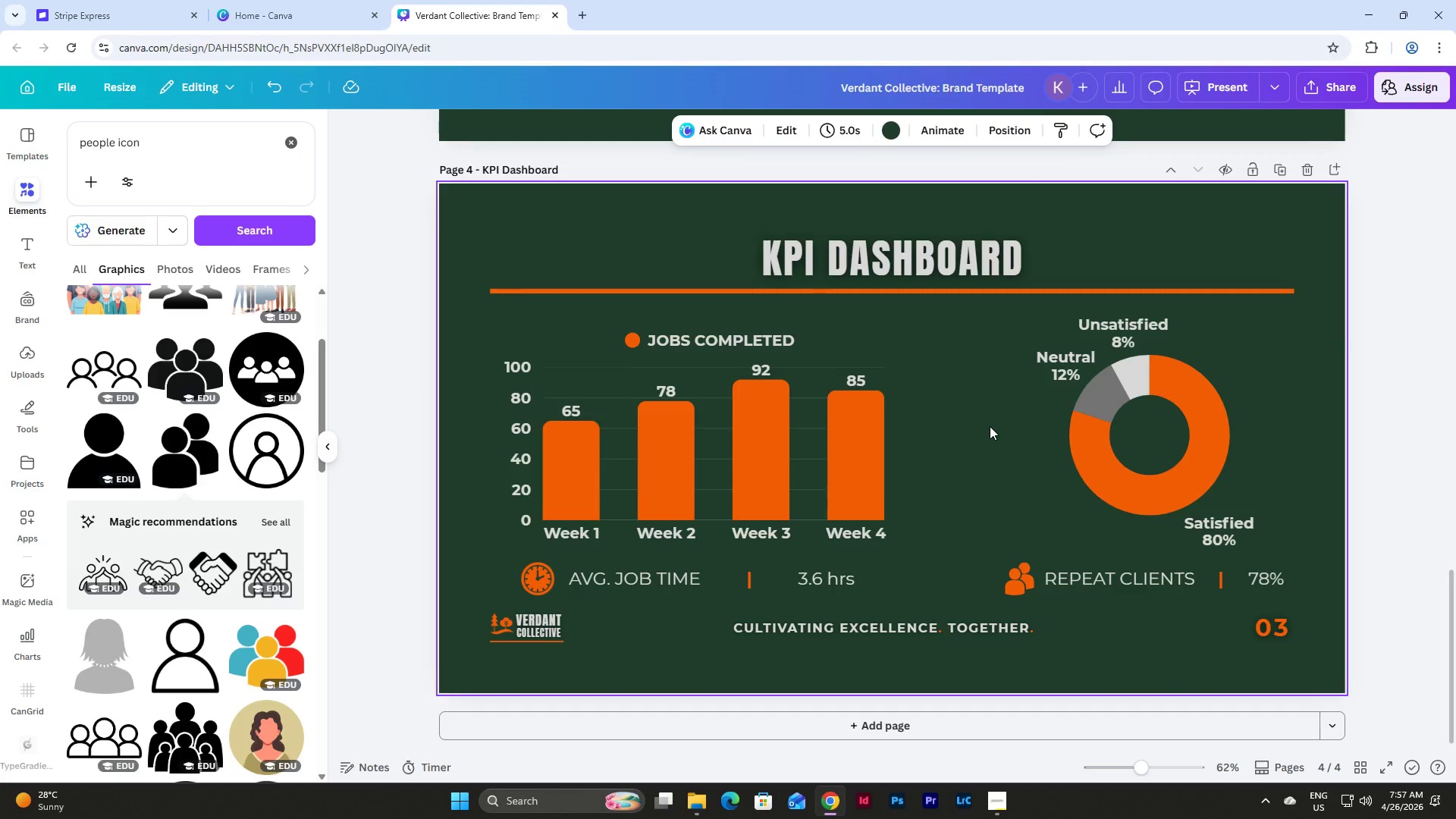 
scroll: coordinate [990, 426], scroll_direction: up, amount: 3.0
 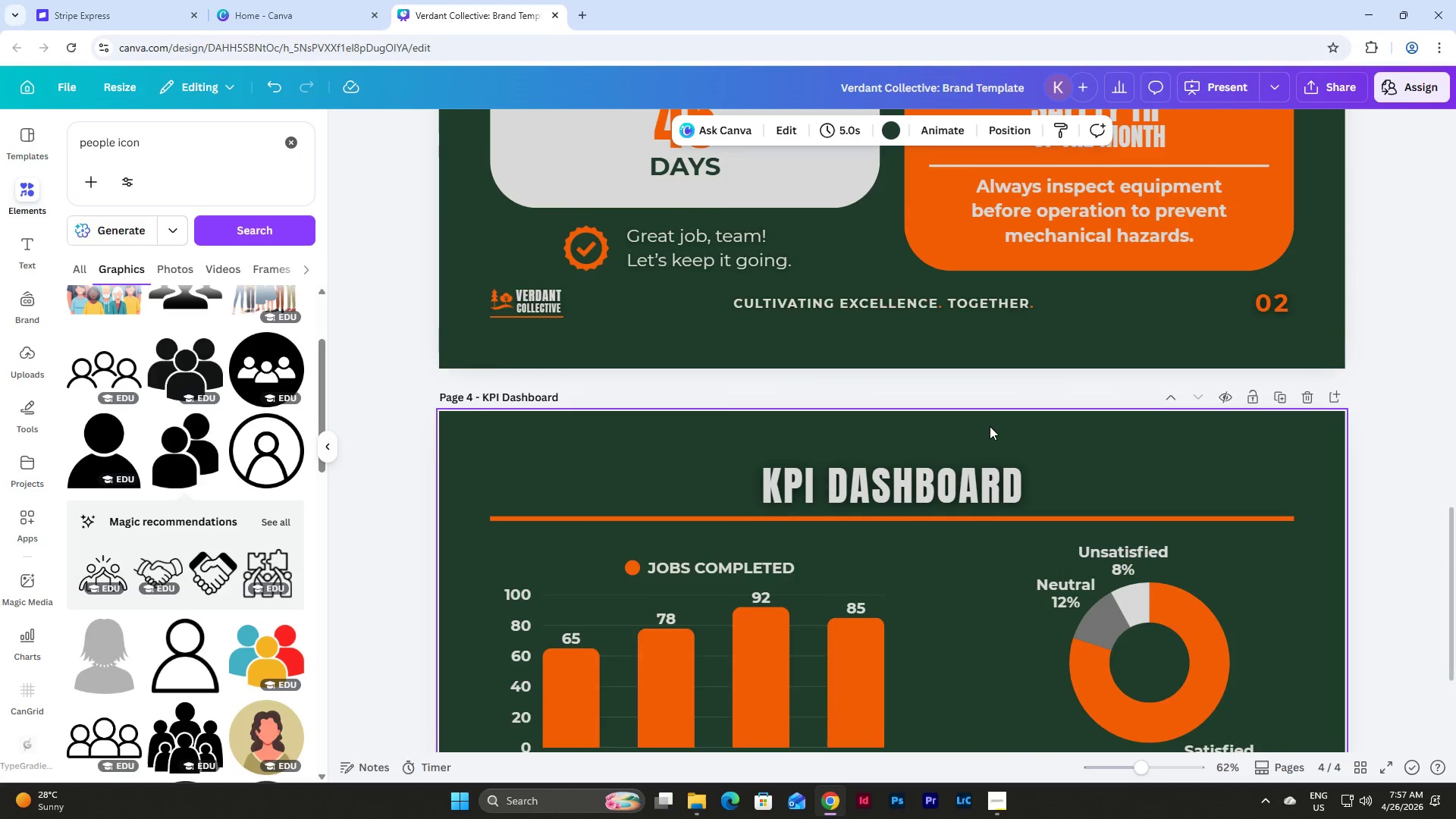 
scroll: coordinate [990, 426], scroll_direction: down, amount: 3.0
 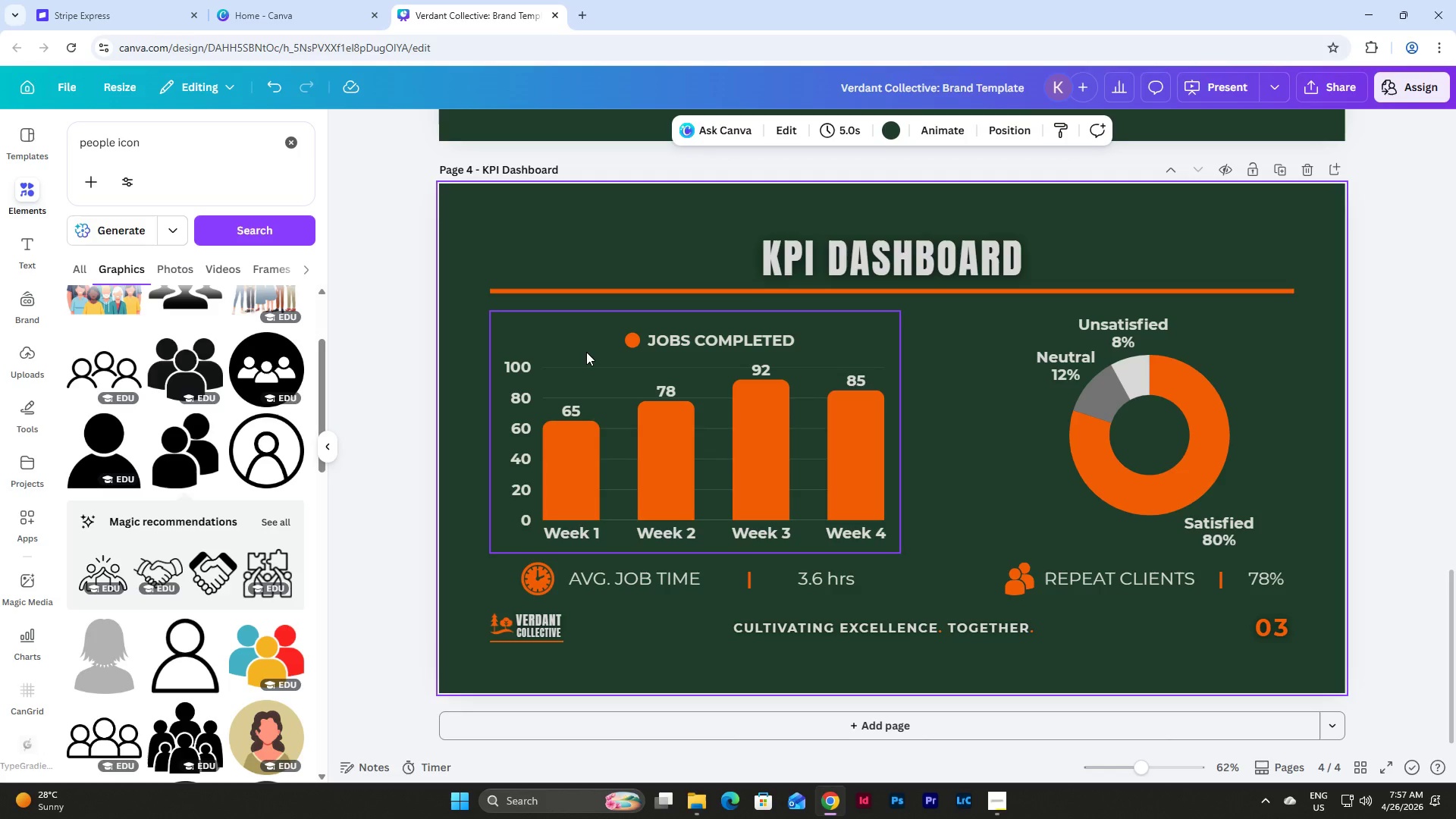 
left_click([586, 352])
 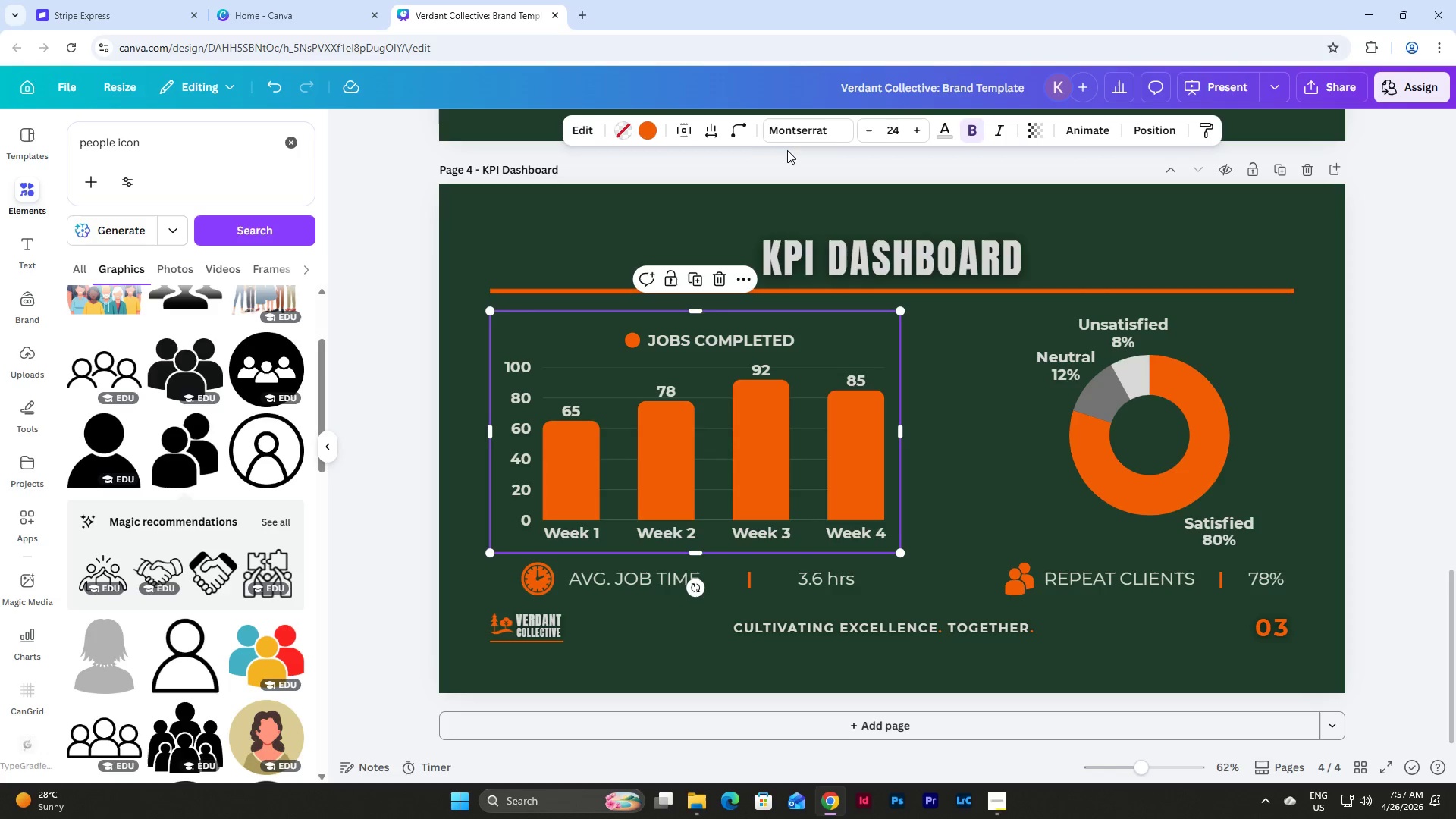 
wait(9.12)
 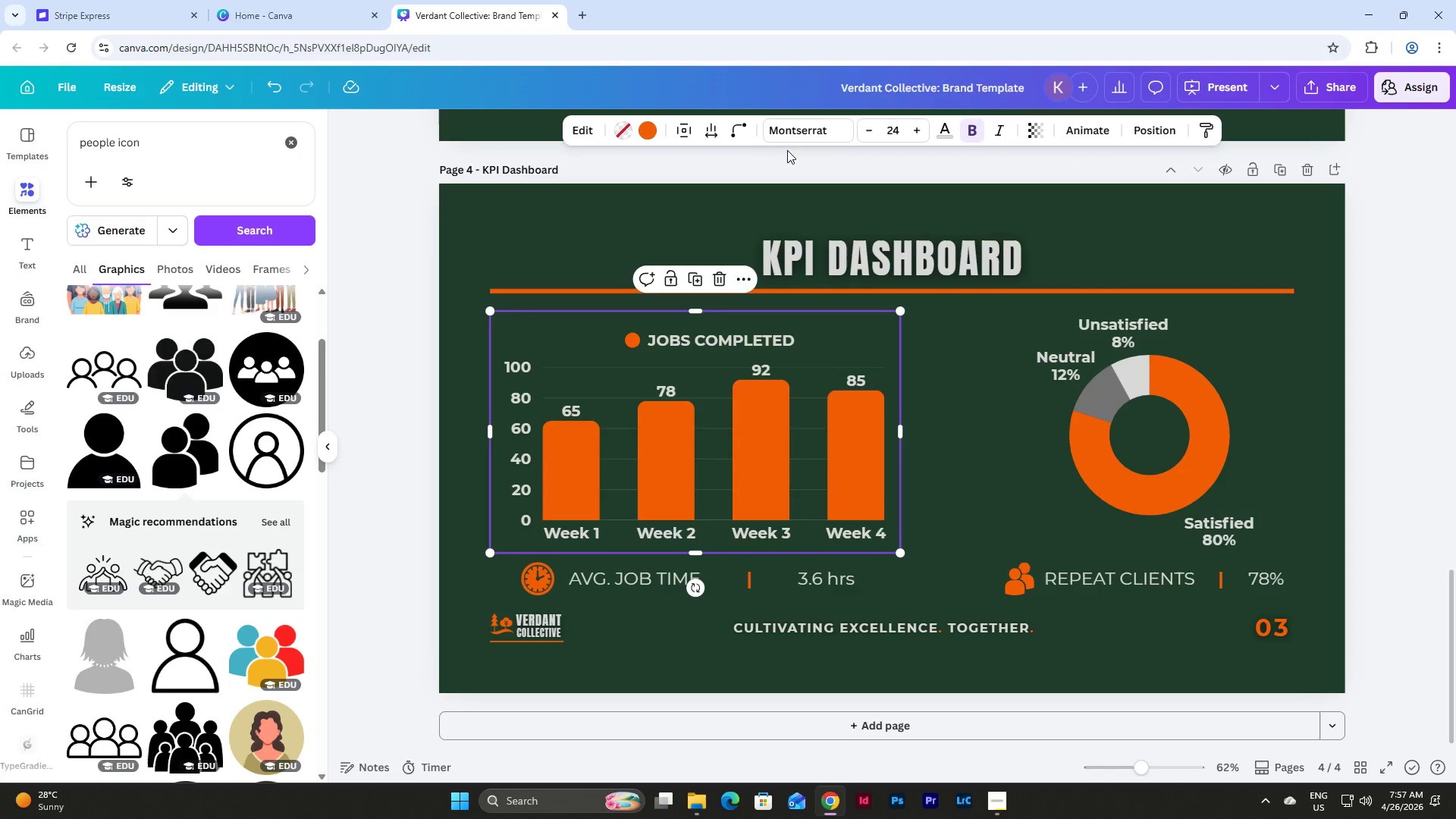 
left_click([629, 132])
 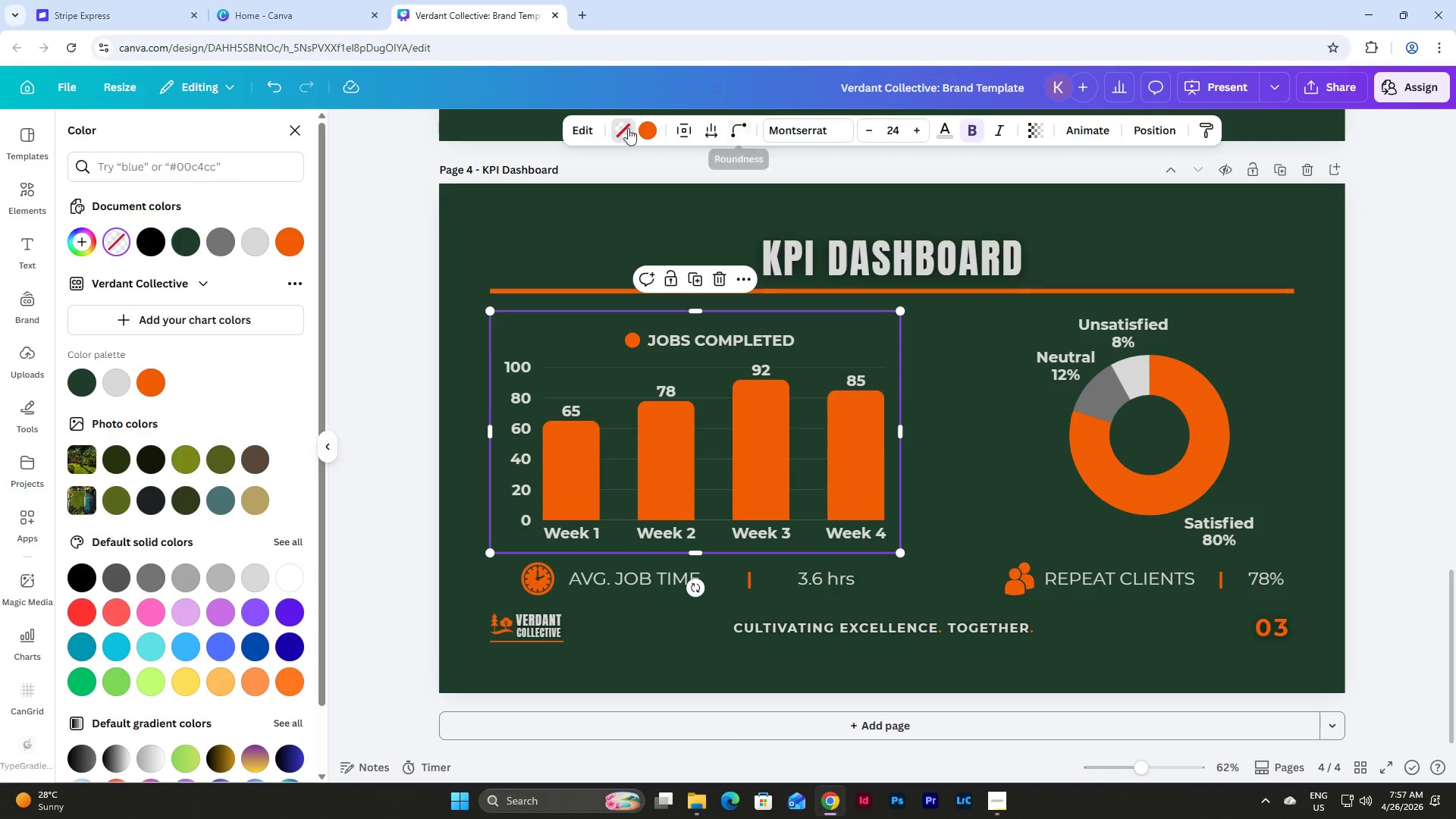 
wait(9.66)
 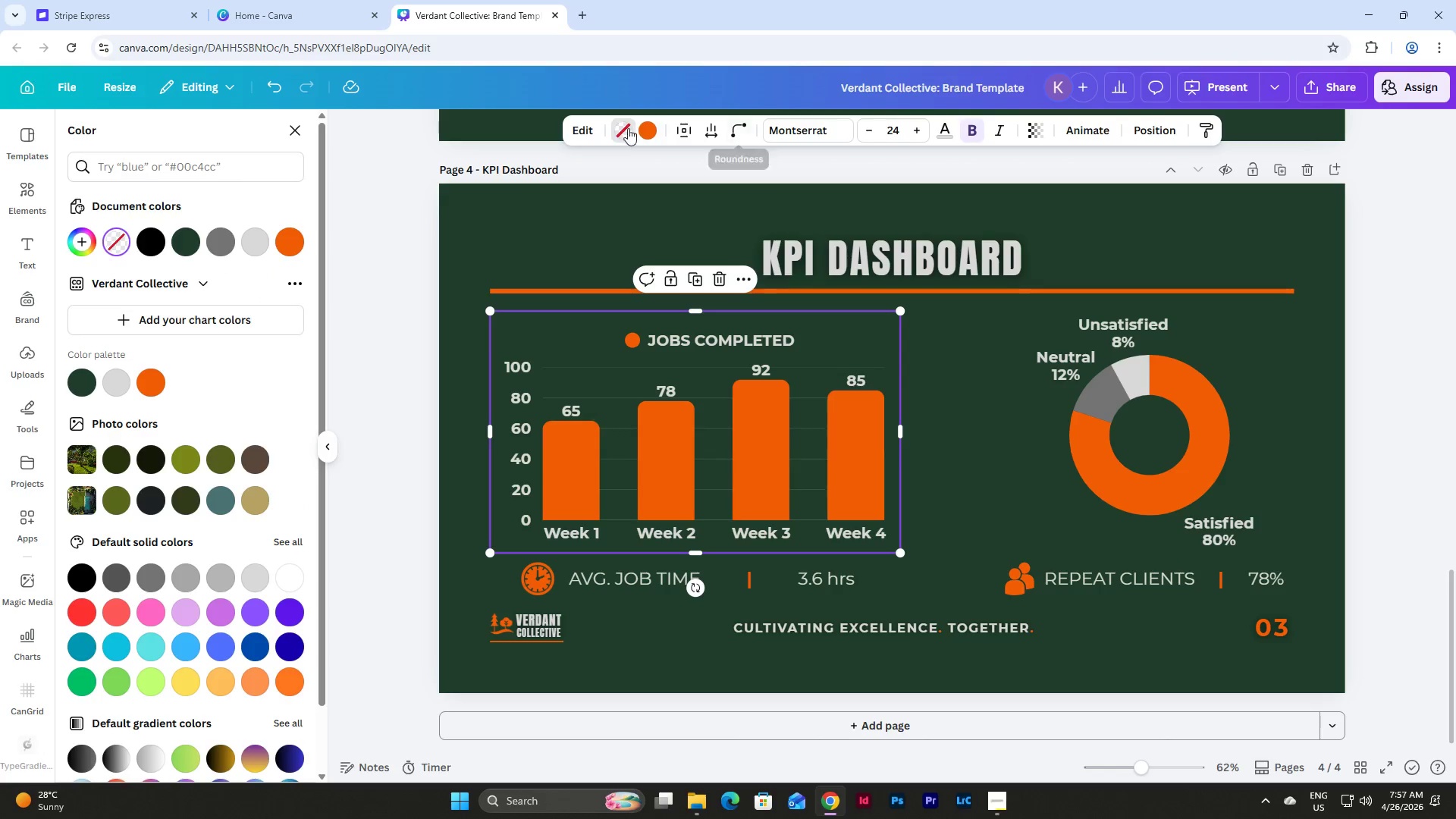 
left_click([942, 347])
 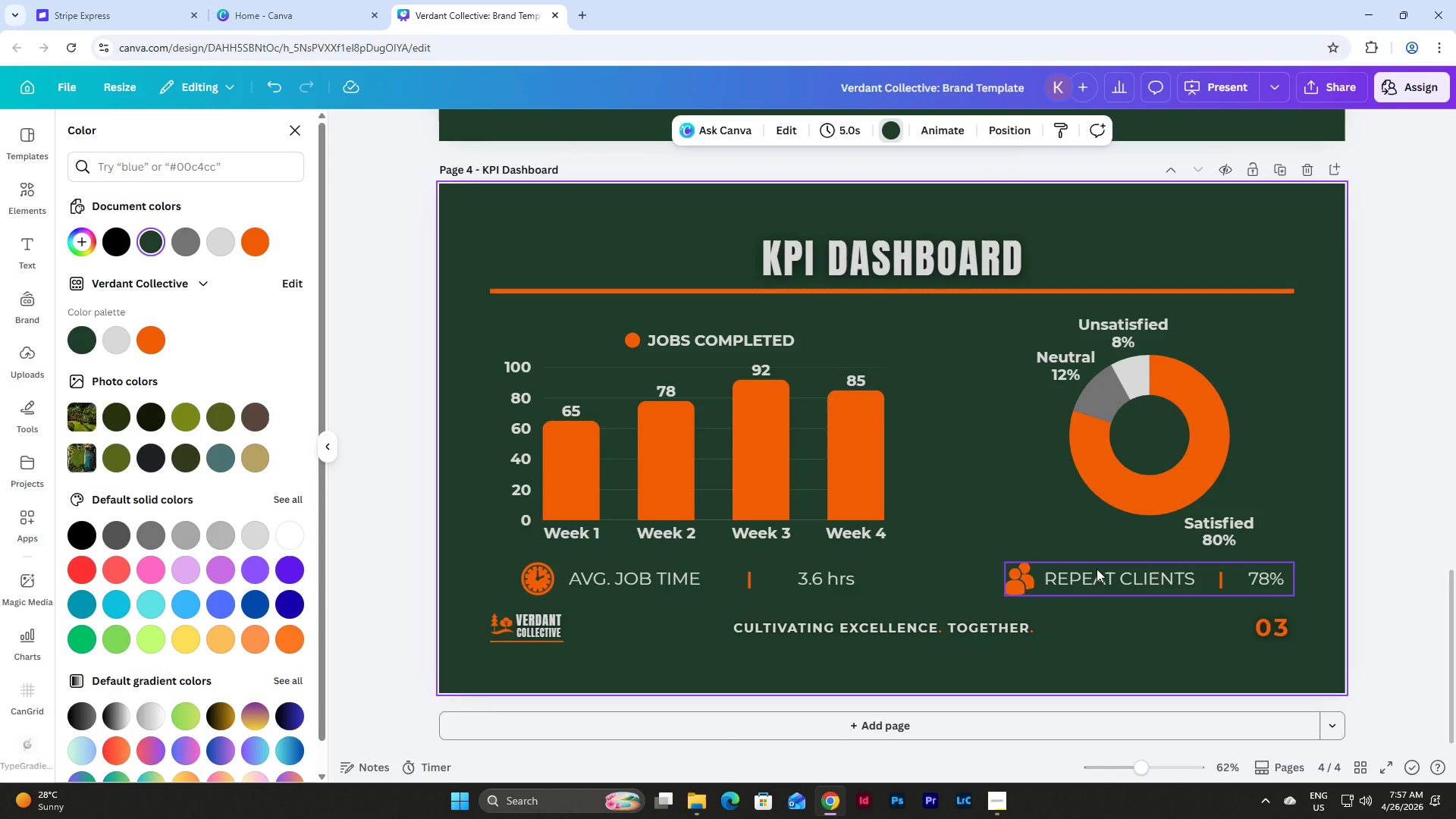 
wait(13.3)
 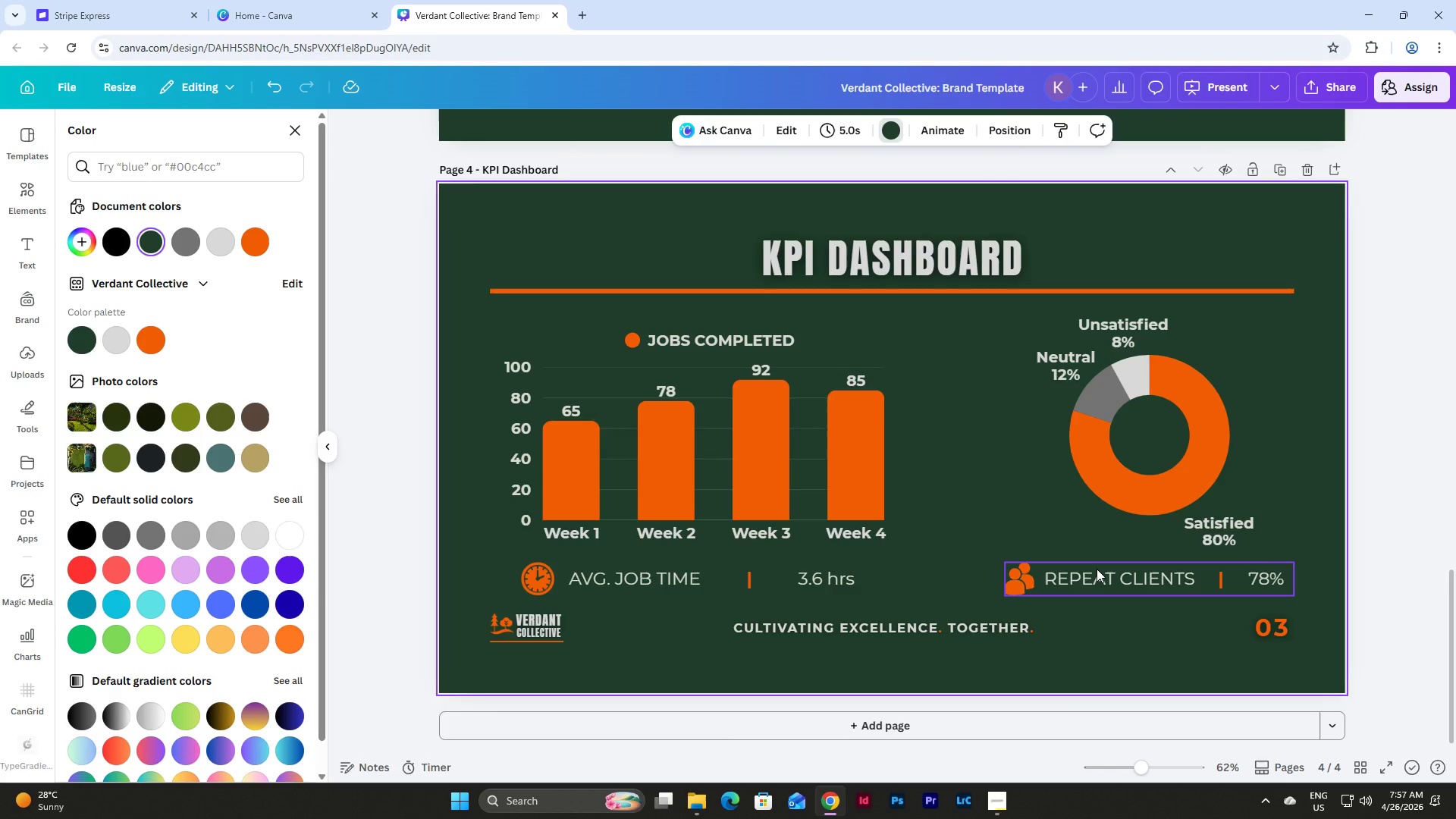 
left_click([831, 328])
 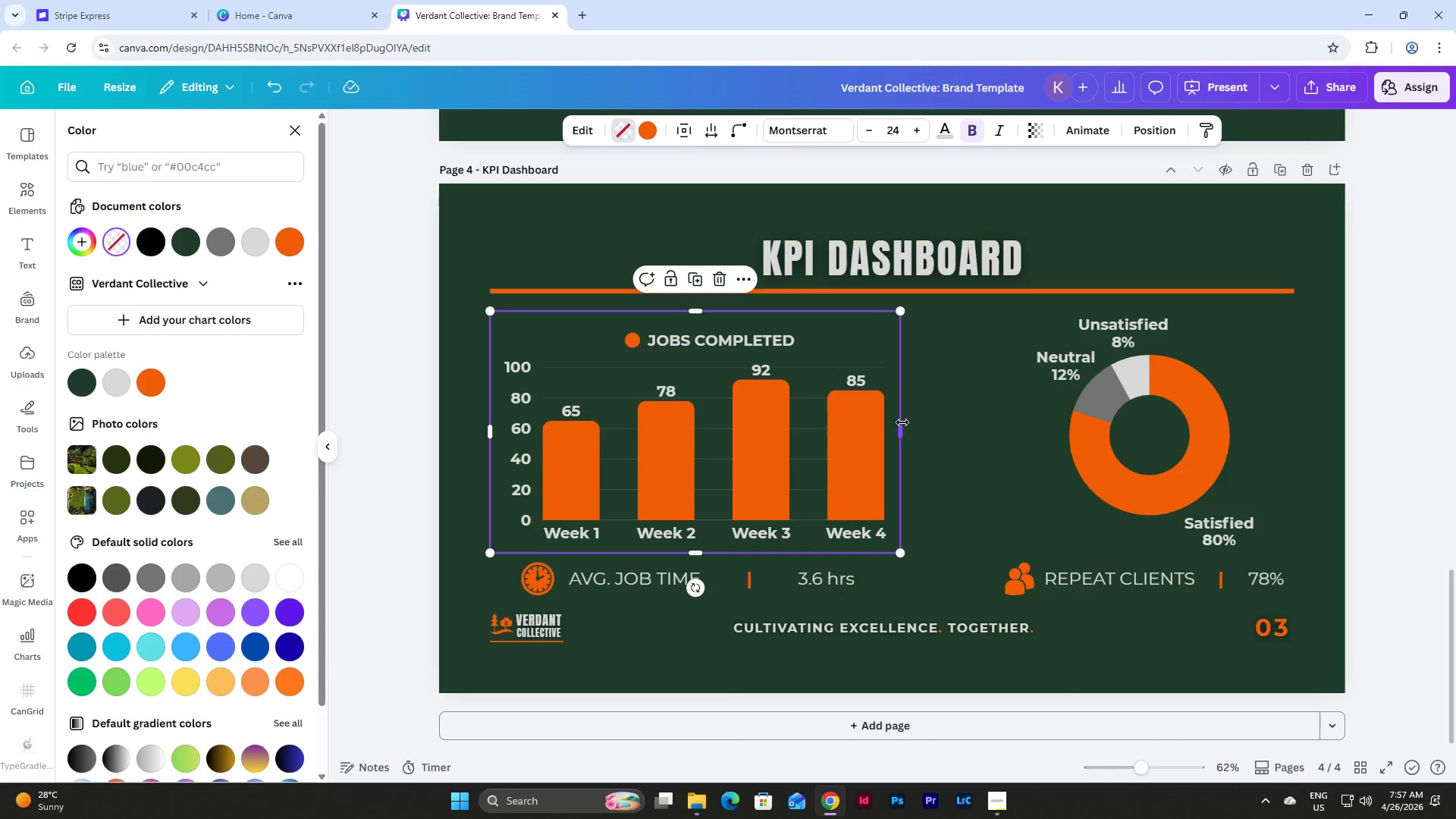 
left_click_drag(start_coordinate=[902, 422], to_coordinate=[884, 422])
 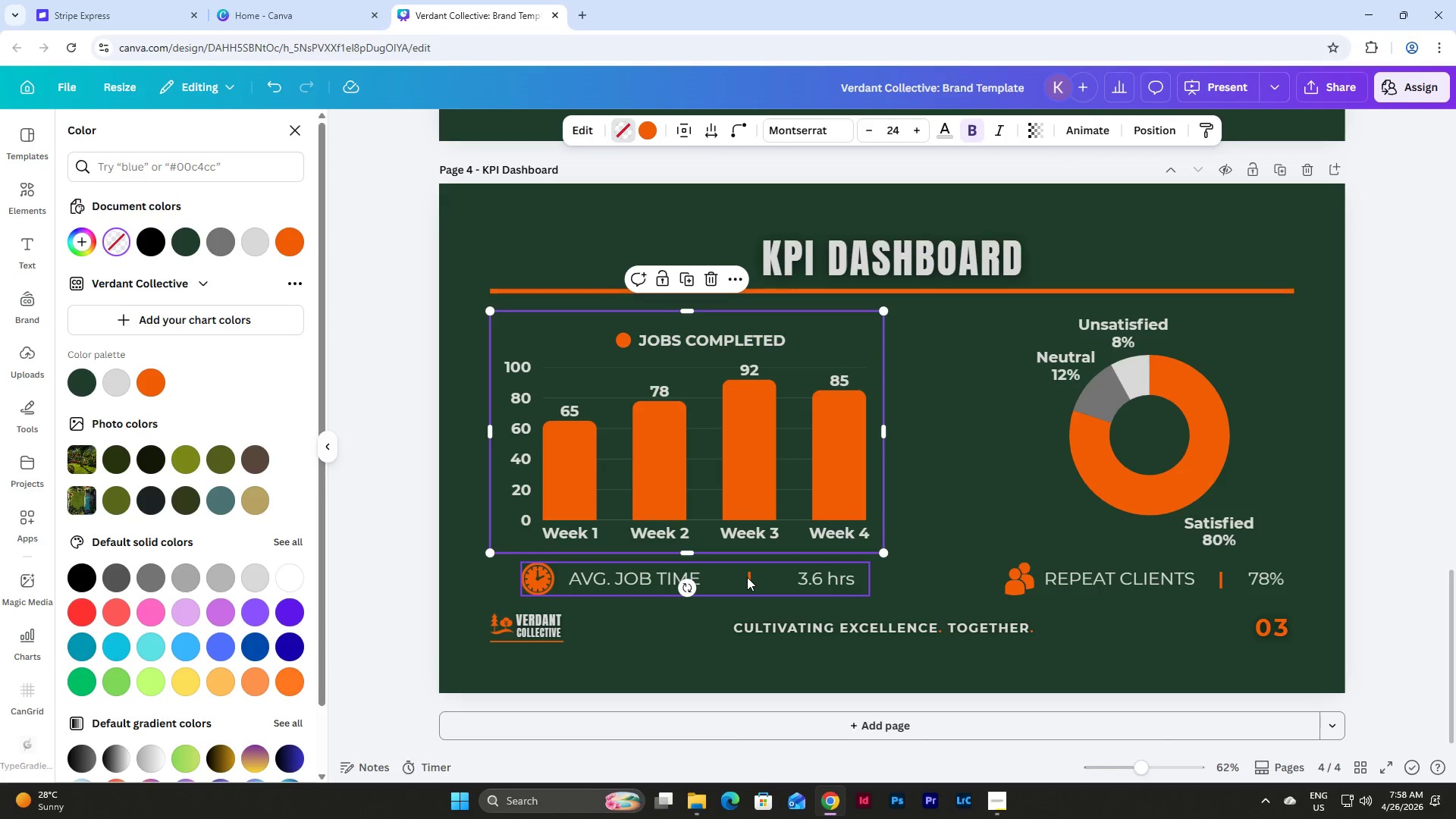 
left_click_drag(start_coordinate=[747, 577], to_coordinate=[738, 576])
 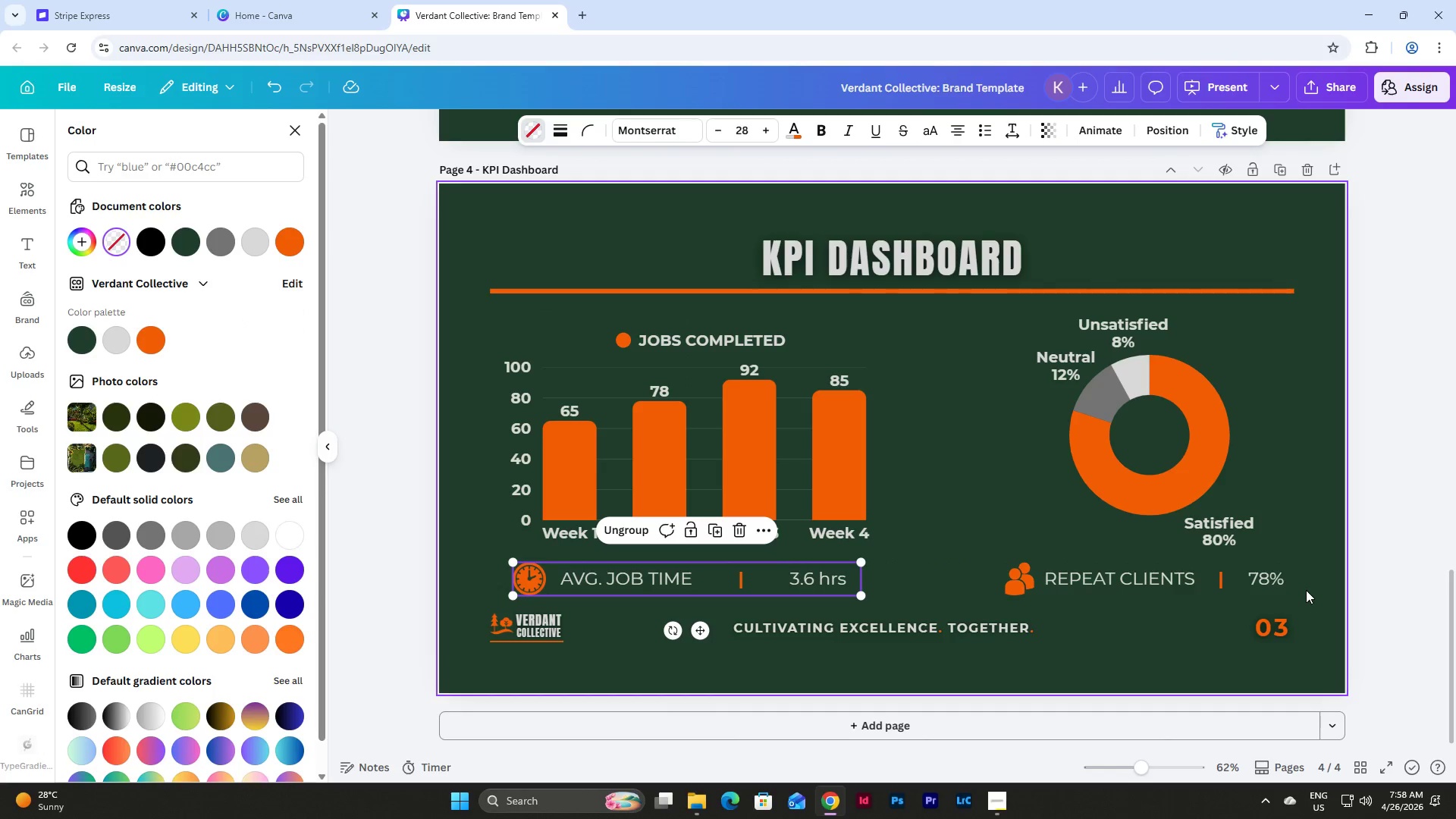 
left_click_drag(start_coordinate=[1307, 591], to_coordinate=[467, 346])
 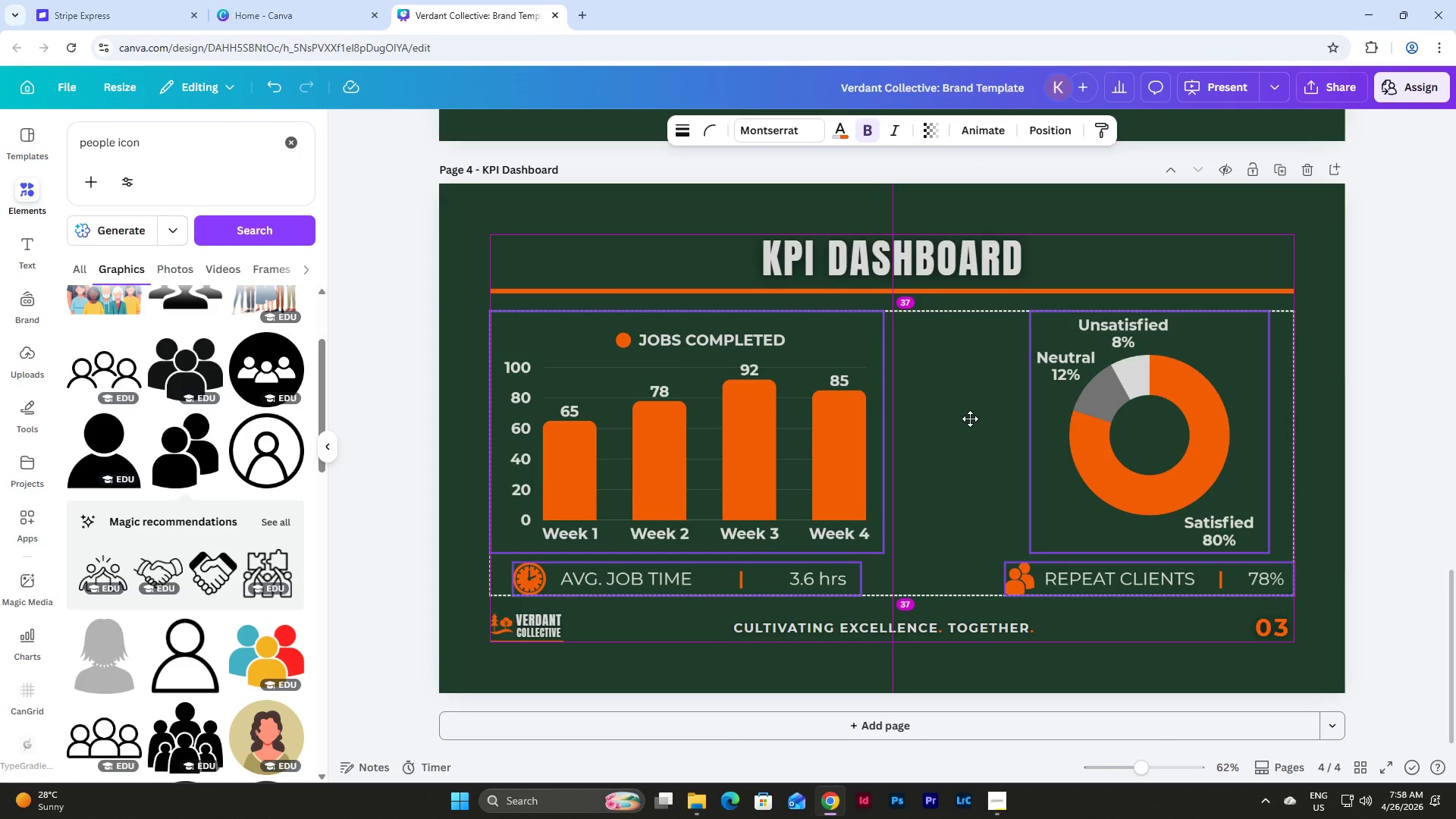 
wait(7.73)
 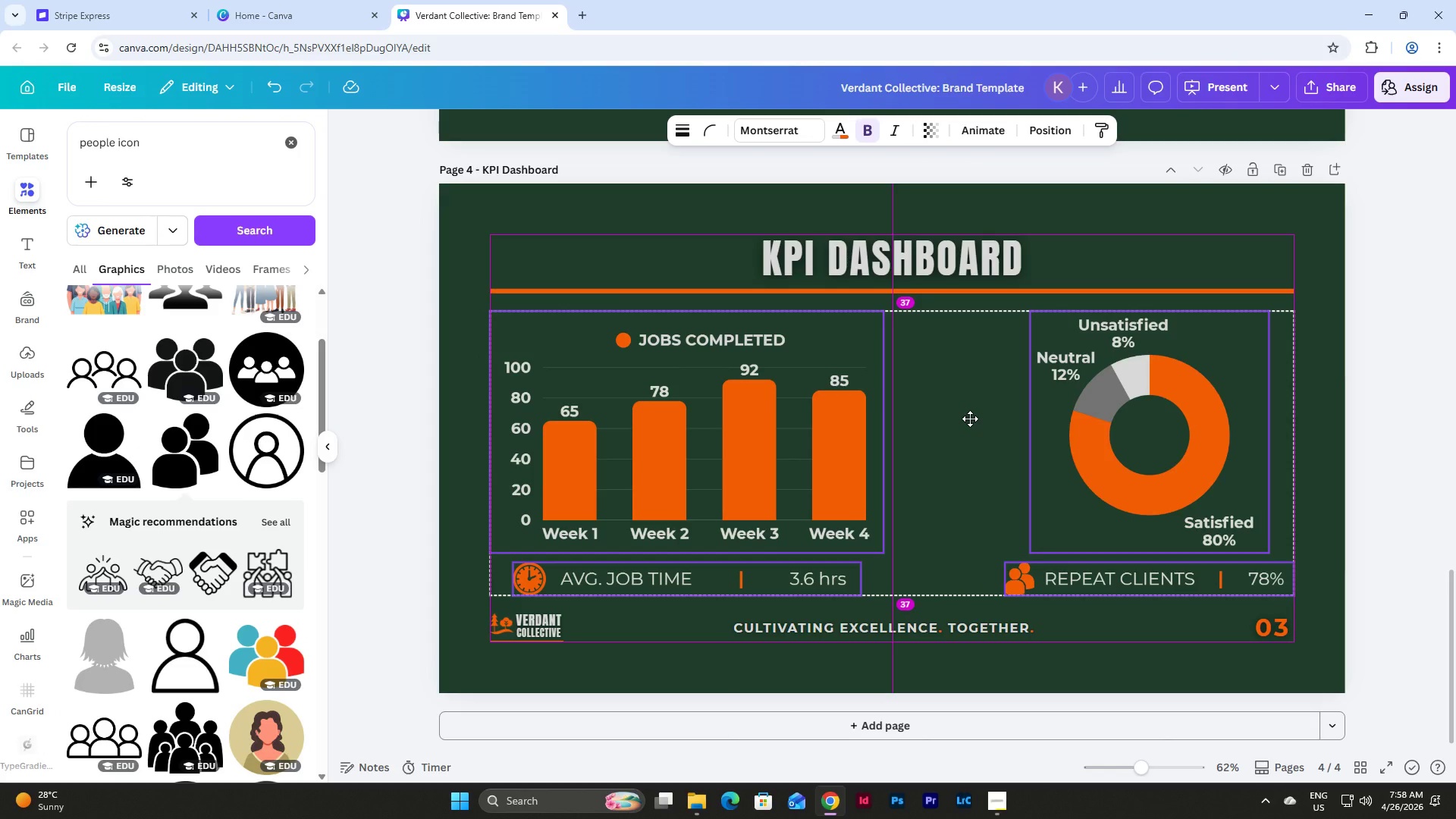 
left_click([458, 451])
 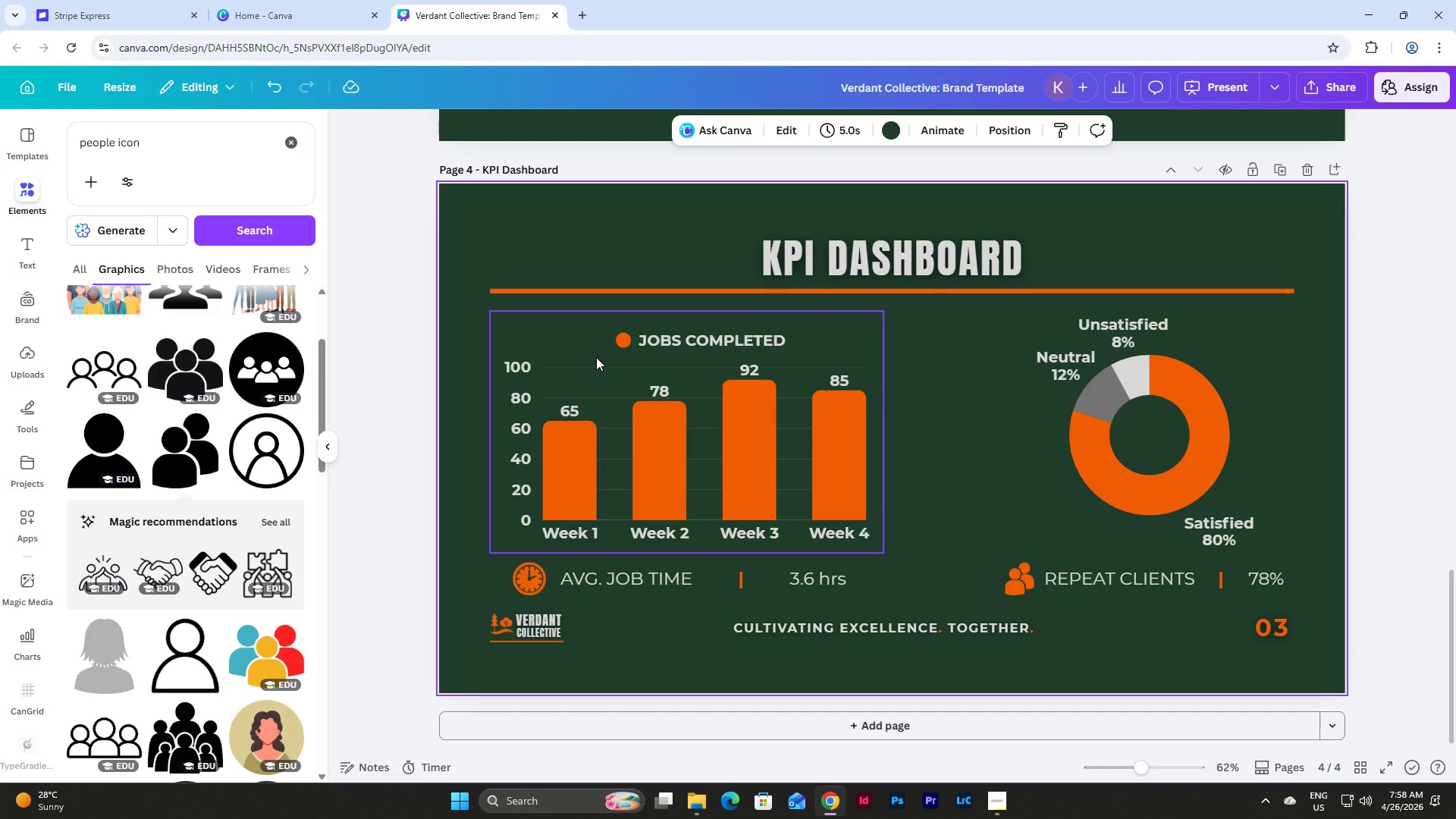 
left_click([596, 357])
 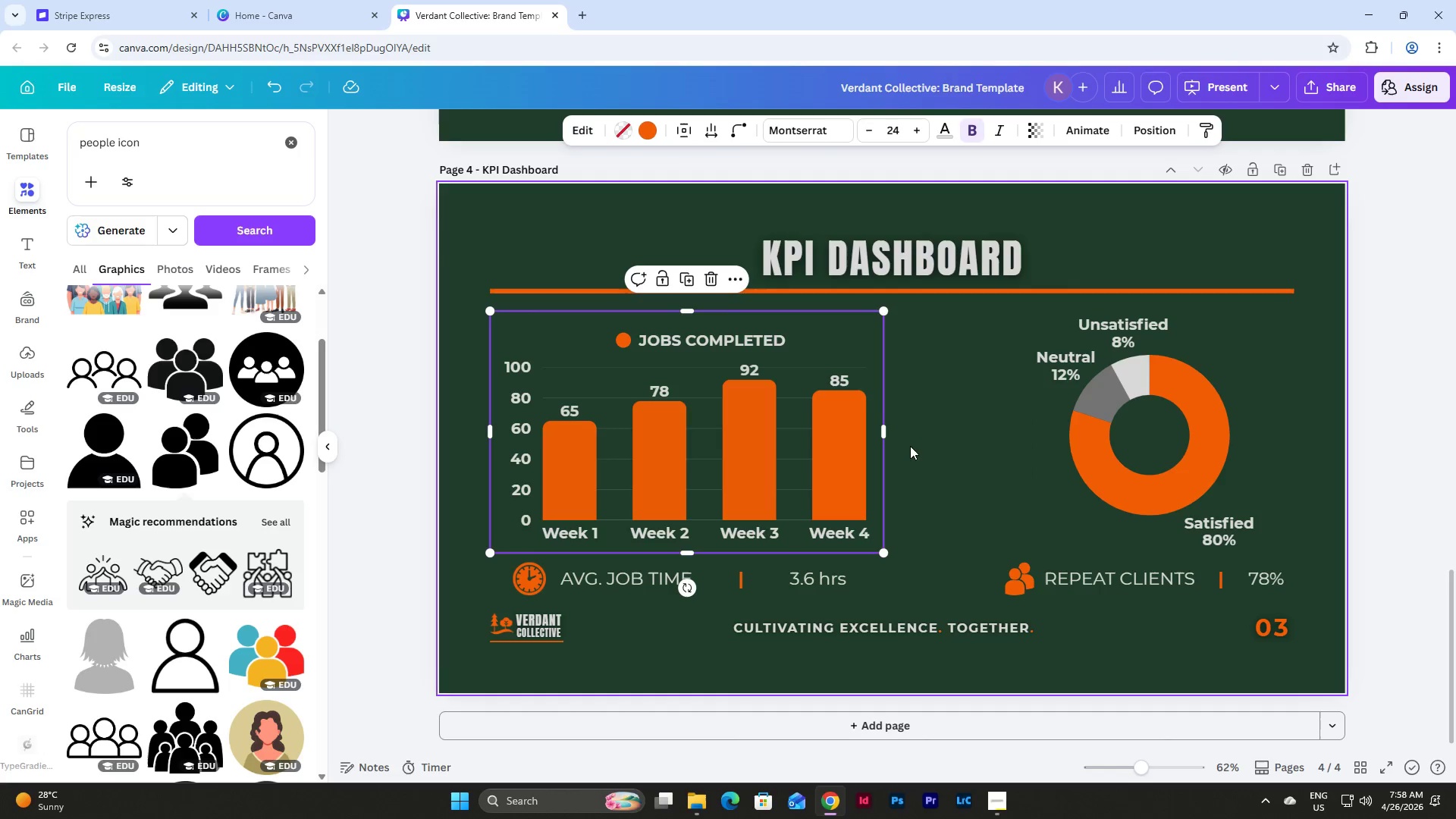 
left_click([944, 432])
 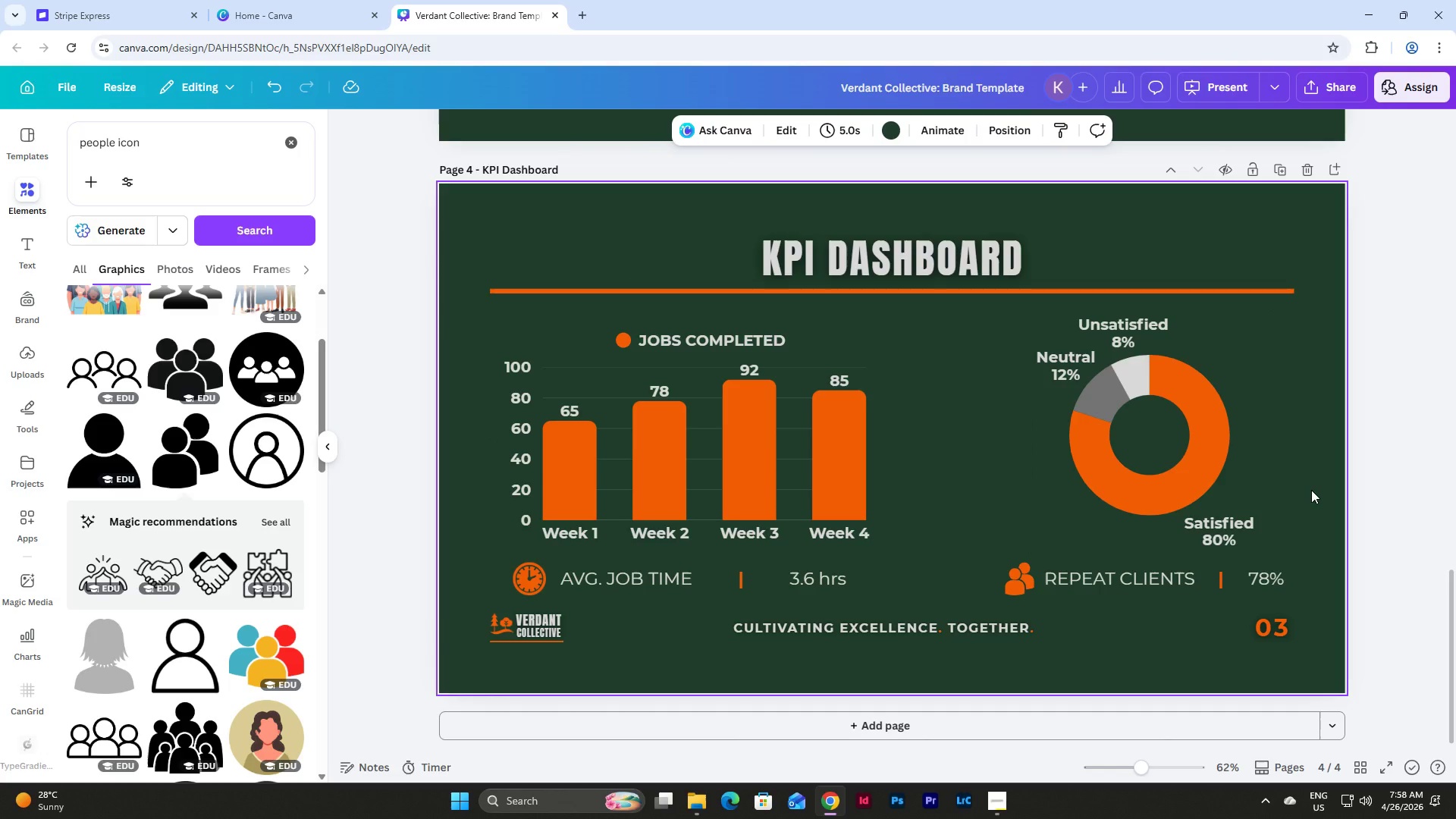 
scroll: coordinate [1315, 486], scroll_direction: none, amount: 0.0
 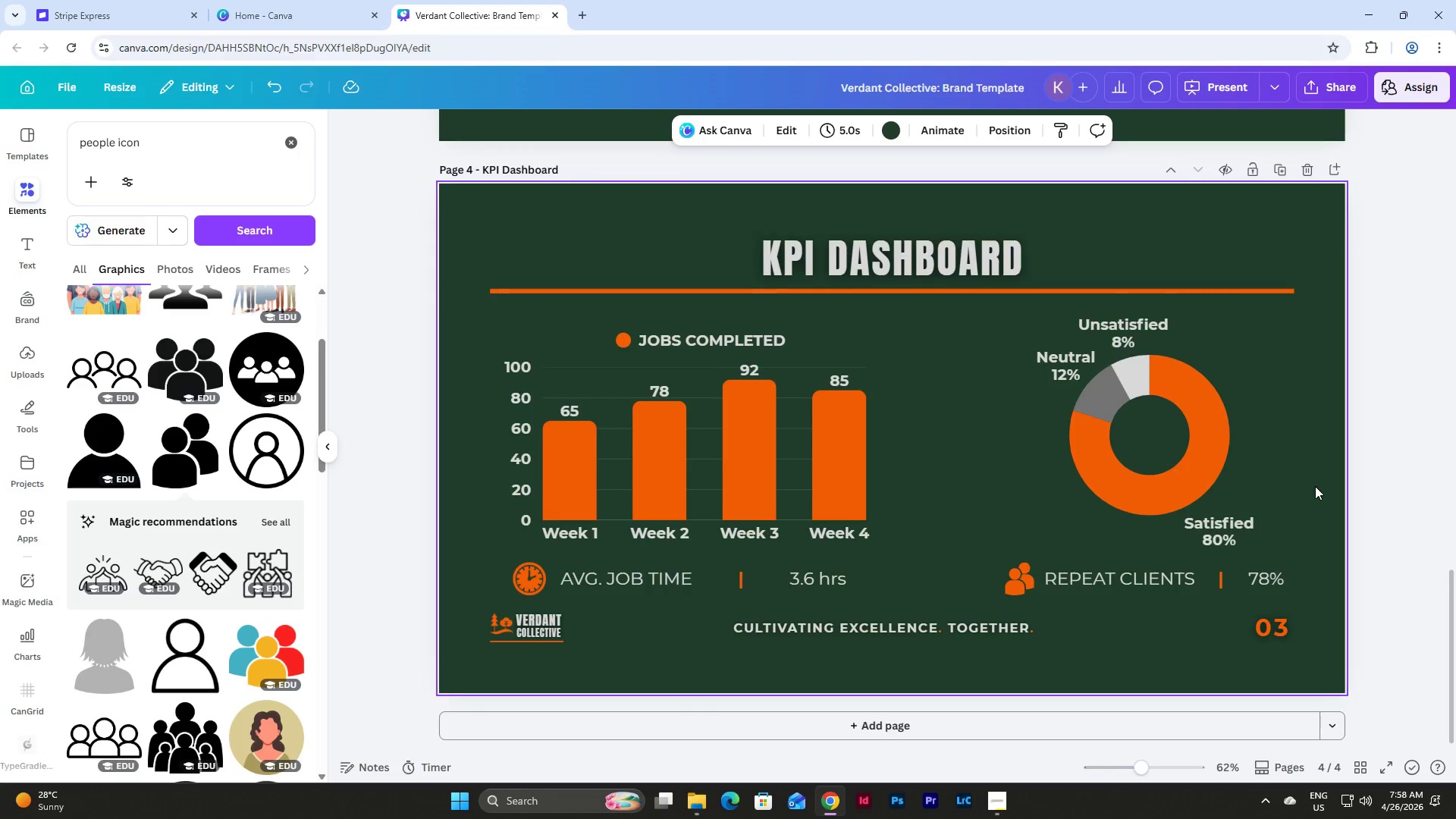 
scroll: coordinate [1315, 486], scroll_direction: down, amount: 1.0
 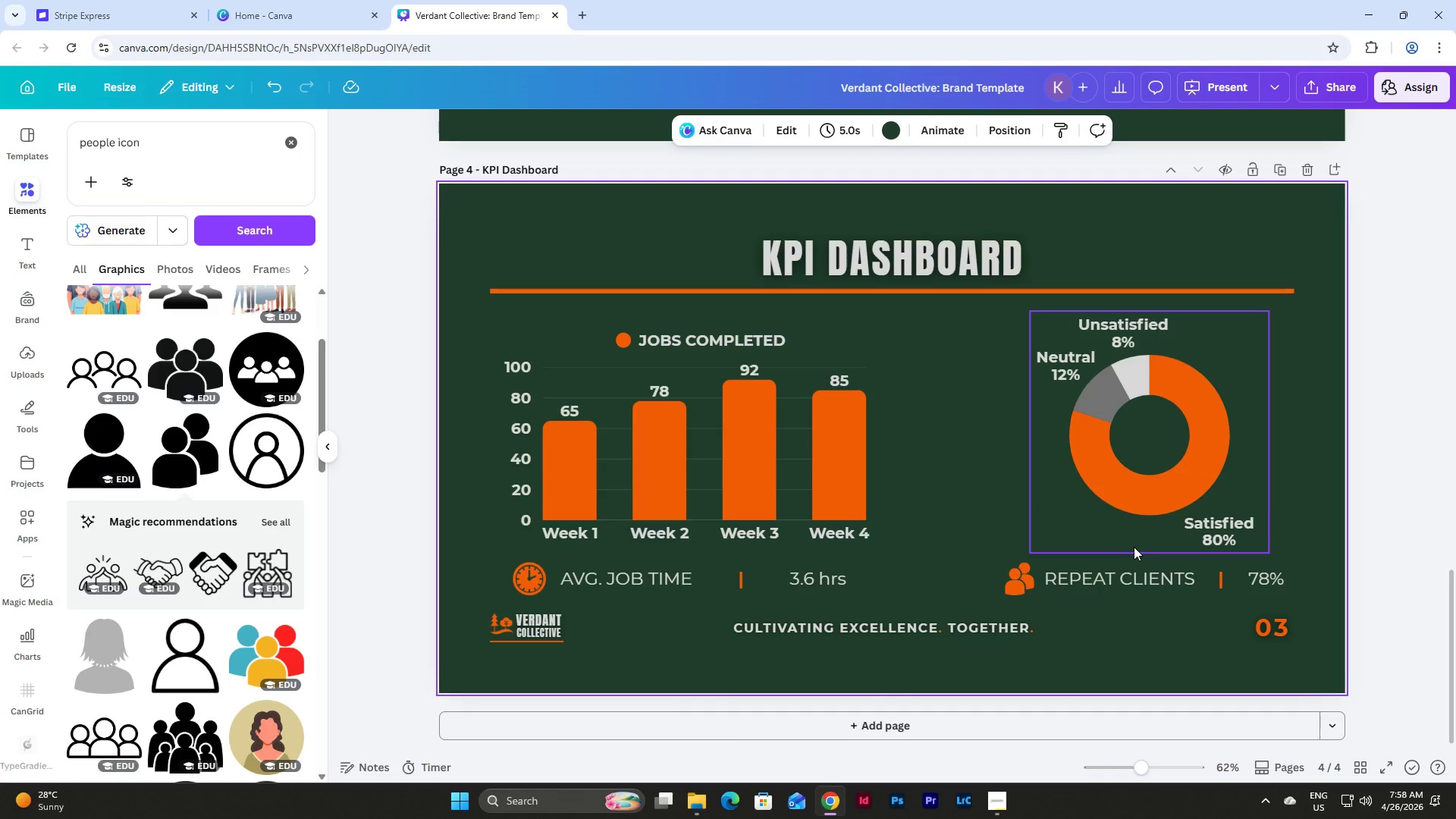 
wait(11.99)
 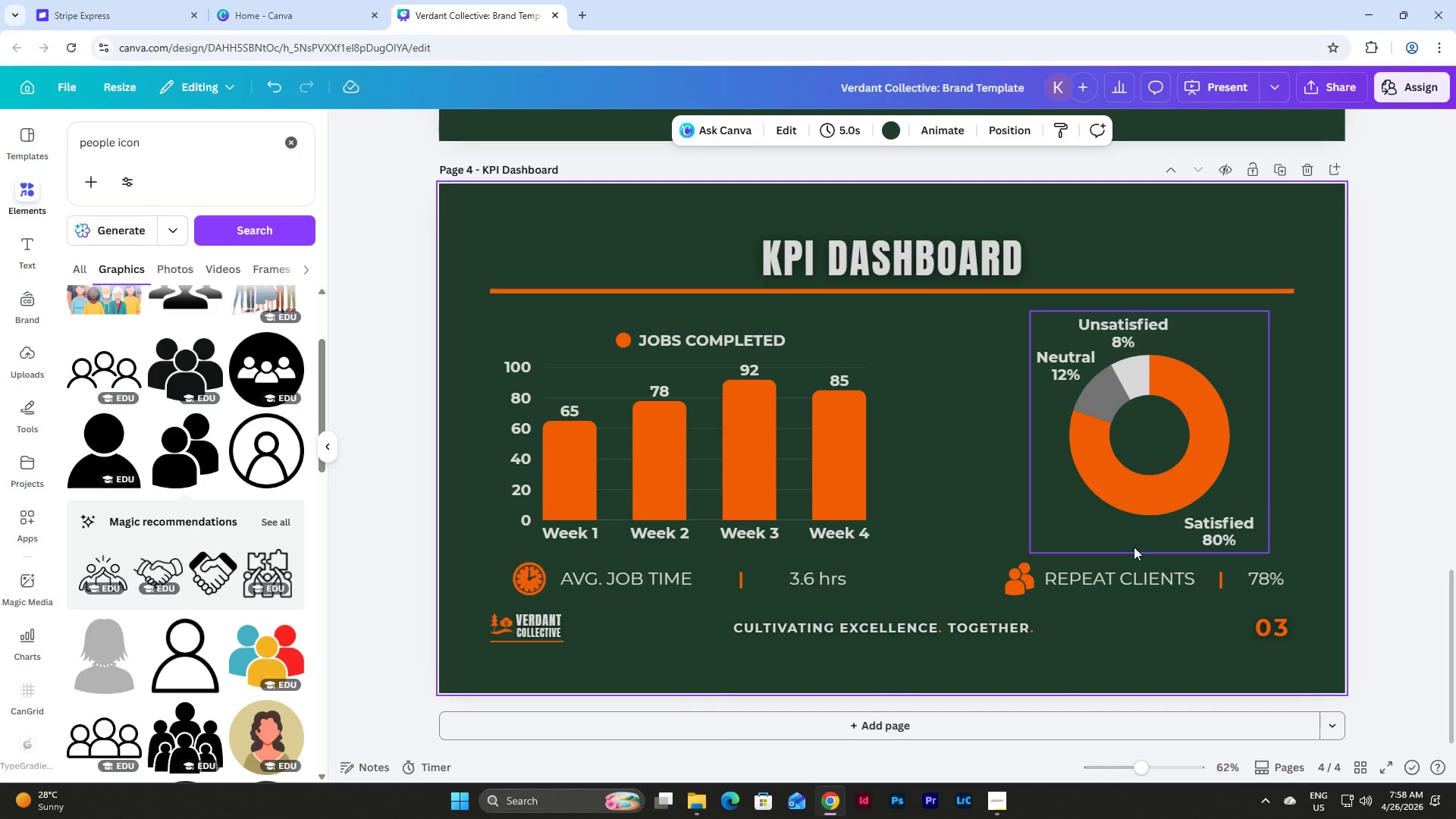 
scroll: coordinate [670, 407], scroll_direction: up, amount: 8.0
 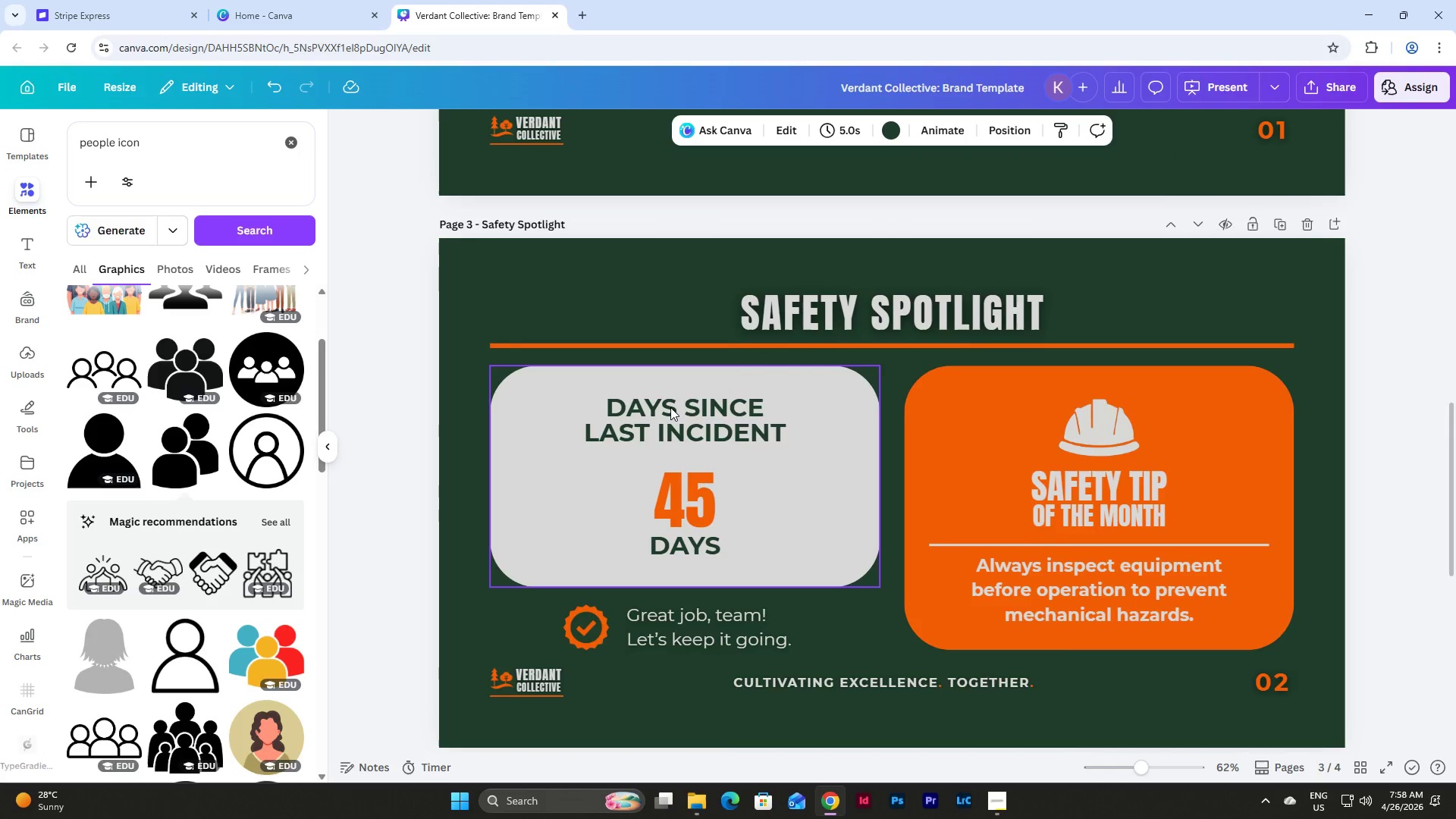 
scroll: coordinate [670, 407], scroll_direction: down, amount: 3.0
 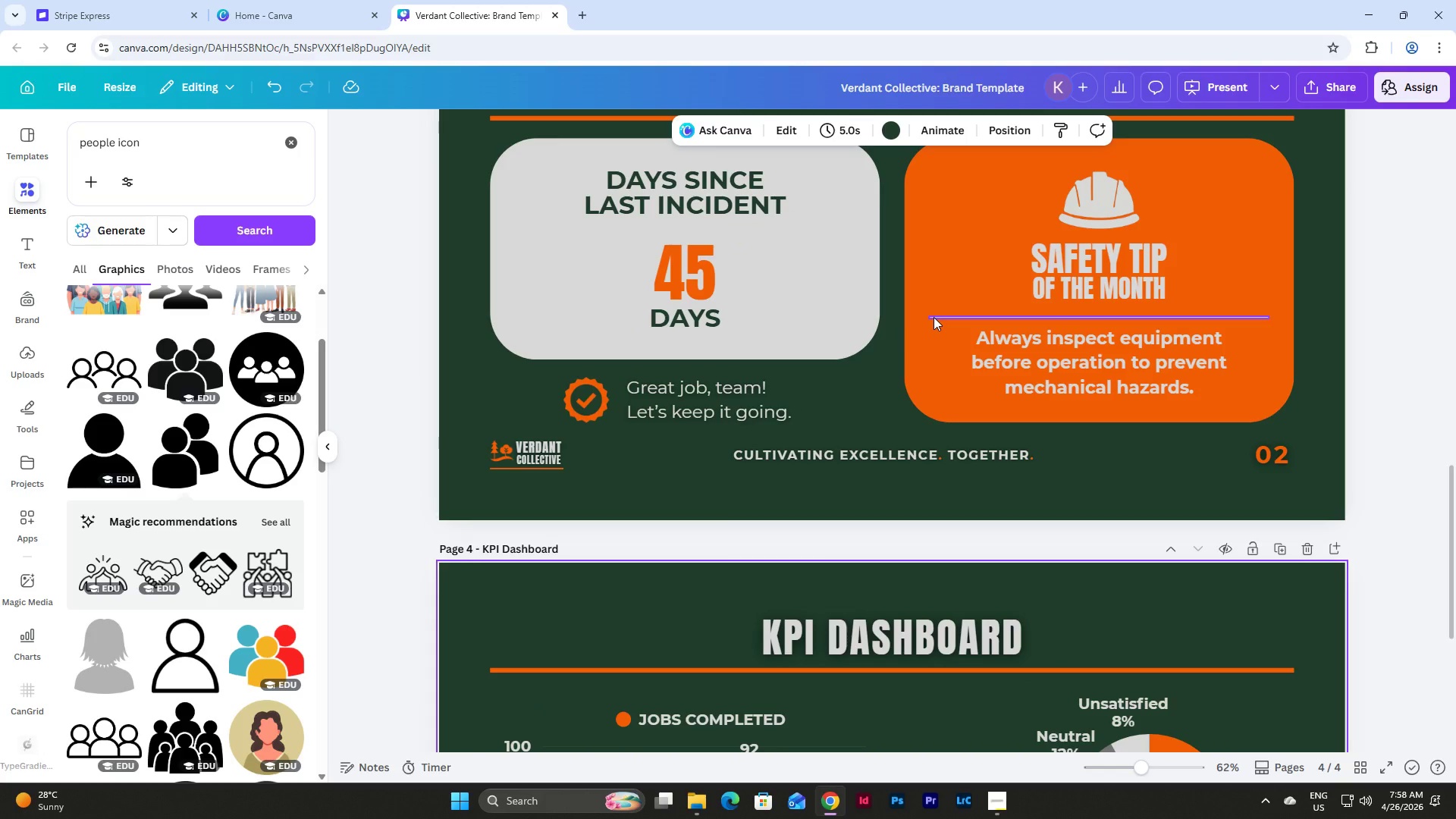 
left_click([934, 317])
 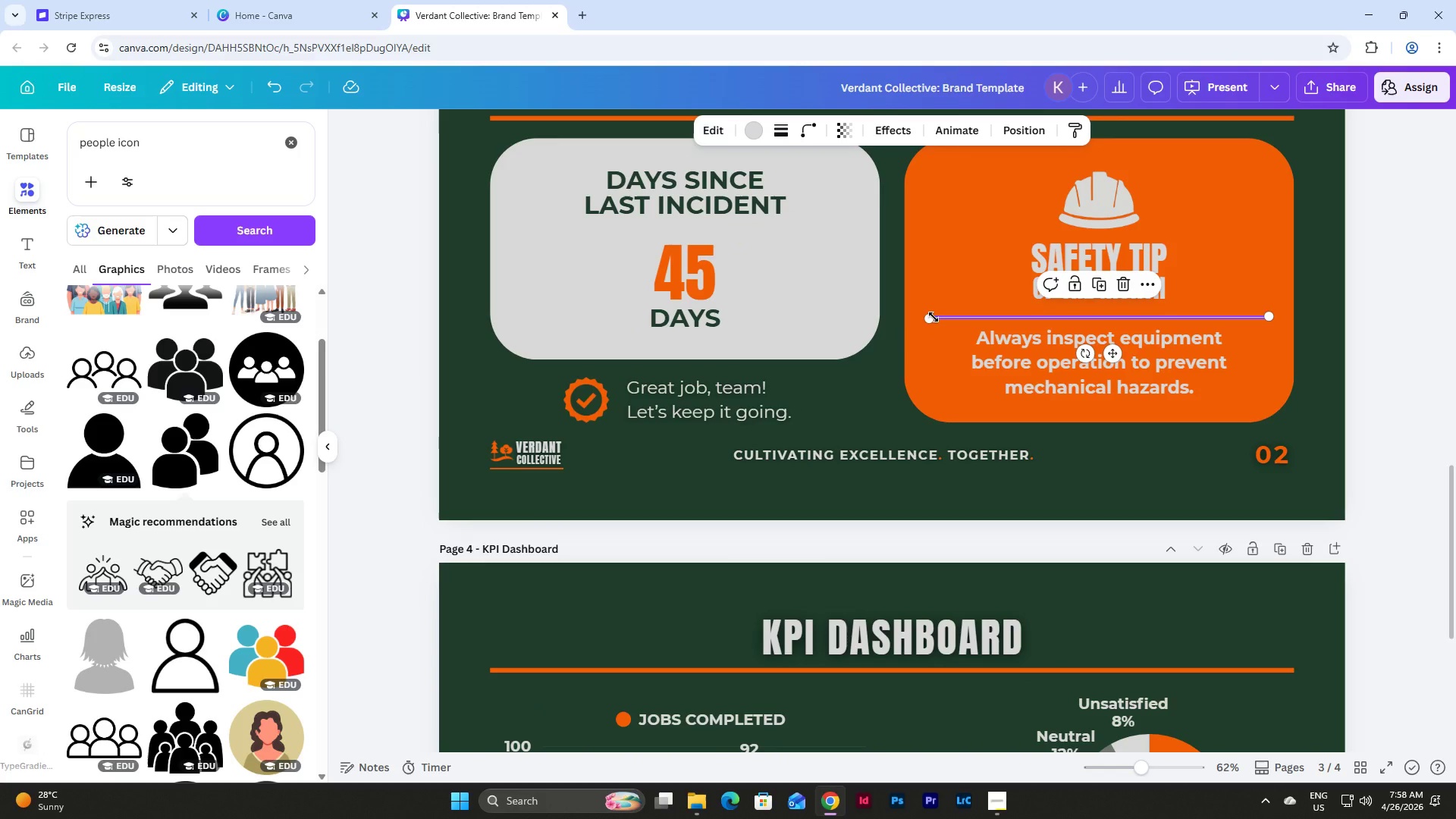 
key(Control+C)
 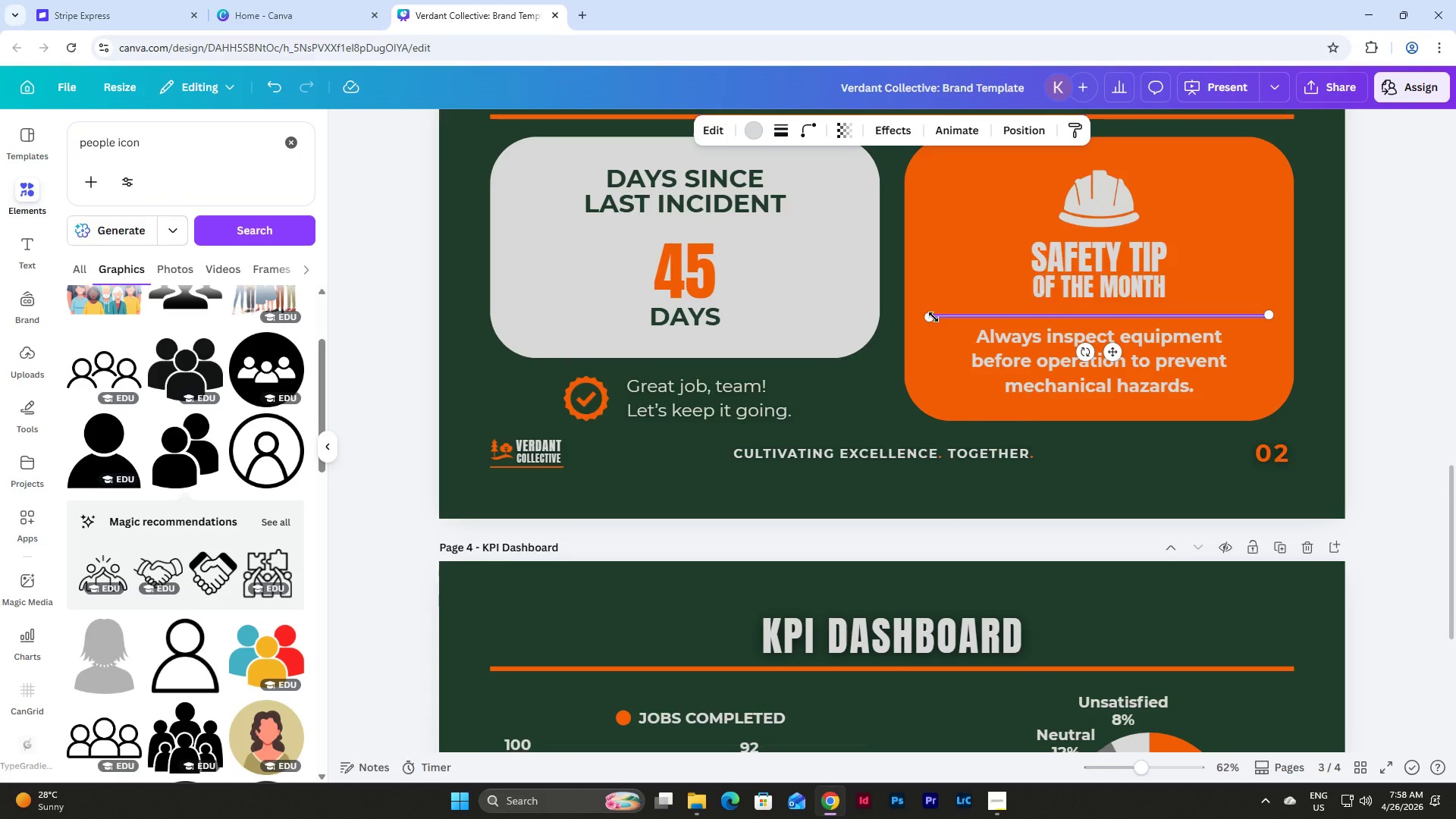 
scroll: coordinate [934, 317], scroll_direction: down, amount: 5.0
 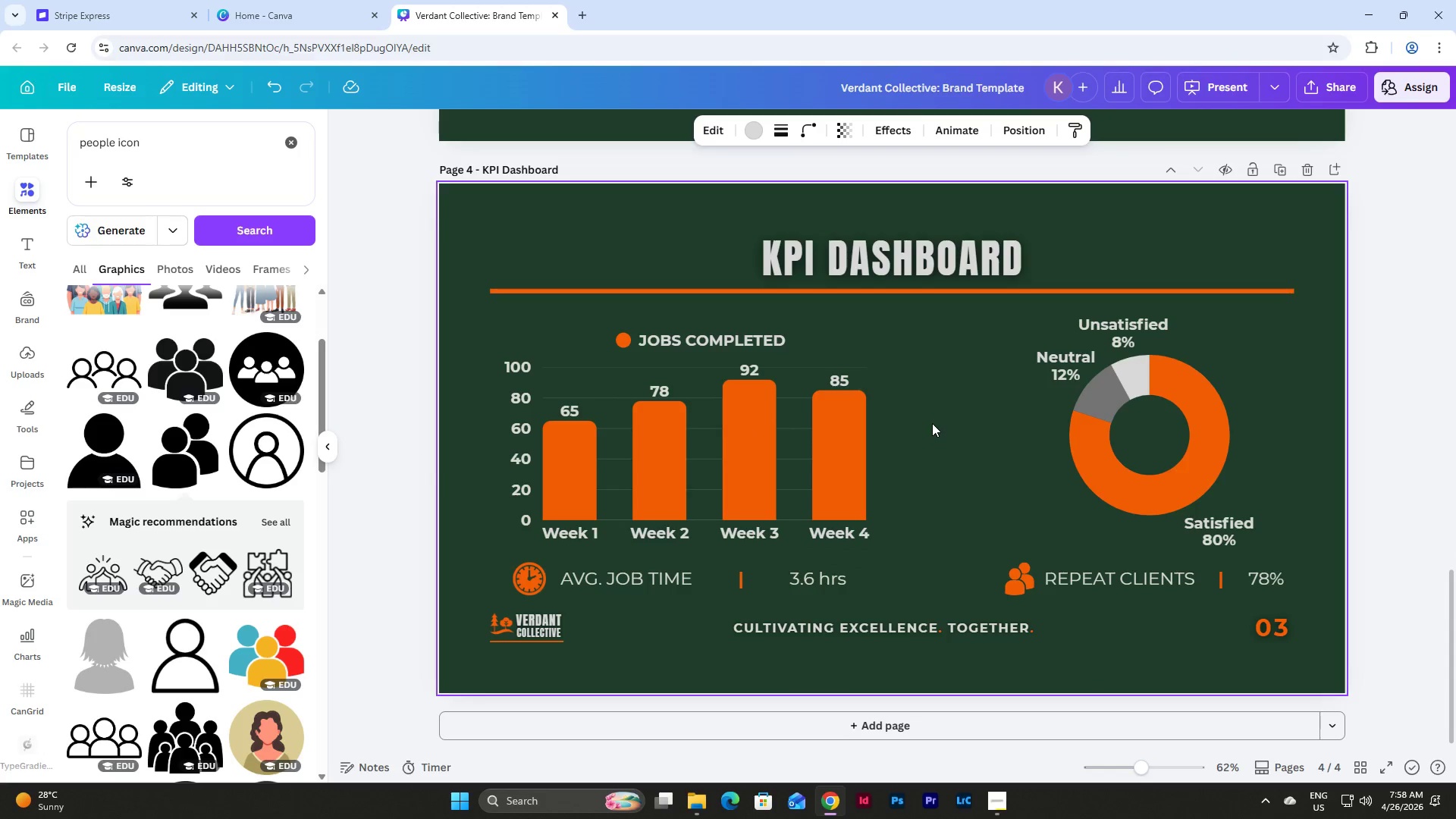 
left_click([932, 423])
 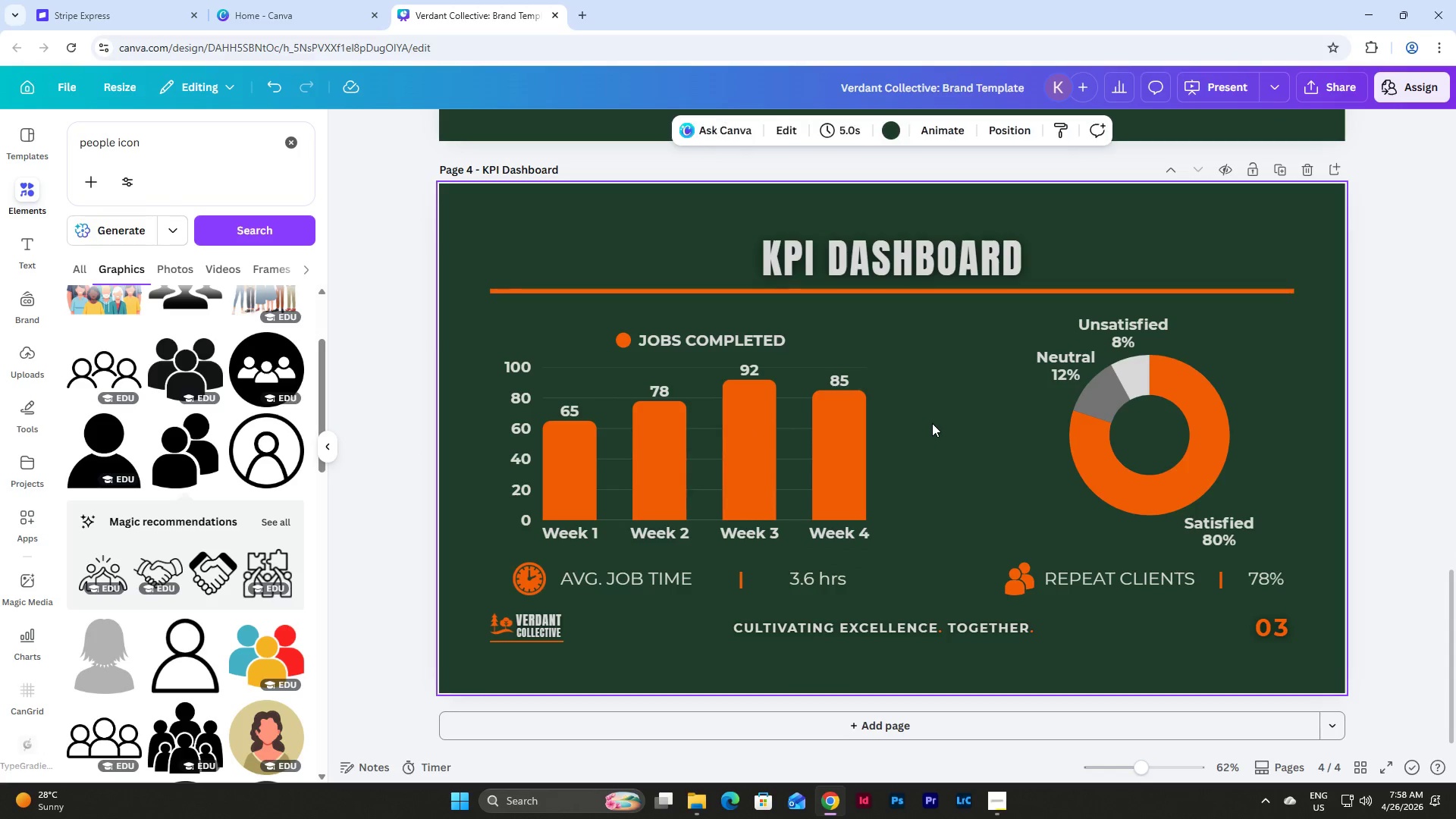 
key(Control+V)
 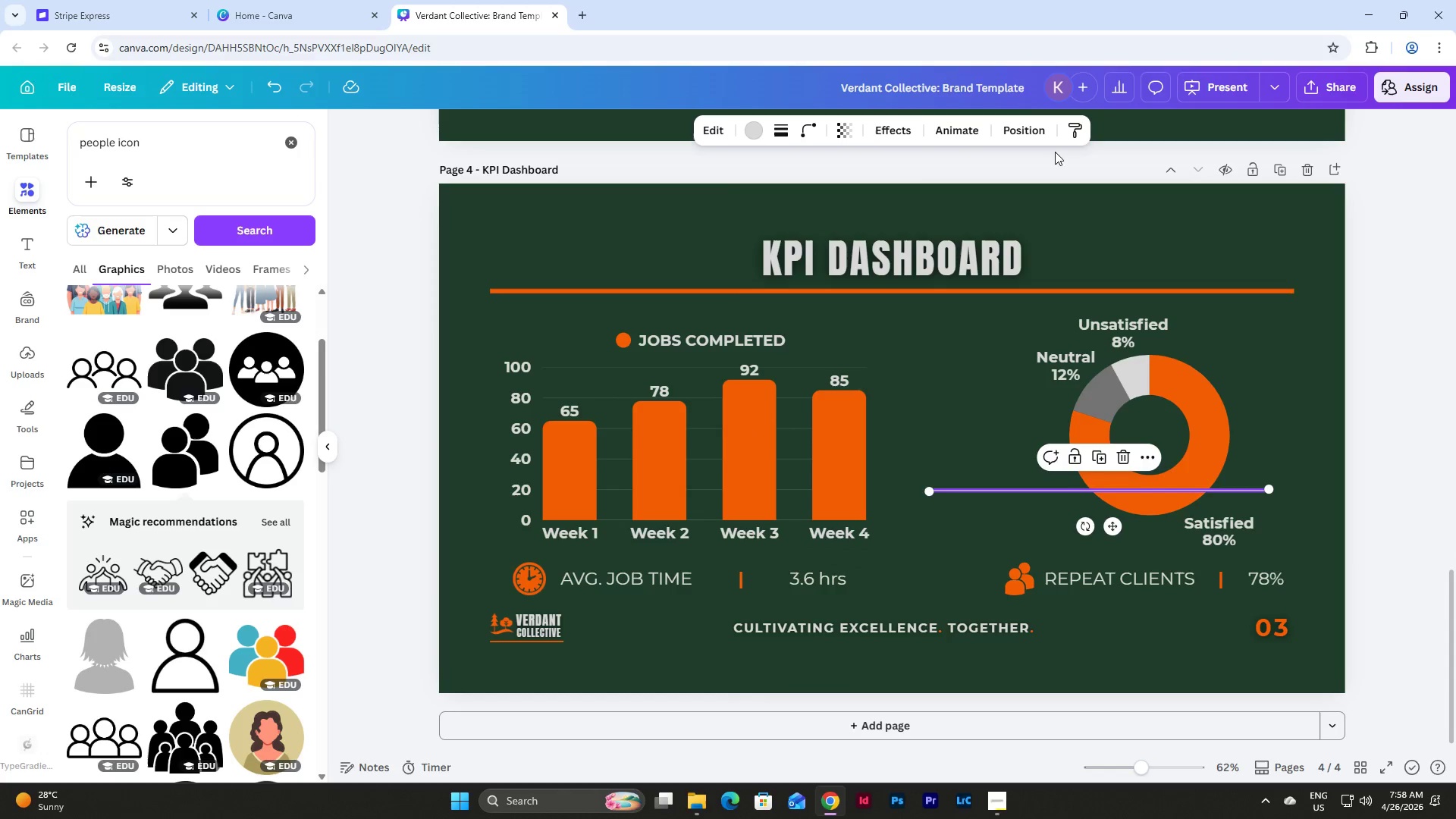 
left_click([1026, 128])
 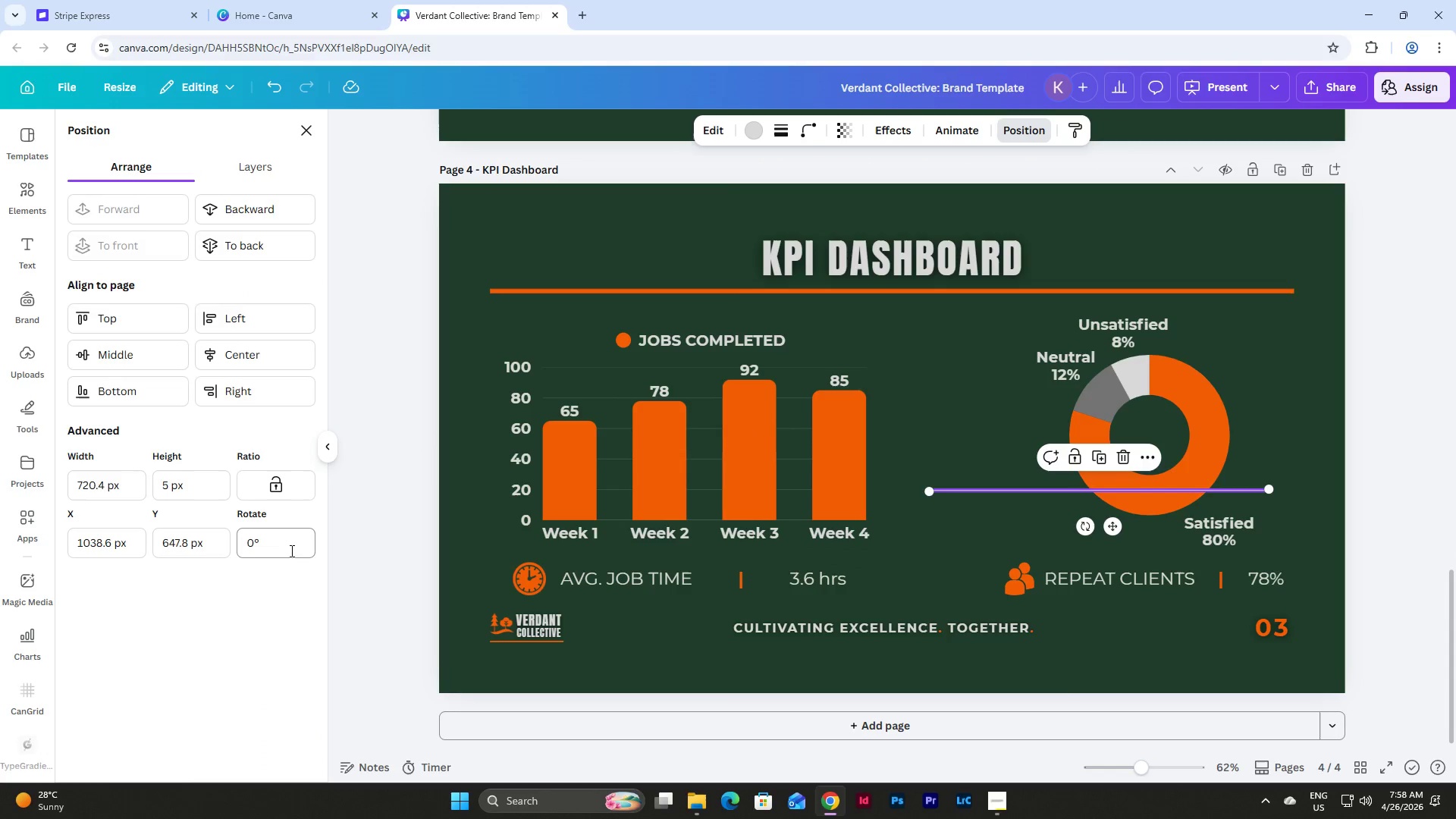 
left_click_drag(start_coordinate=[271, 543], to_coordinate=[220, 551])
 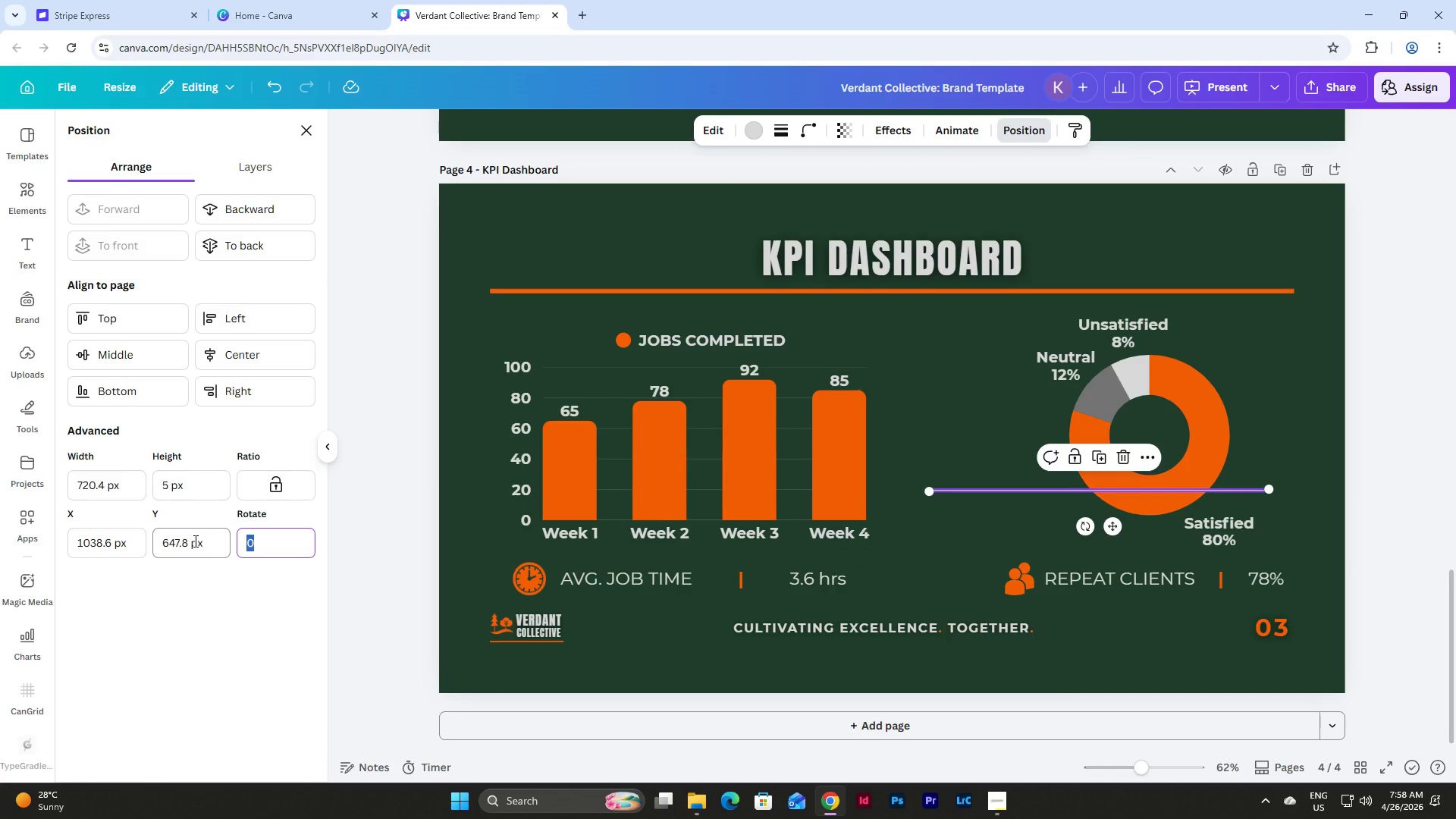 
key(Numpad9)
 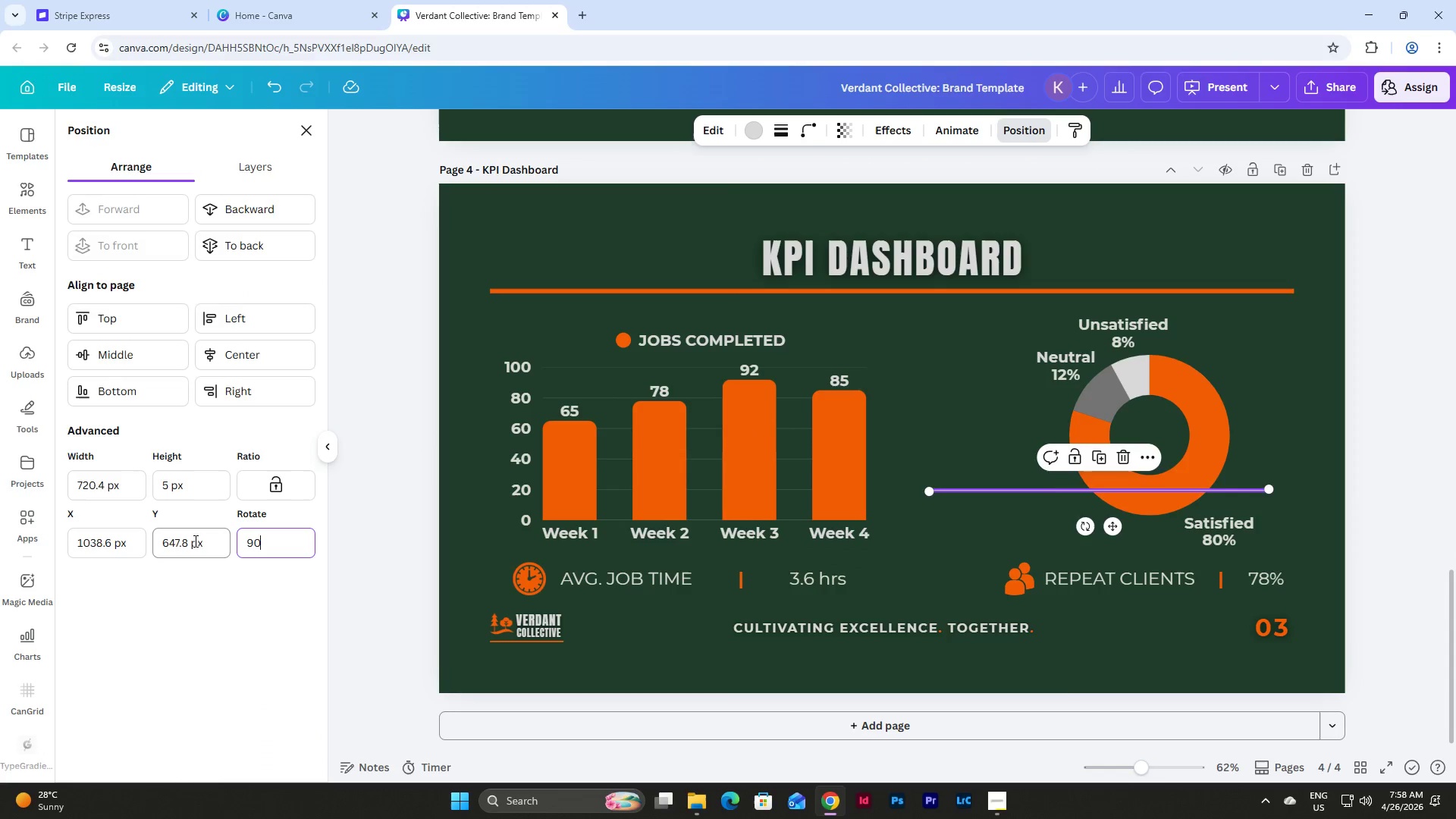 
key(Numpad0)
 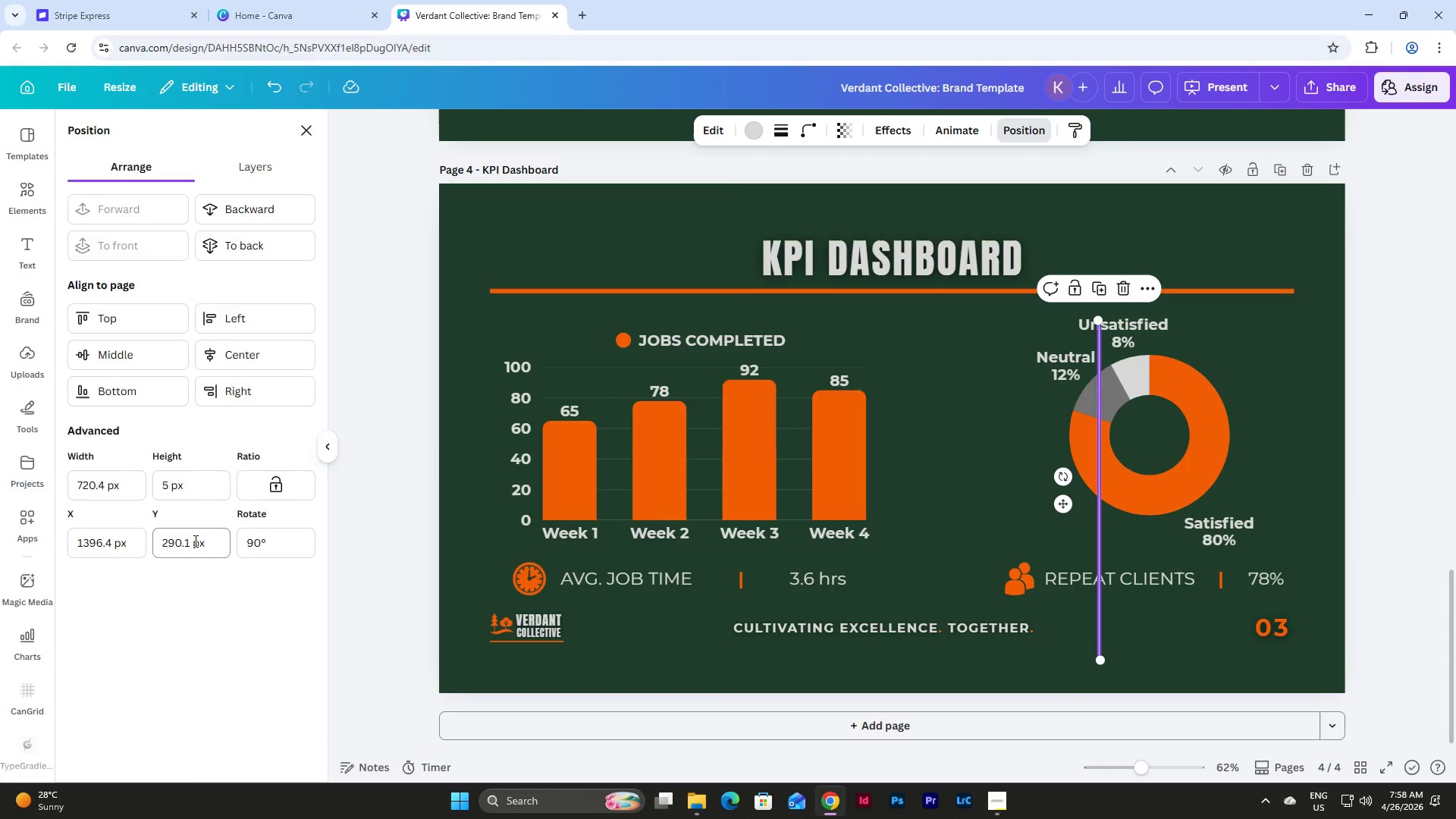 
key(NumpadEnter)
 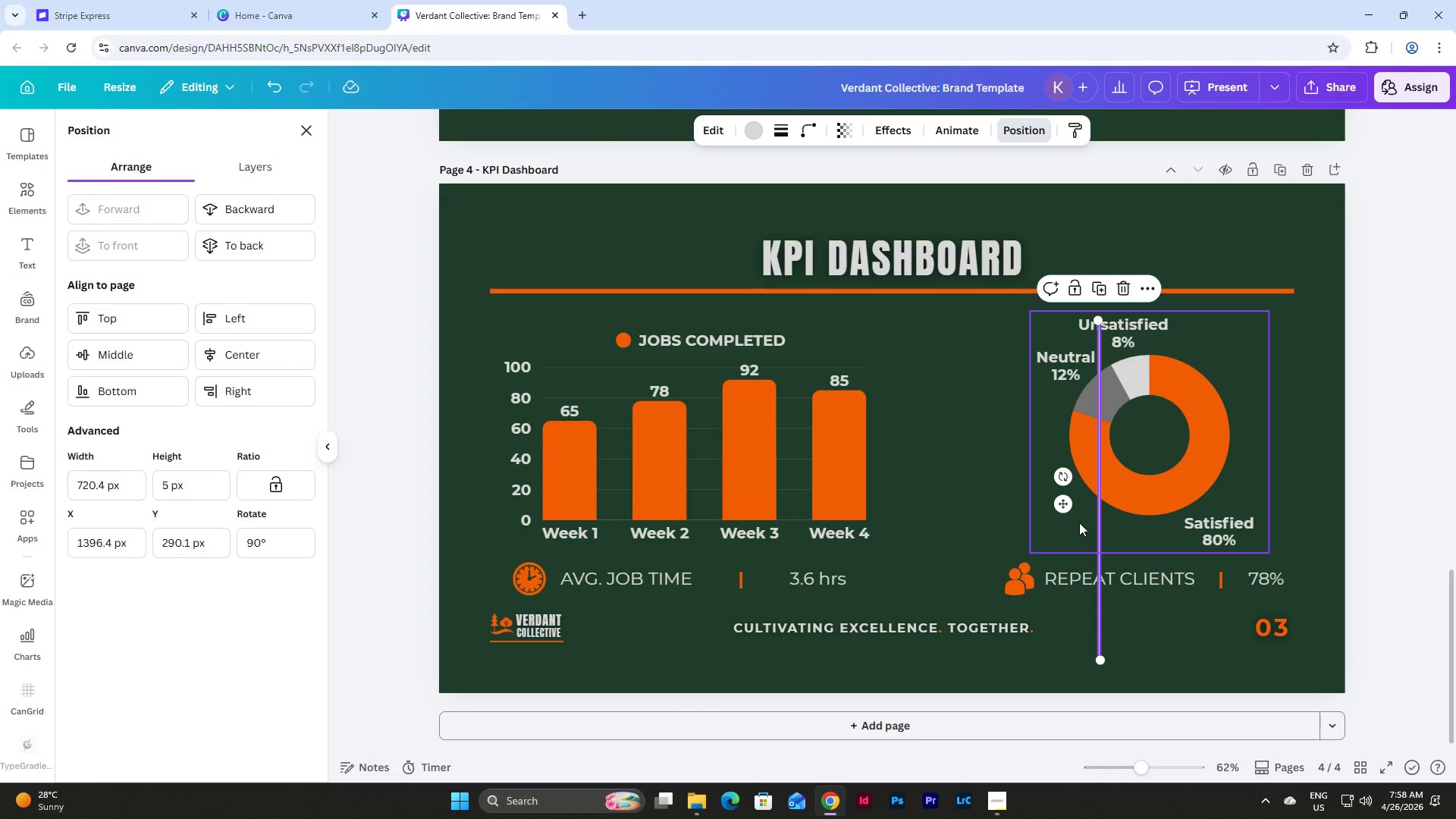 
left_click_drag(start_coordinate=[1065, 506], to_coordinate=[912, 497])
 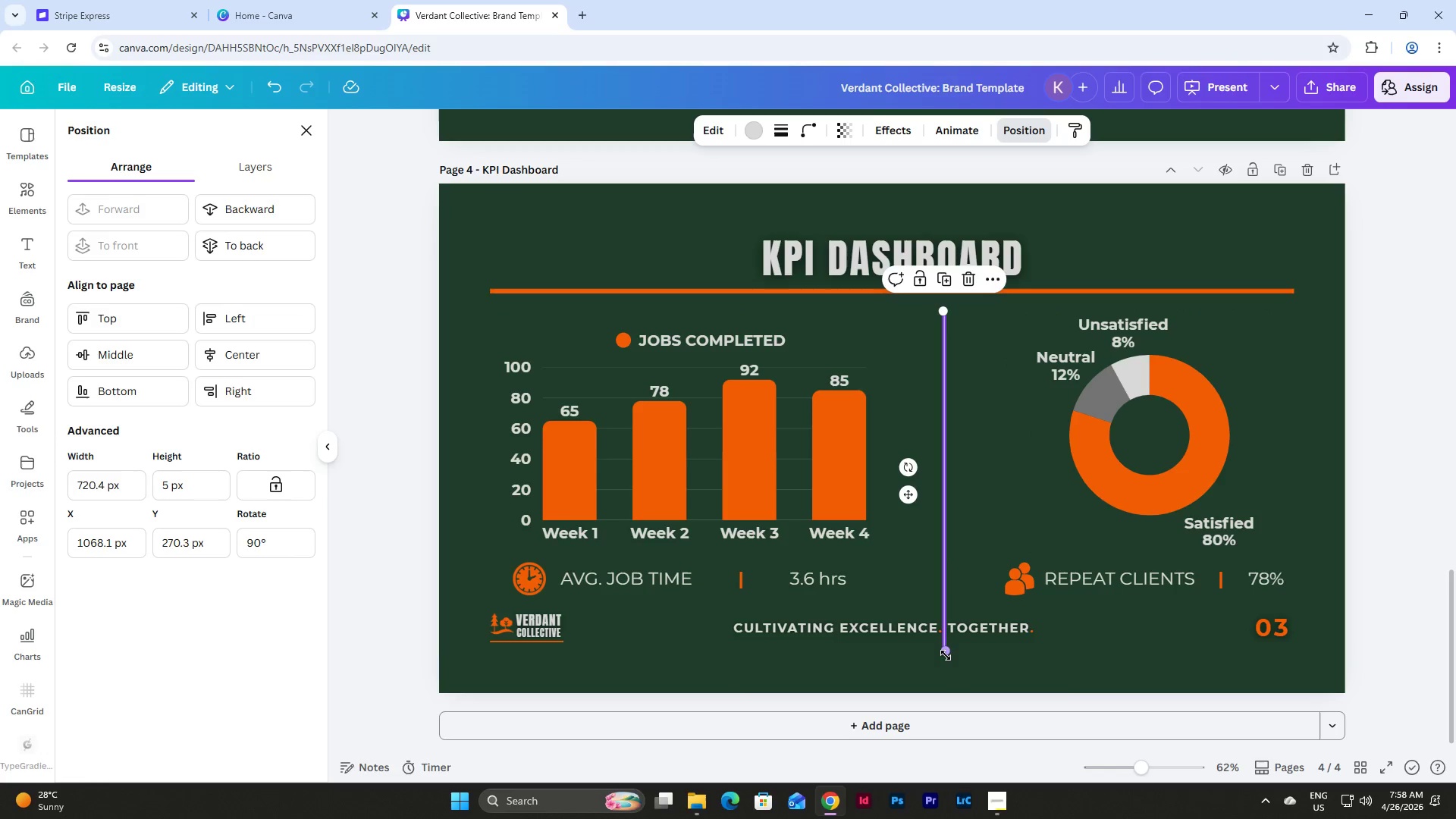 
left_click_drag(start_coordinate=[946, 655], to_coordinate=[940, 601])
 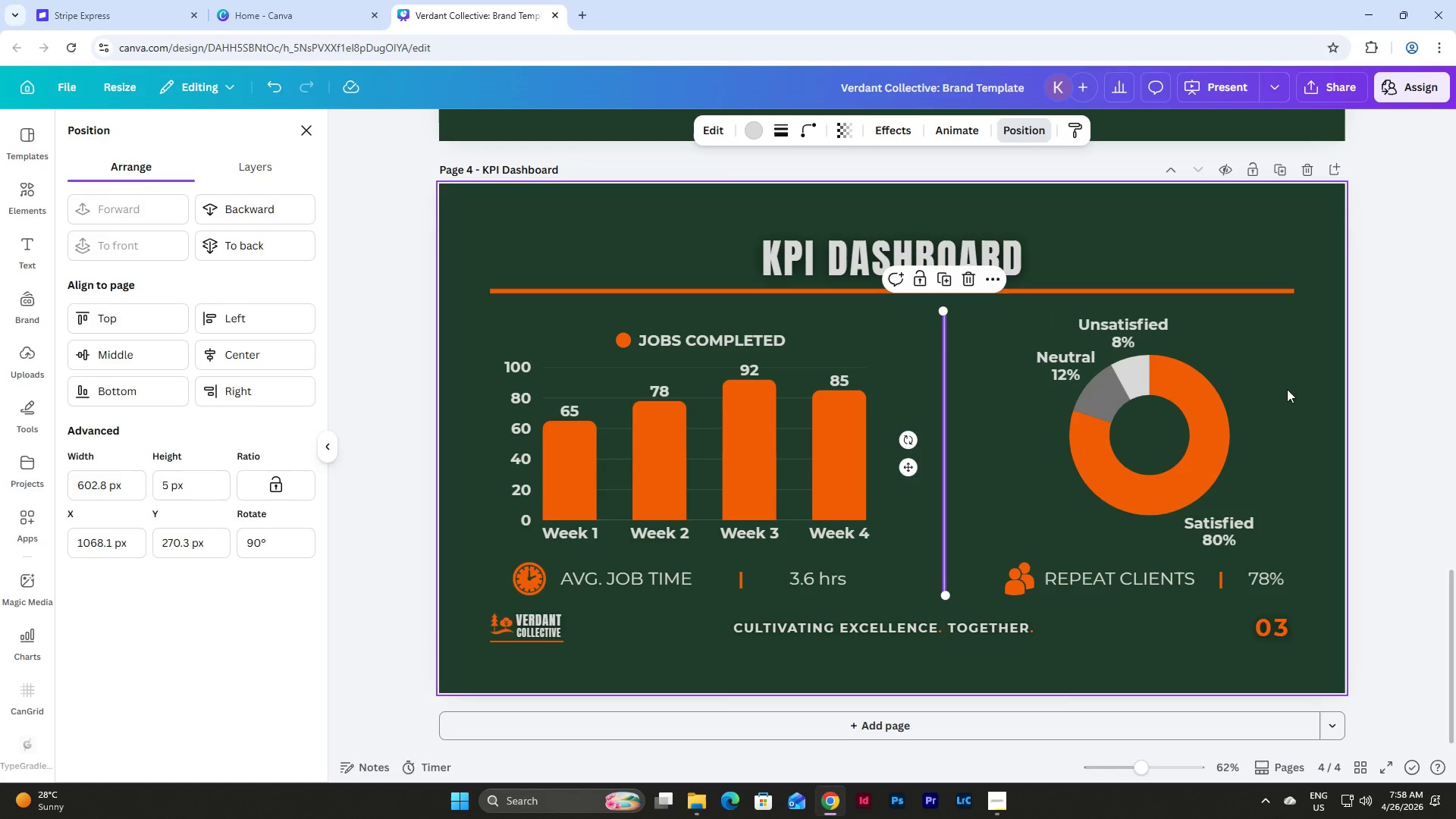 
left_click([1297, 374])
 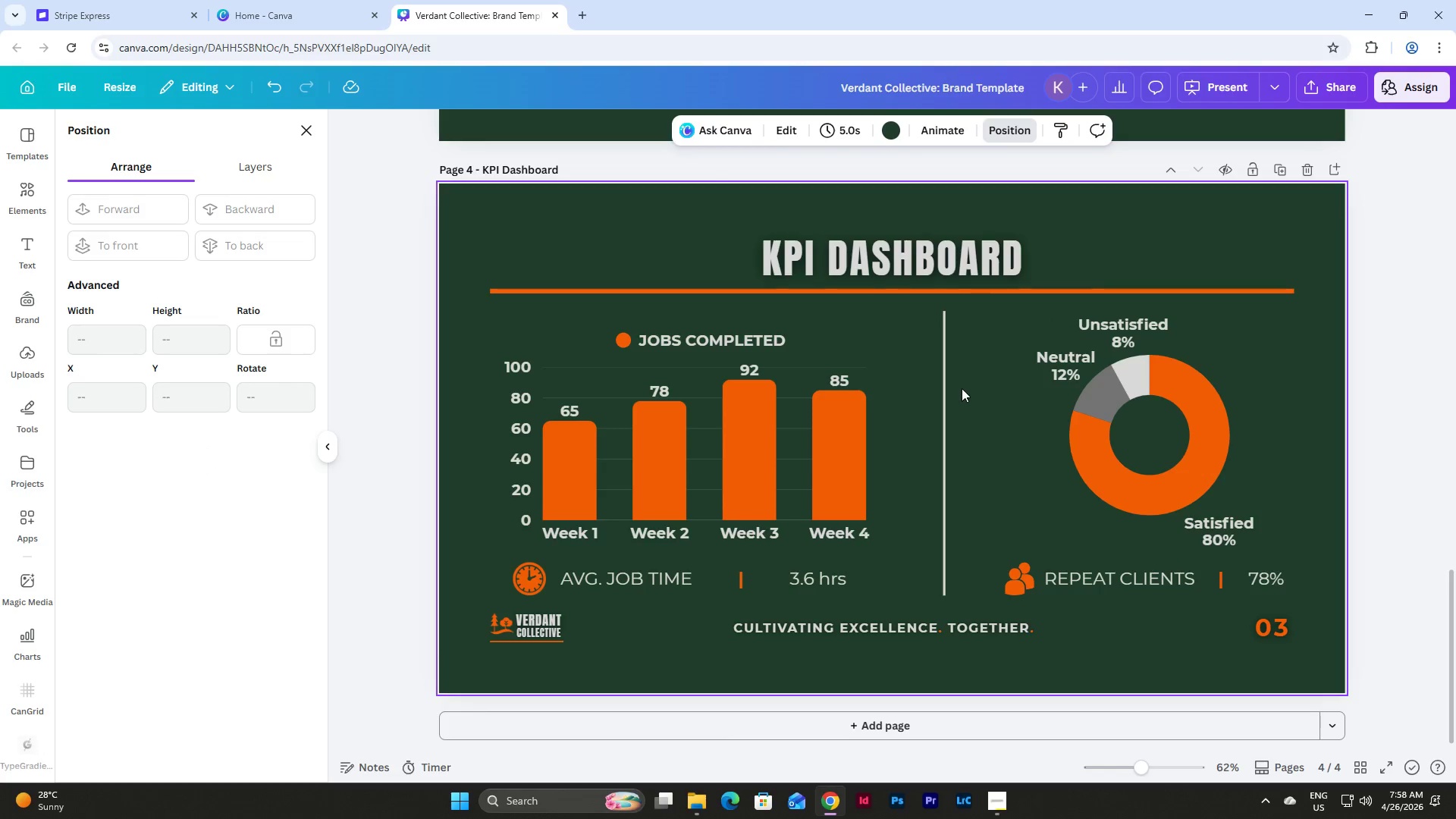 
left_click([944, 397])
 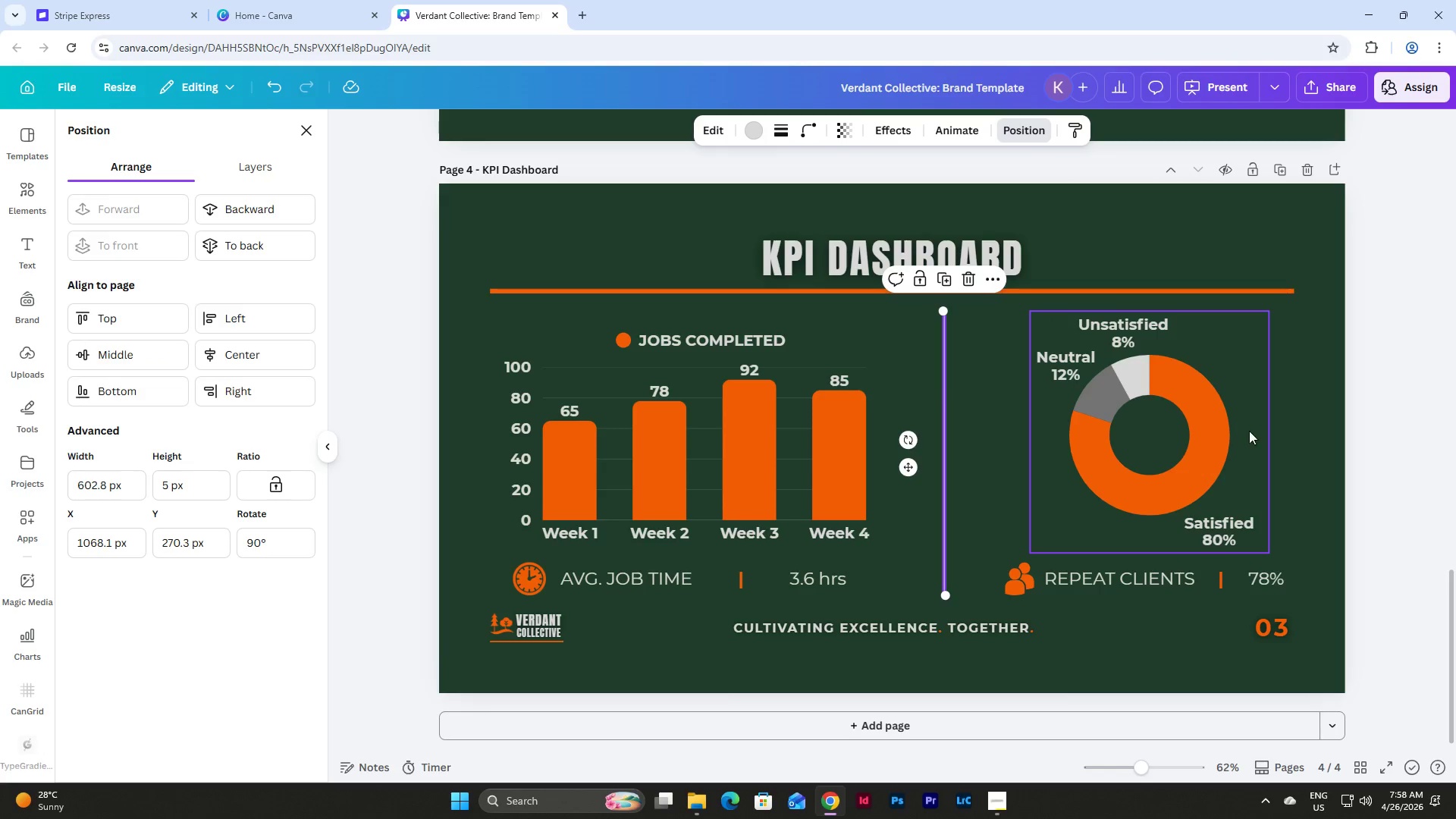 
left_click([1304, 457])
 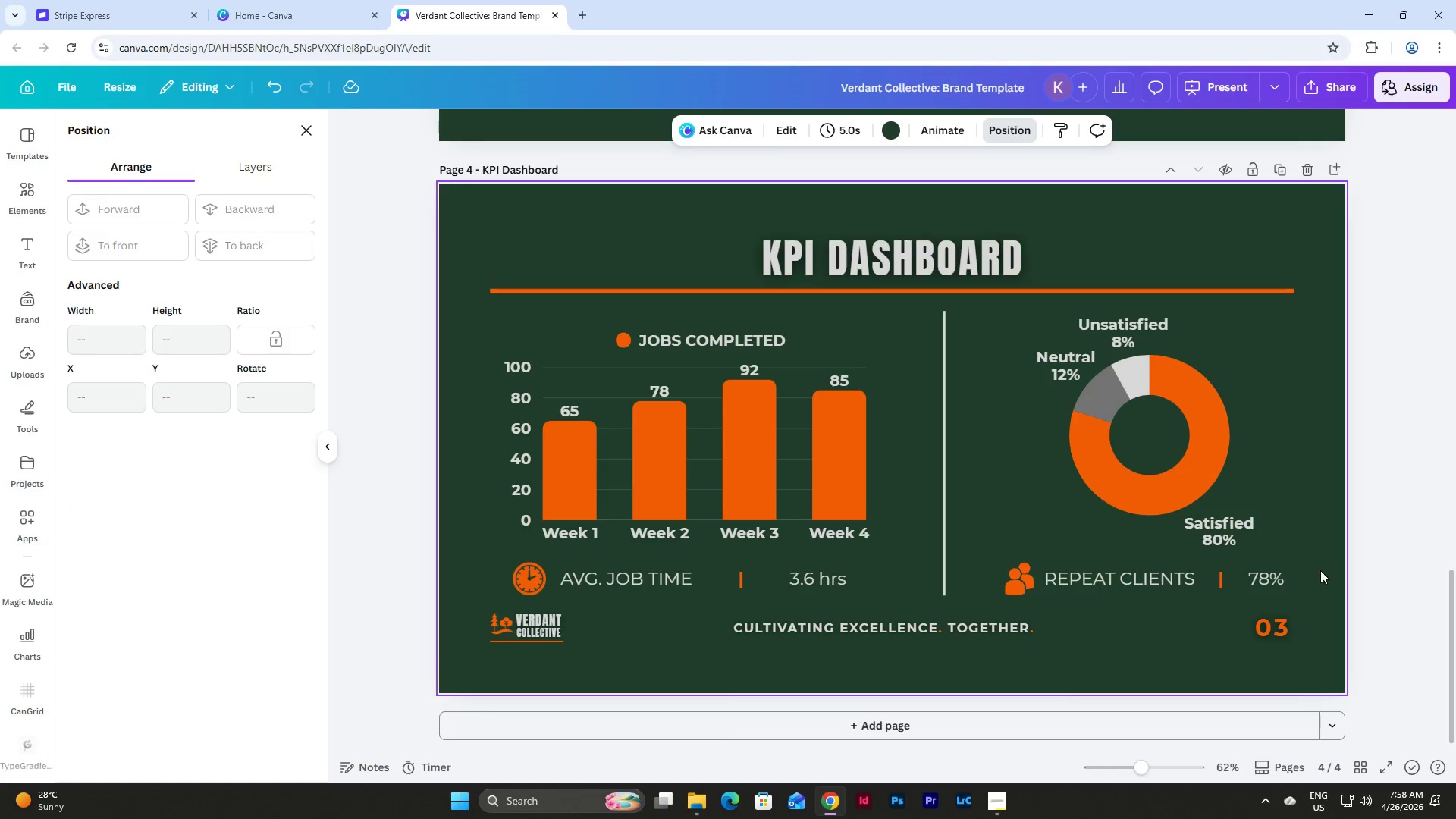 
left_click_drag(start_coordinate=[1320, 600], to_coordinate=[460, 306])
 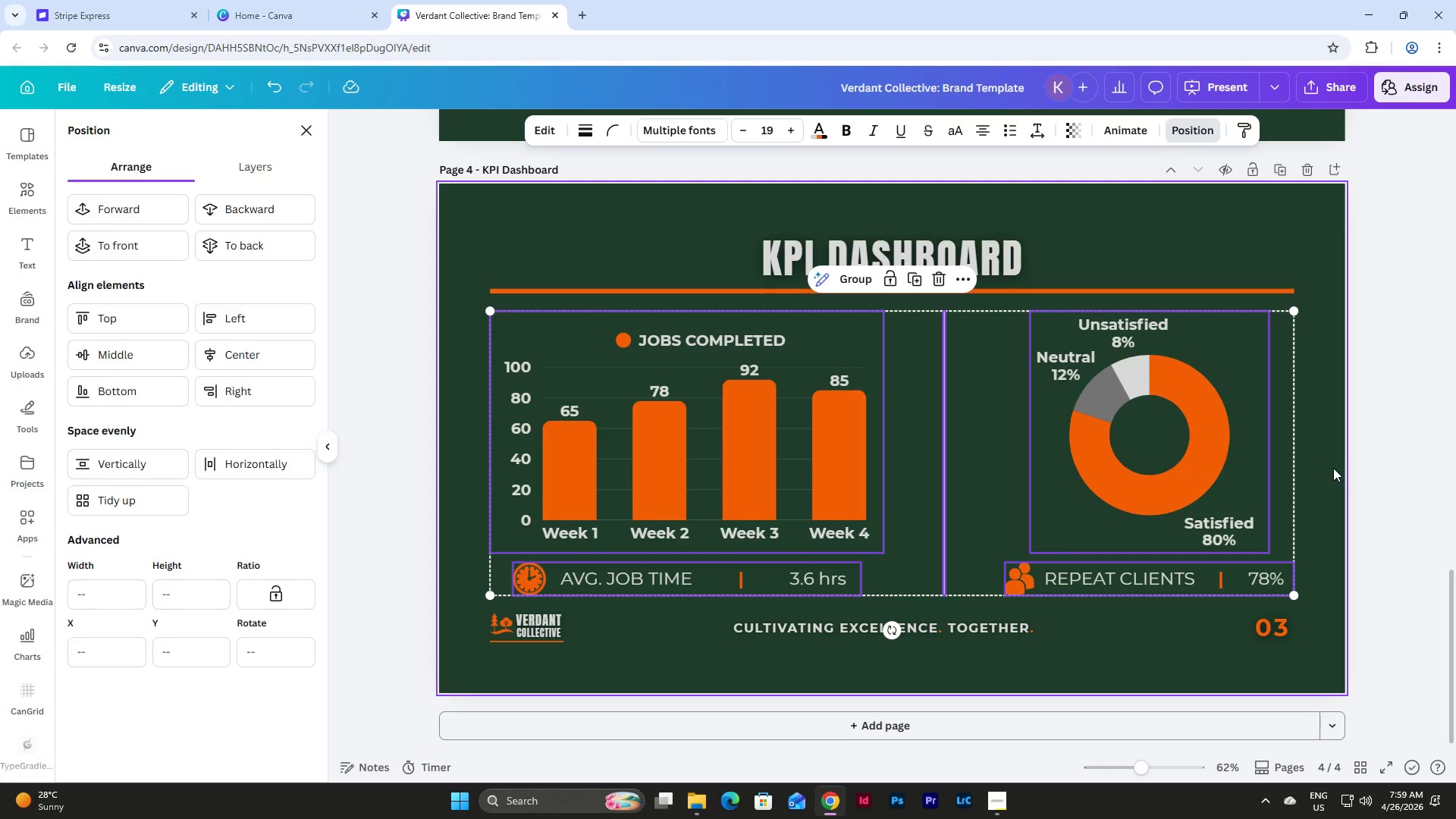 
wait(9.25)
 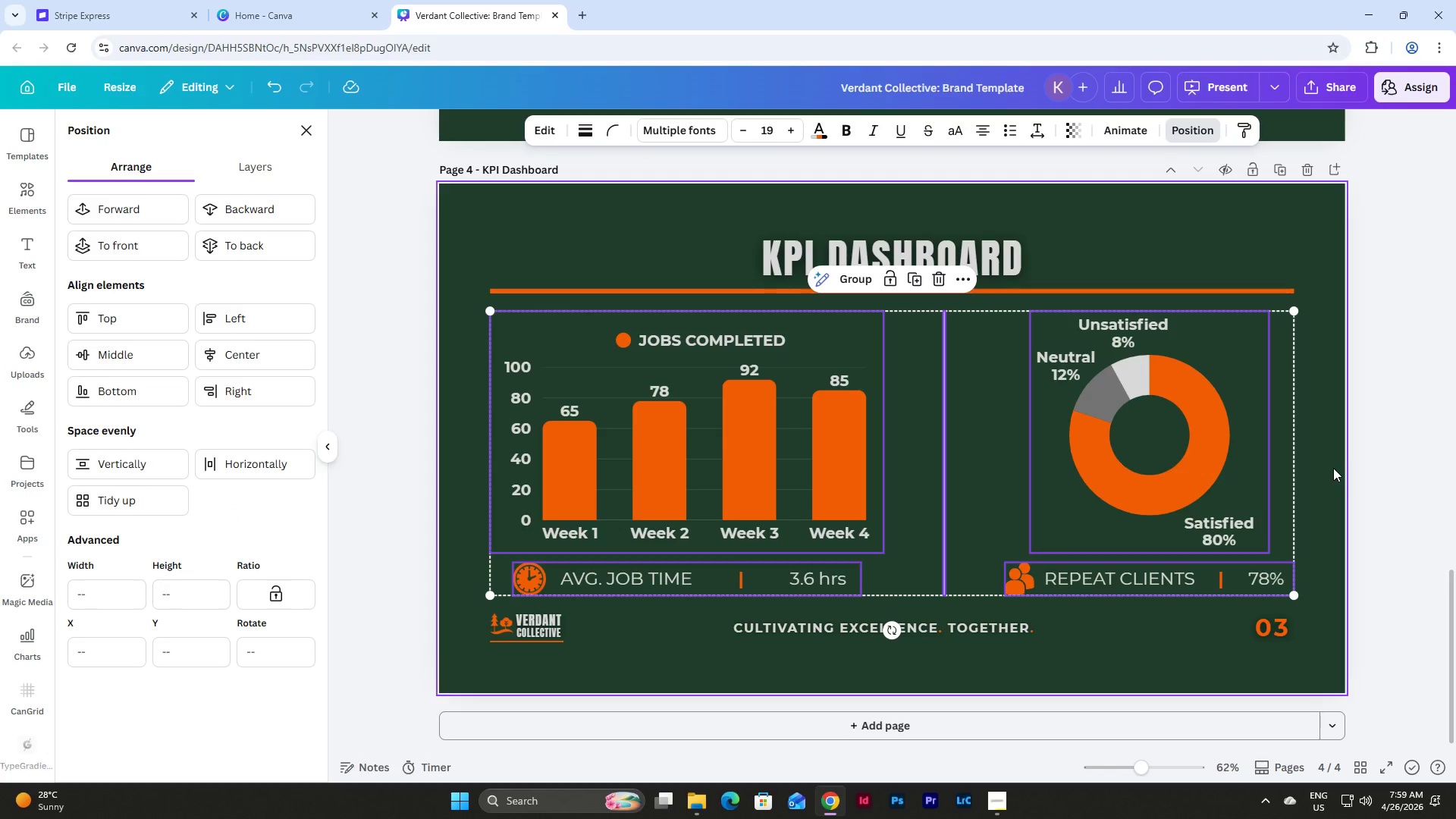 
left_click([1333, 468])
 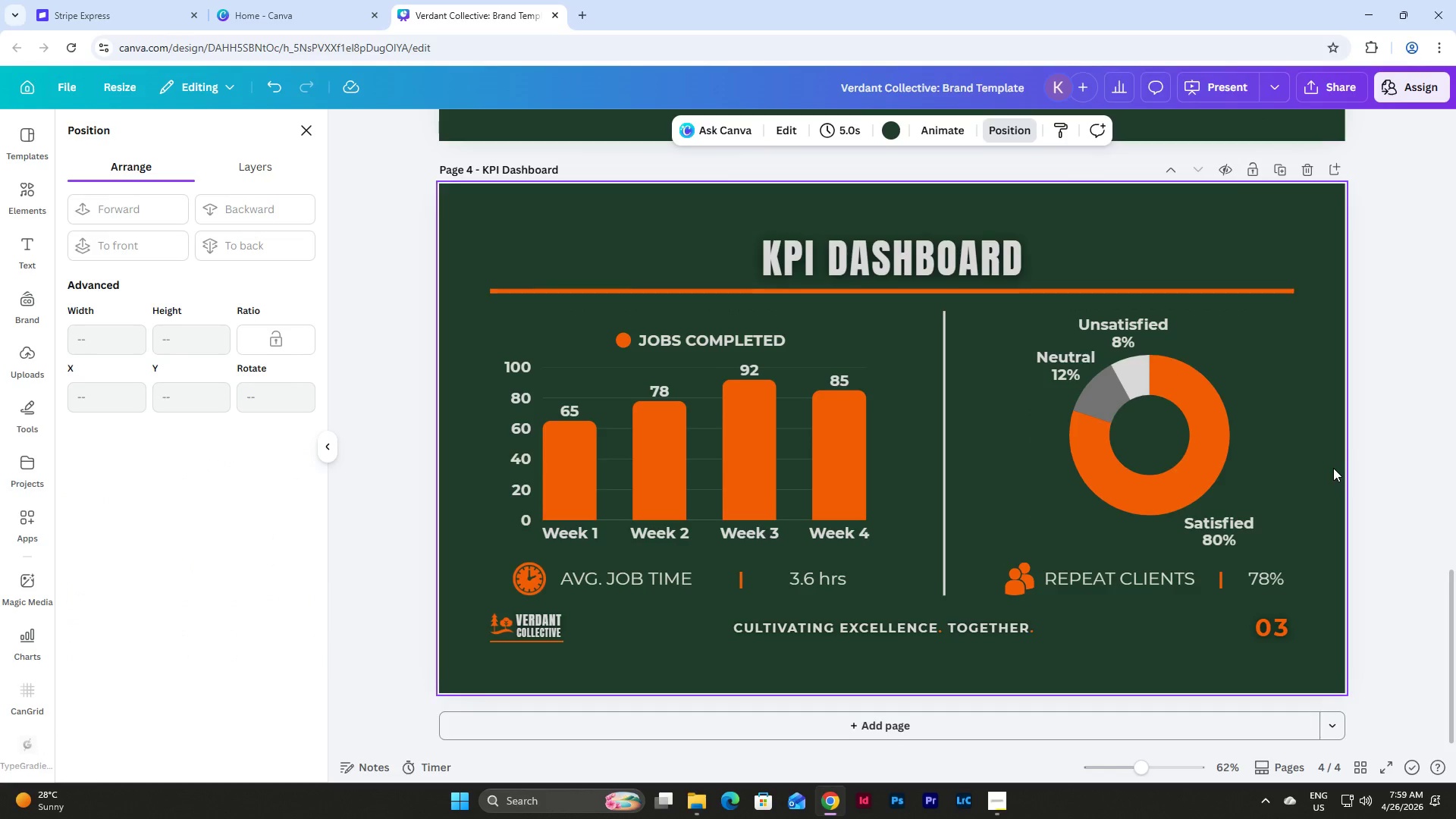 
scroll: coordinate [1333, 468], scroll_direction: down, amount: 2.0
 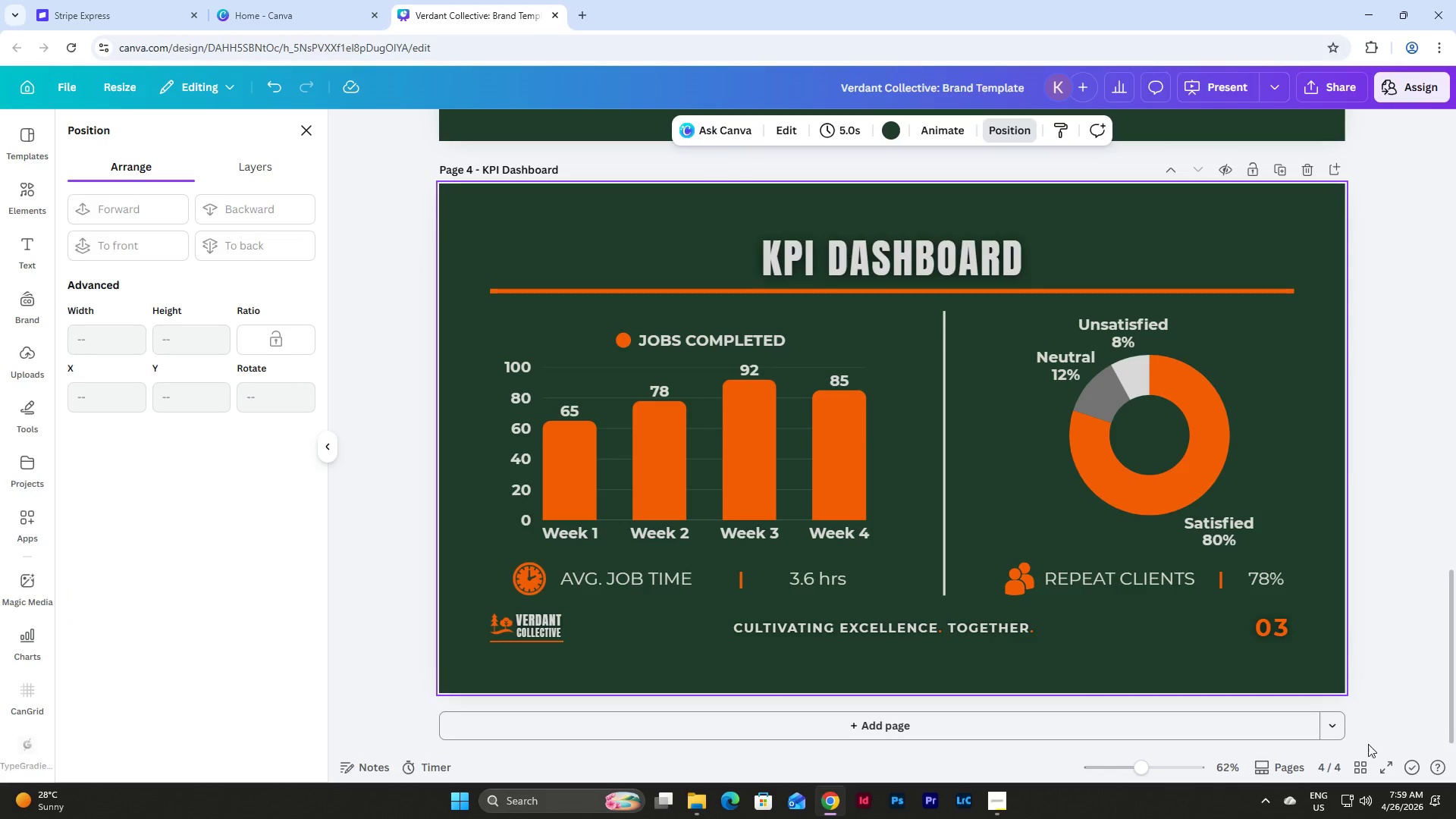 
left_click([1363, 756])
 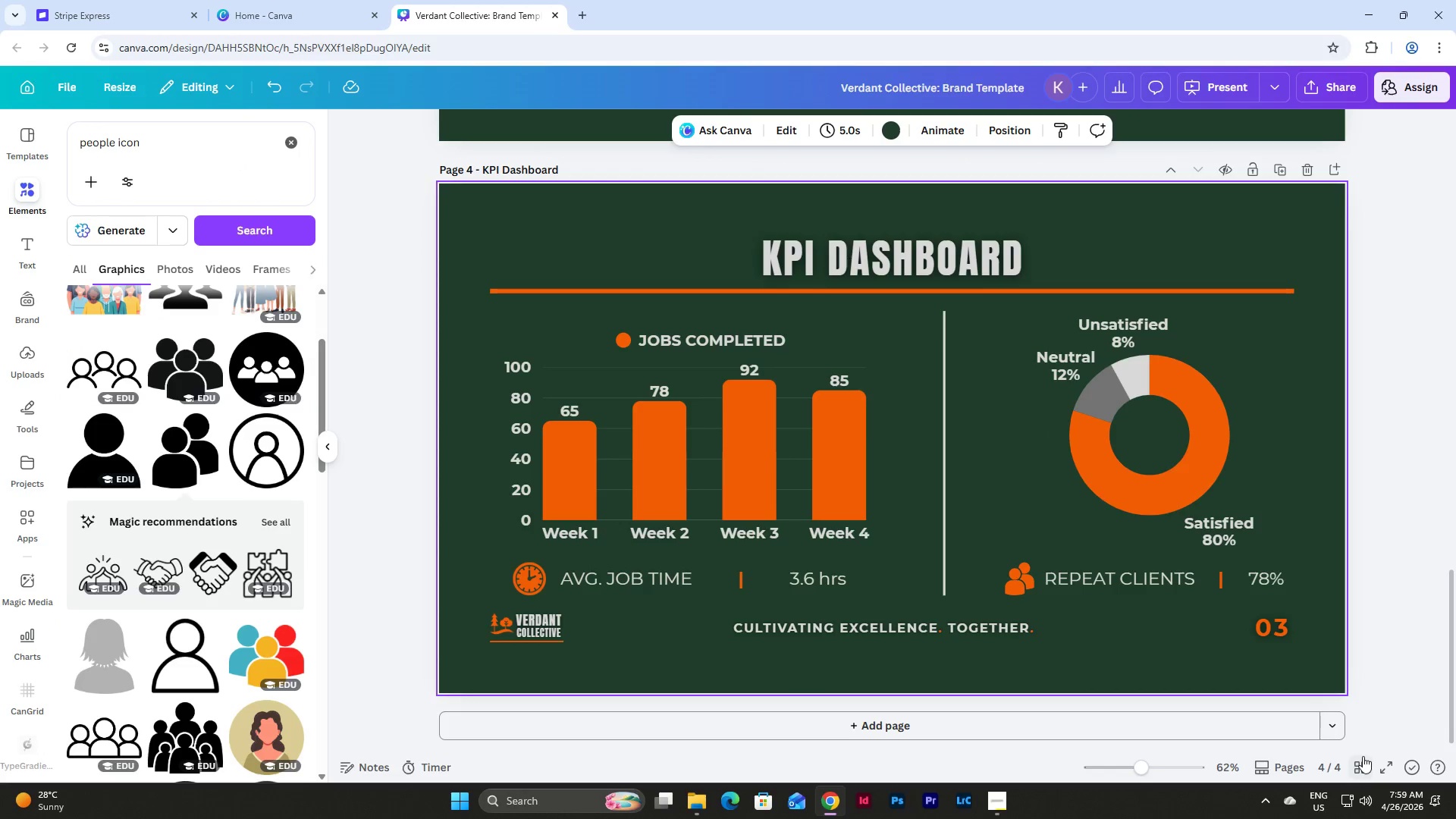 
left_click([1363, 765])
 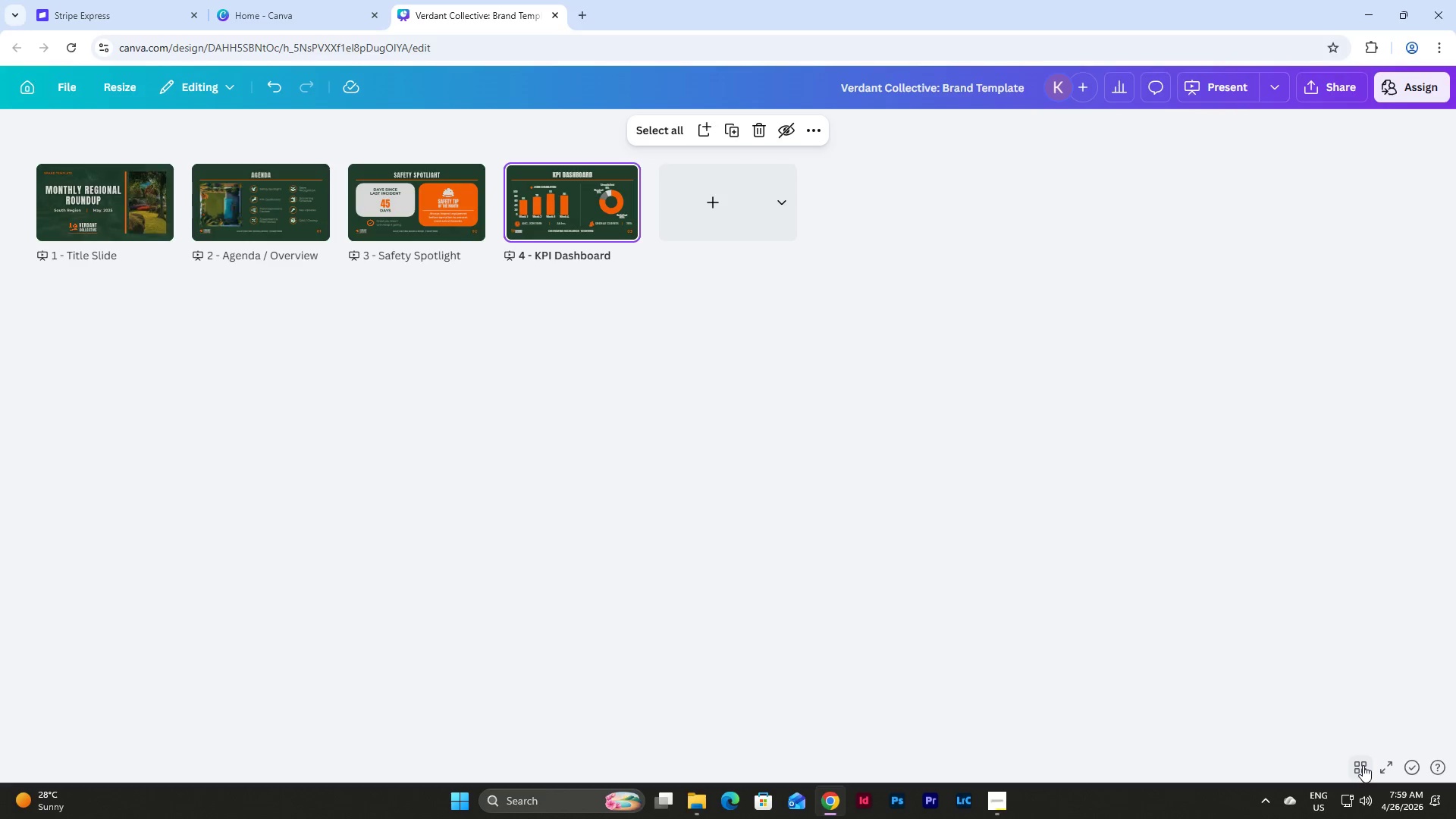 
left_click([1363, 765])
 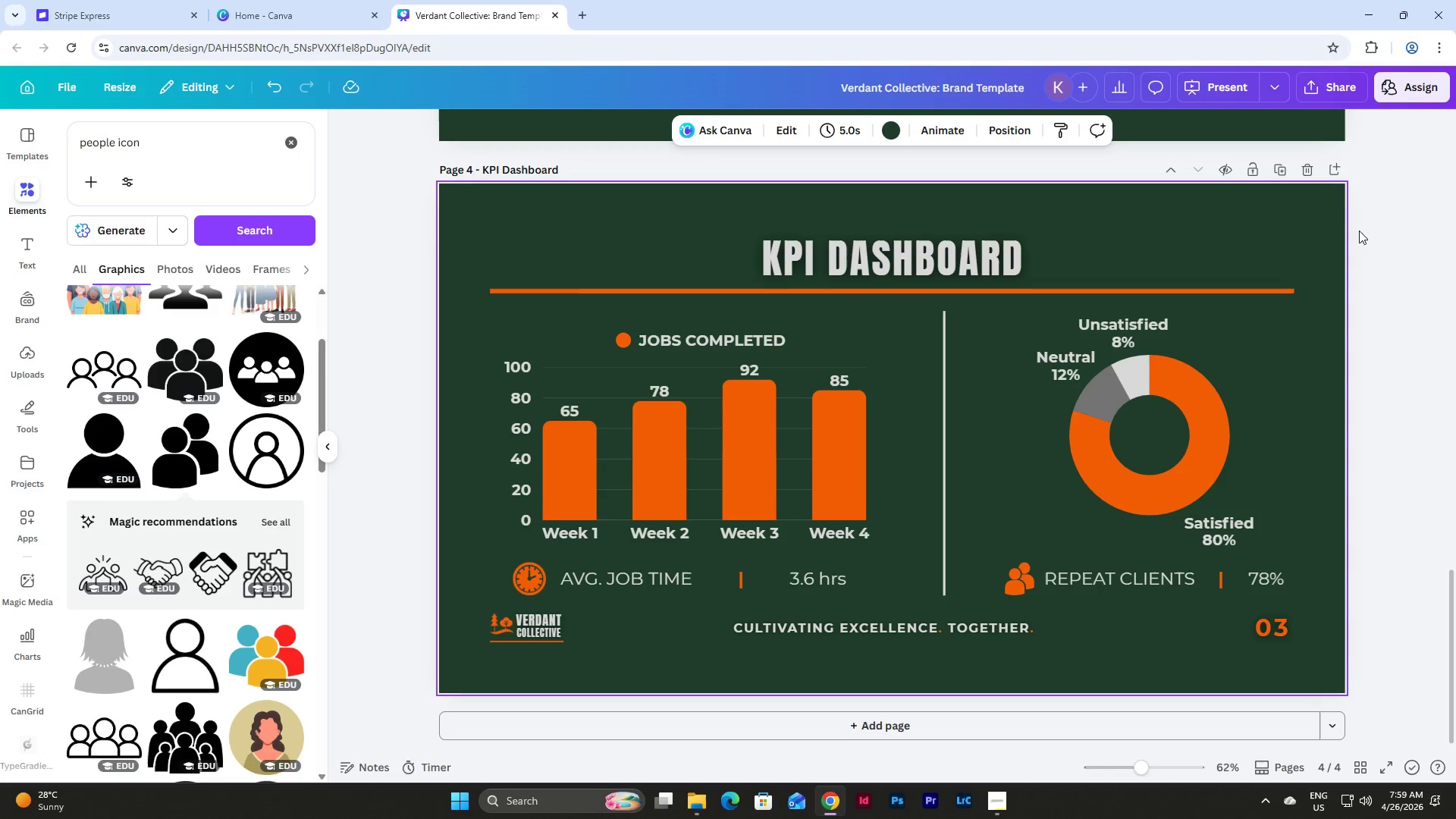 
left_click([1225, 338])
 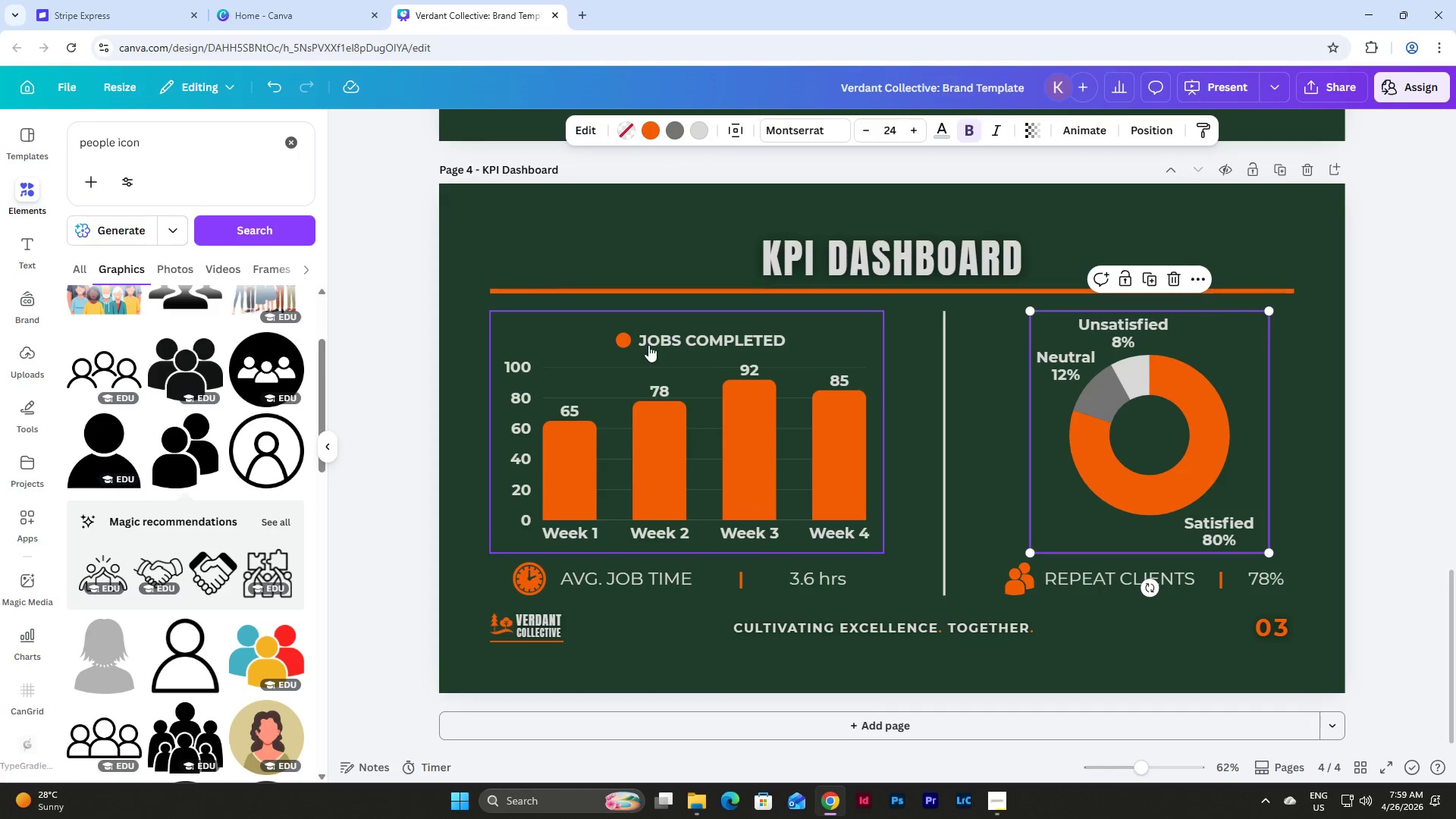 
left_click([534, 342])
 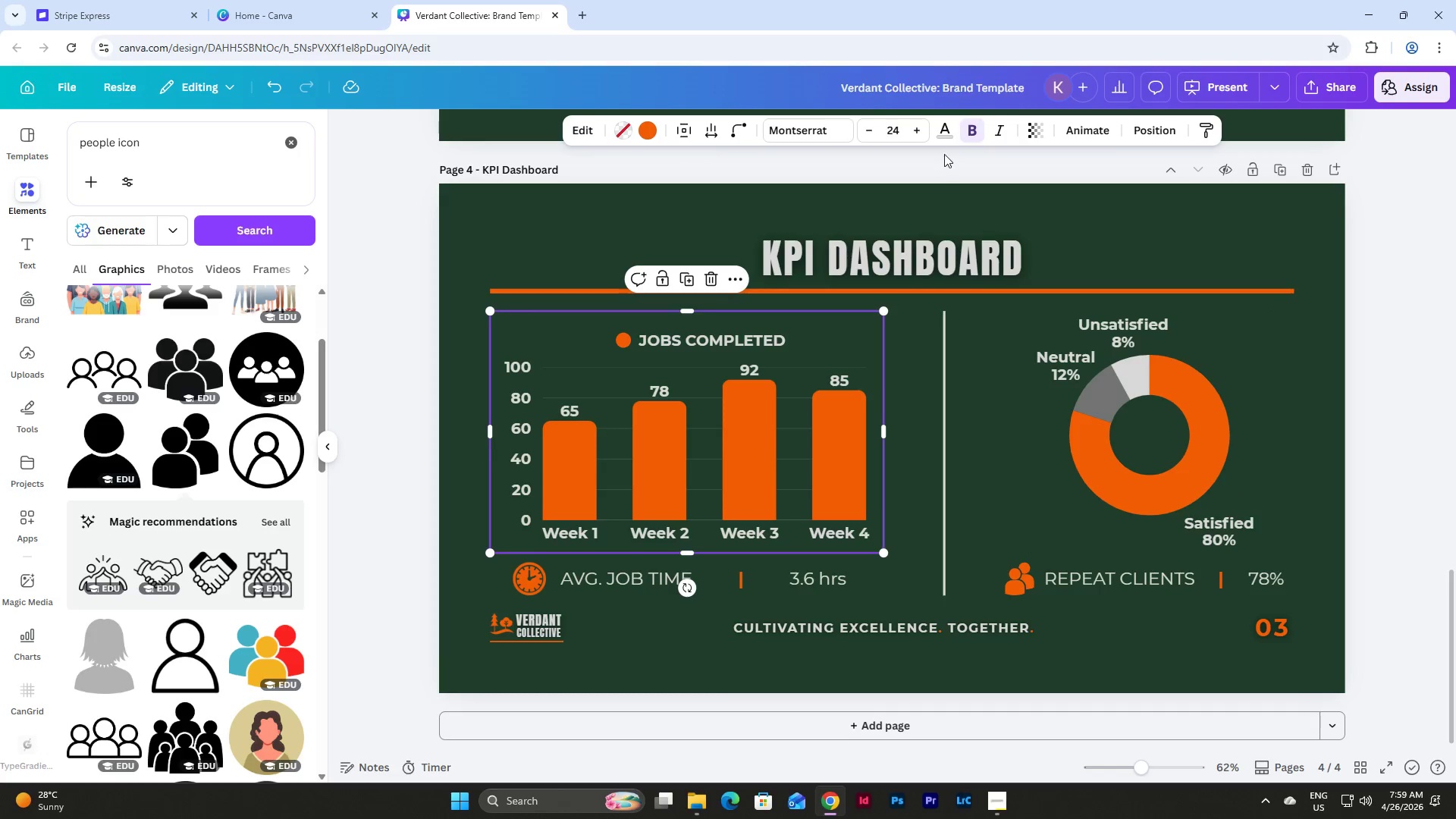 
left_click([969, 130])
 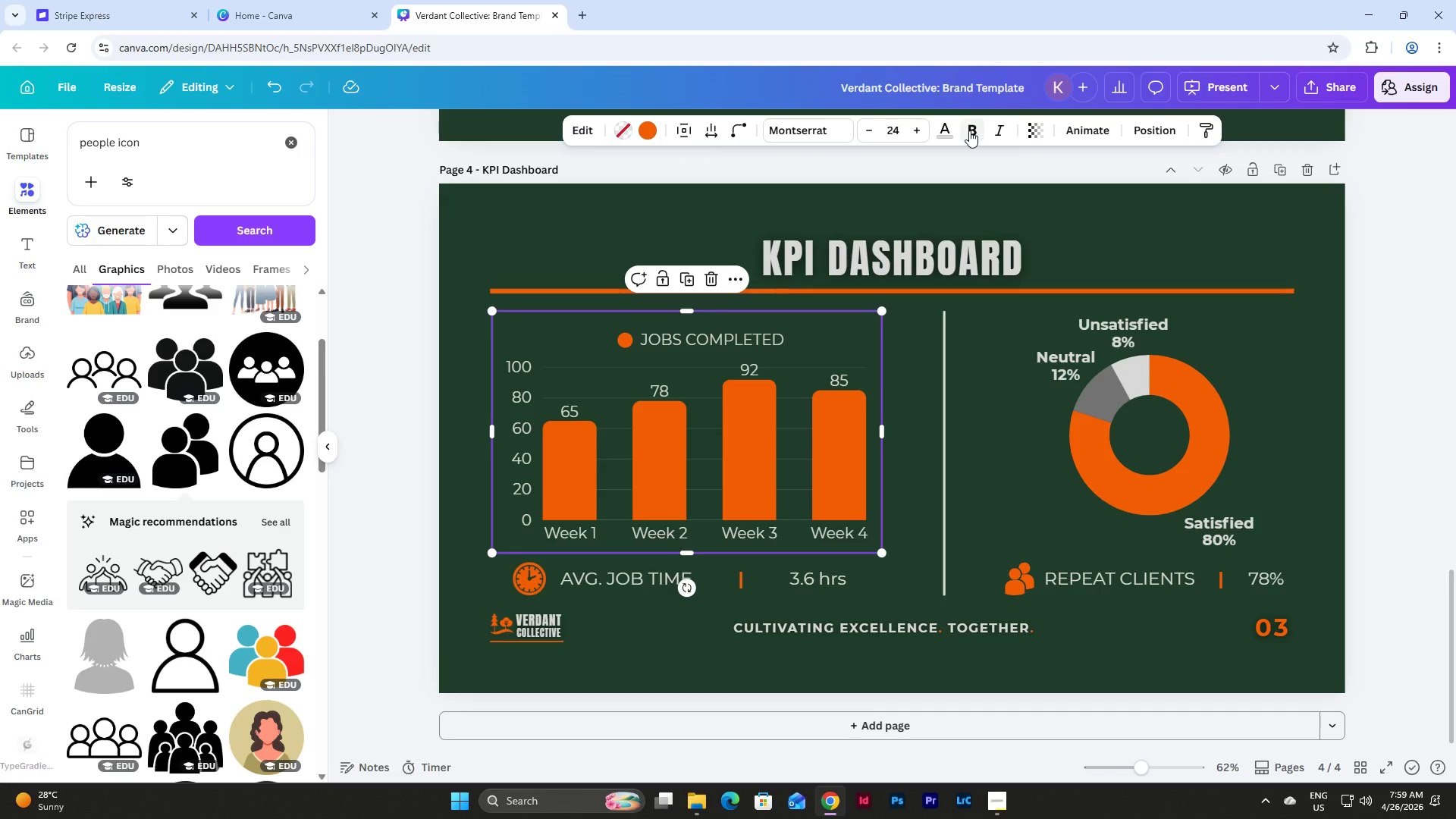 
left_click([969, 130])
 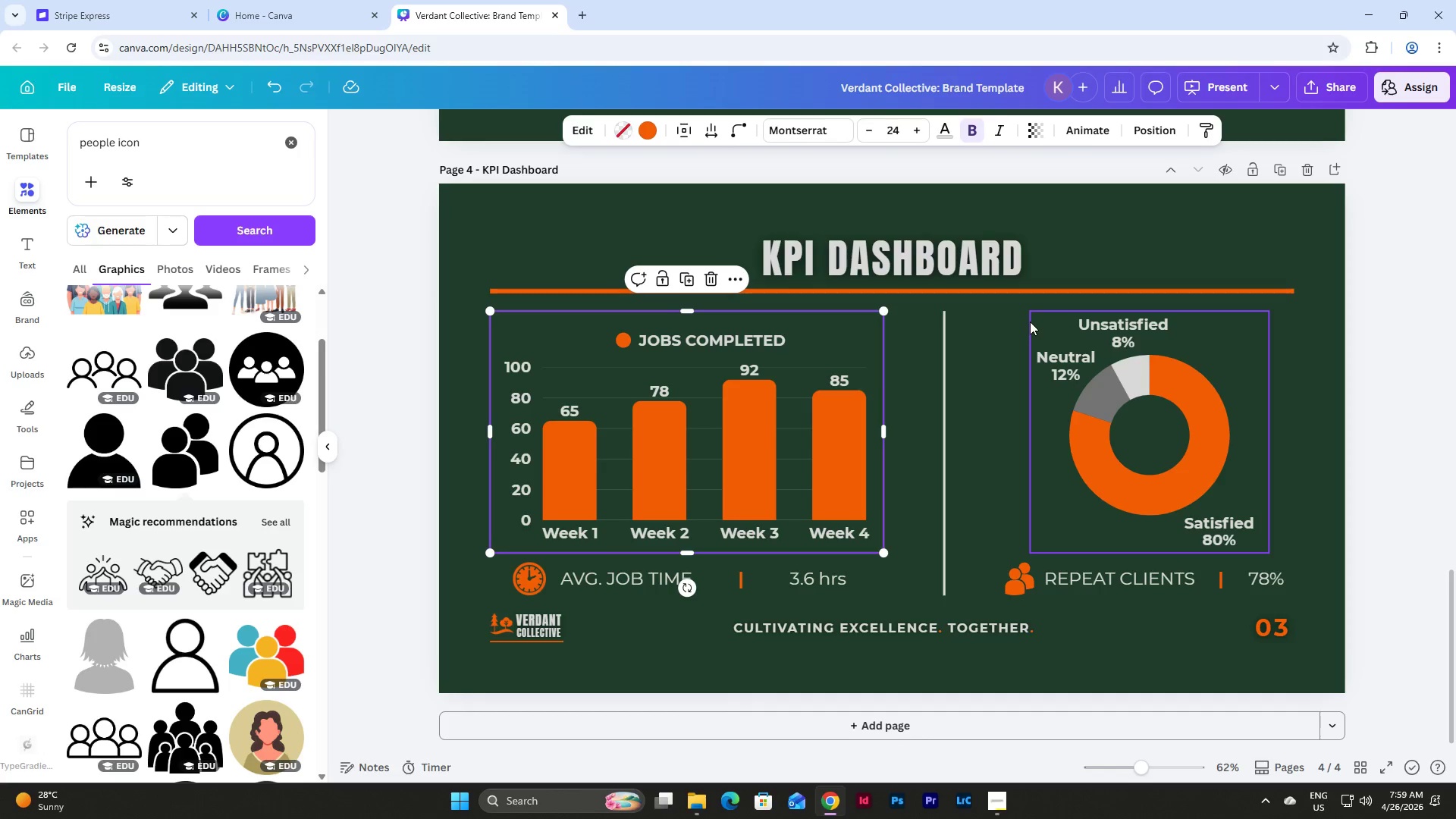 
left_click([1030, 322])
 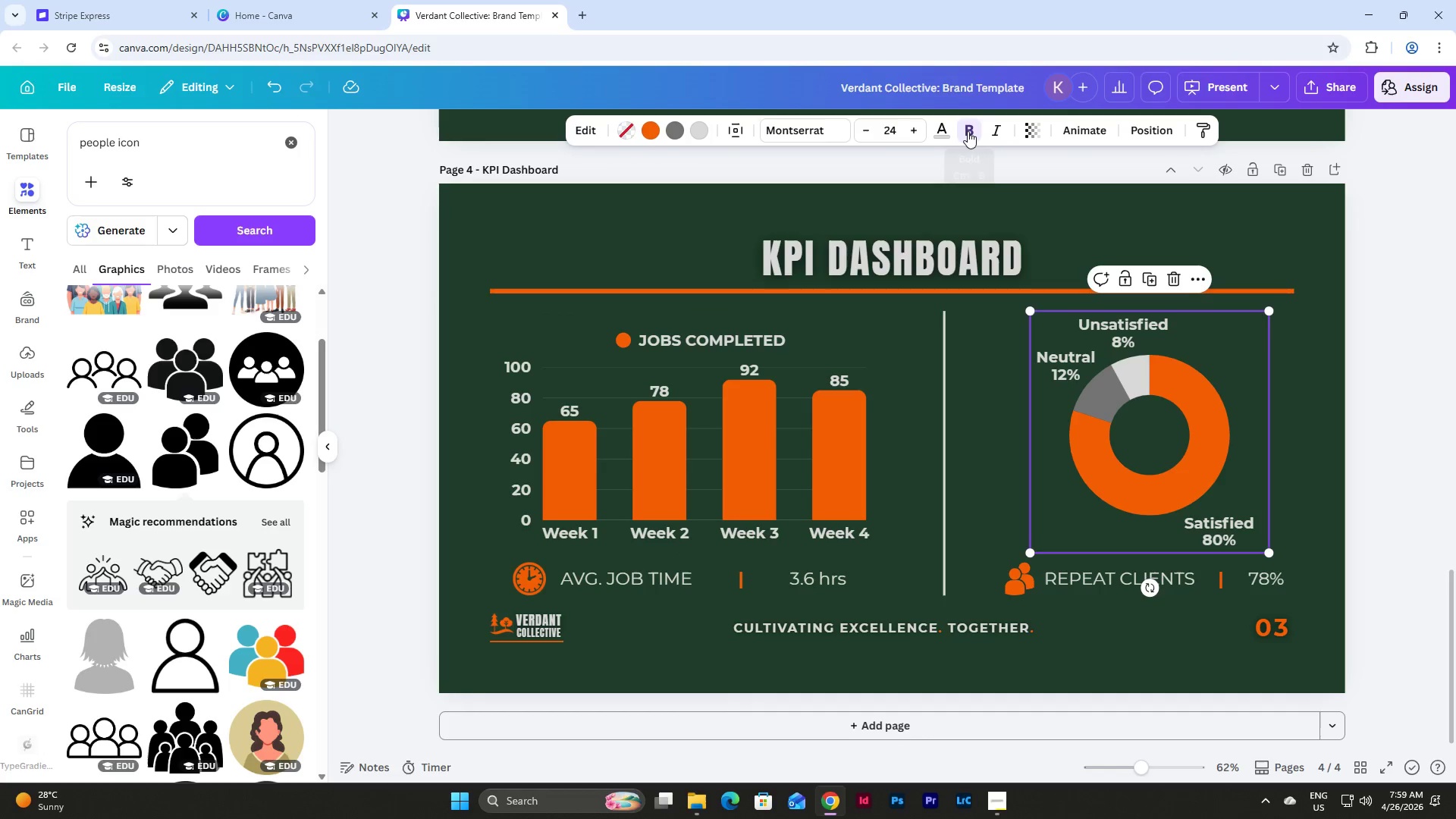 
left_click([968, 131])
 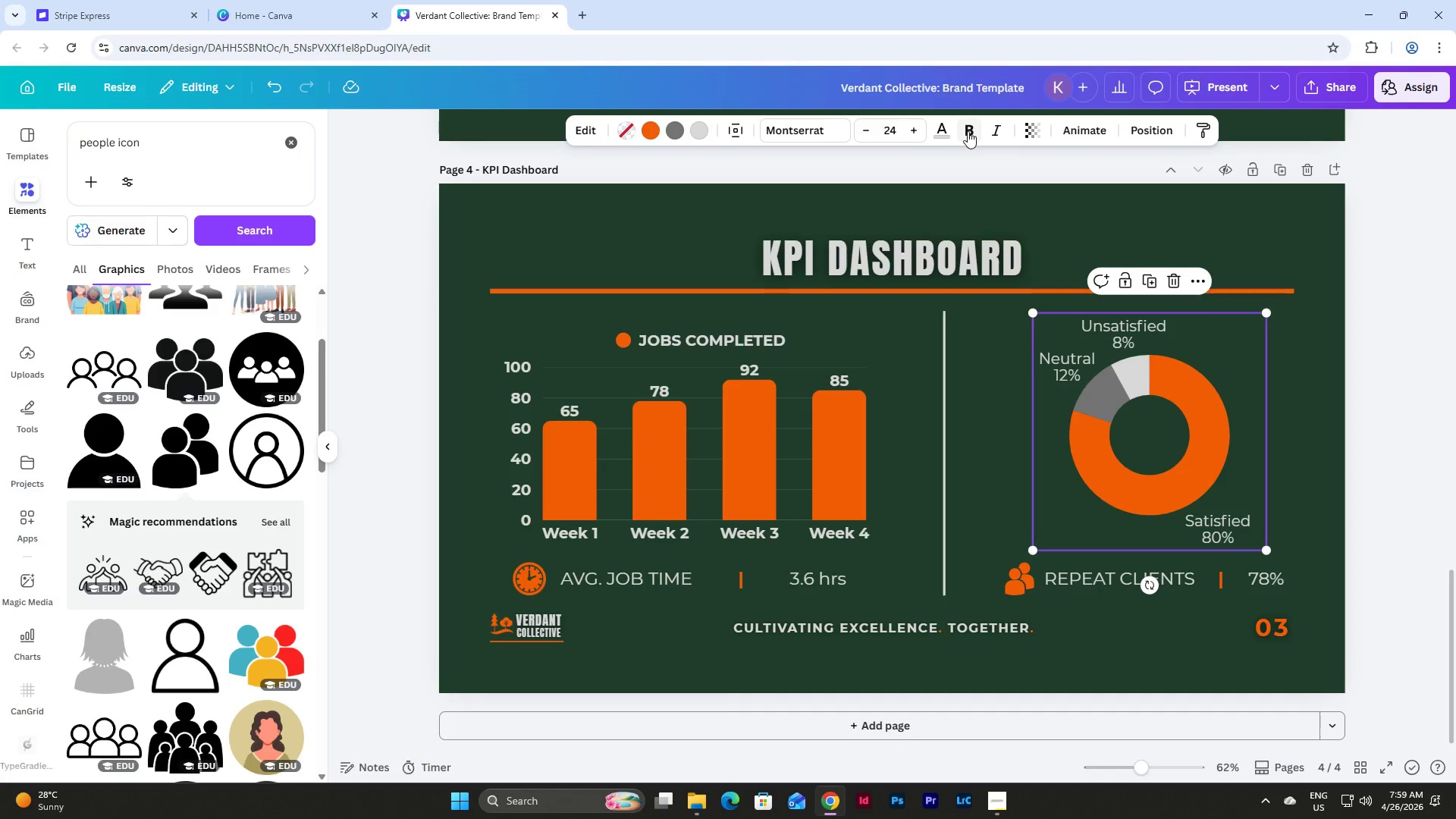 
left_click([968, 131])
 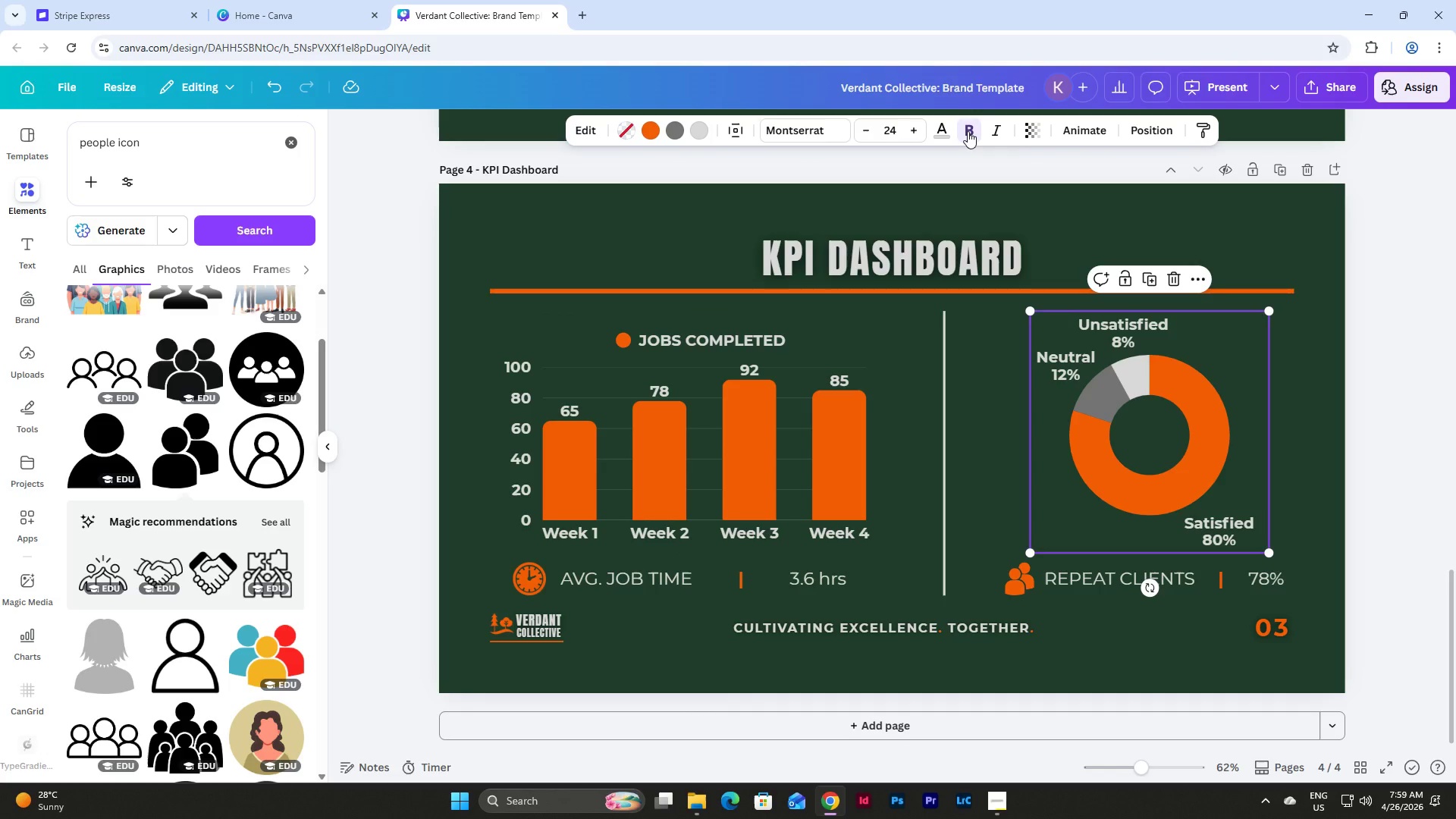 
wait(9.14)
 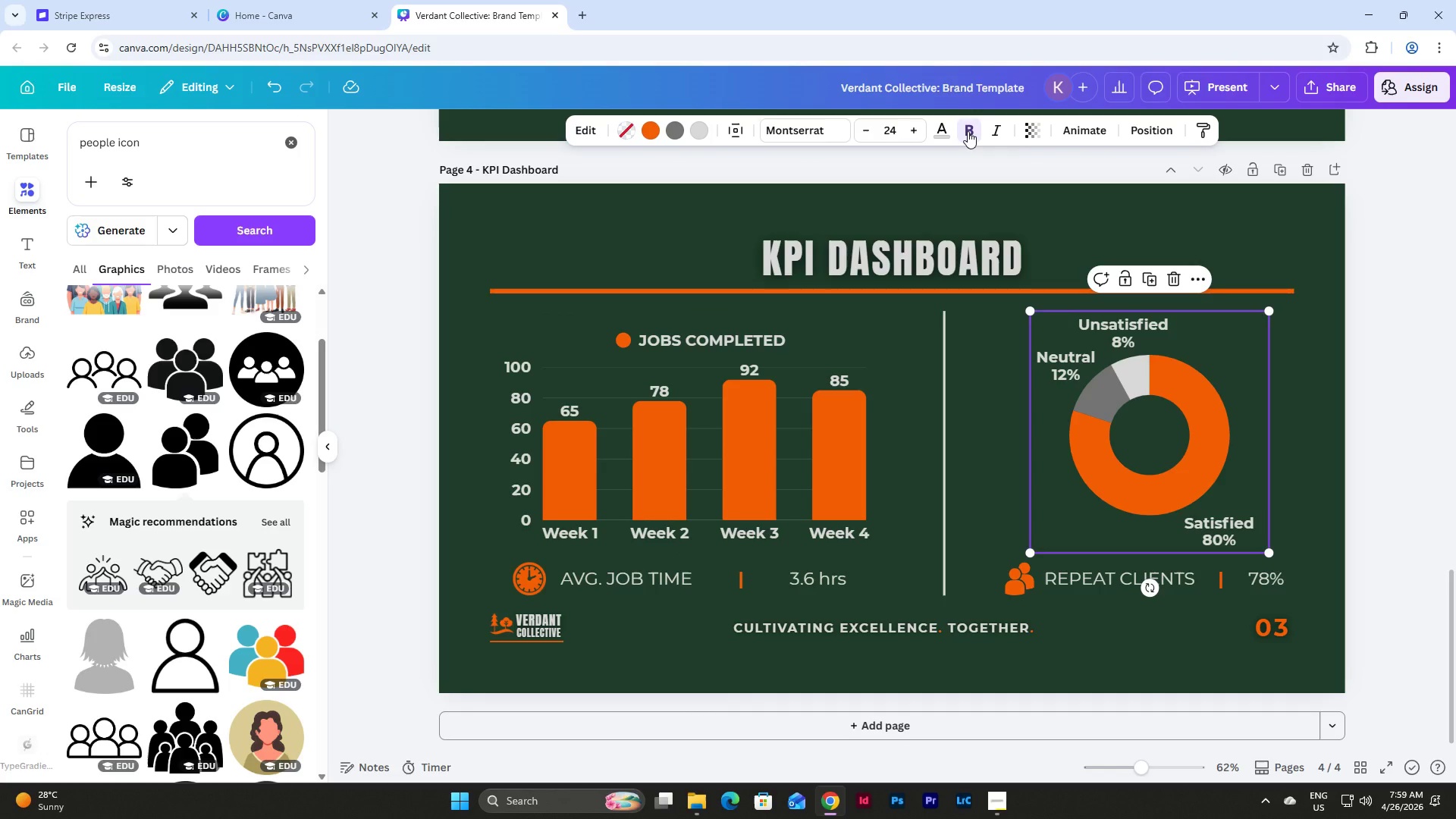 
left_click([1325, 400])
 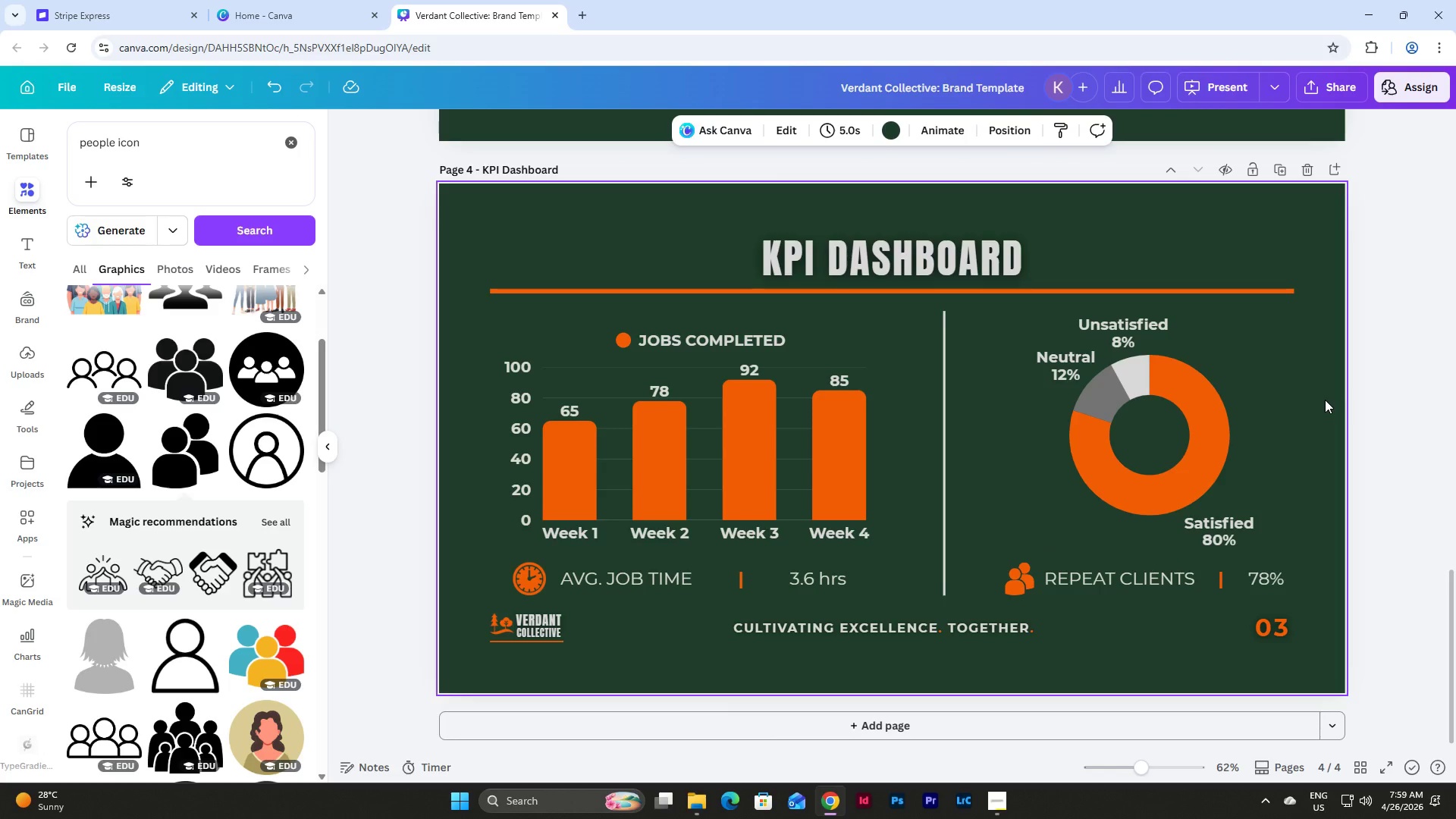 
scroll: coordinate [1325, 400], scroll_direction: down, amount: 1.0
 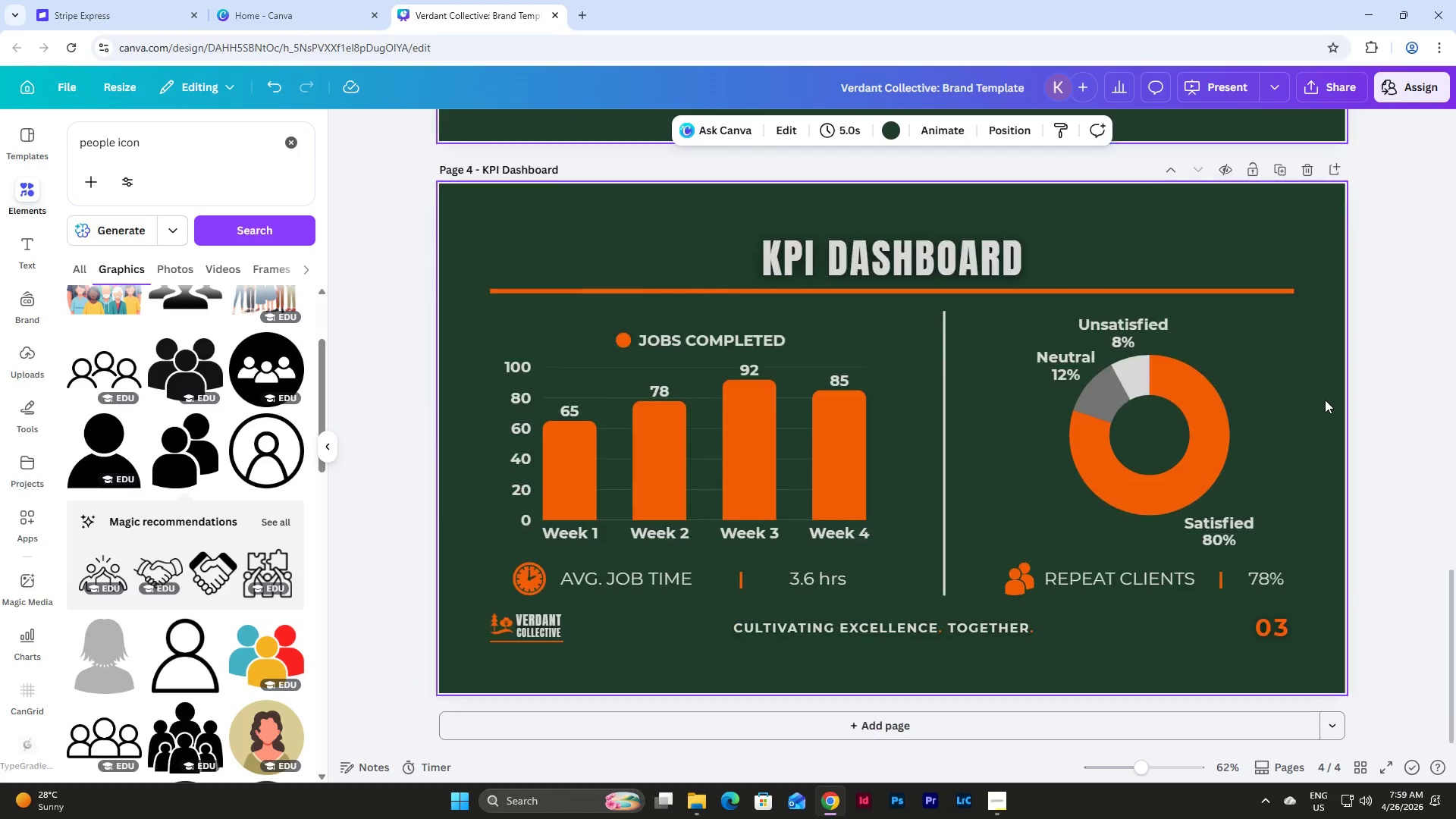 
left_click([1276, 164])
 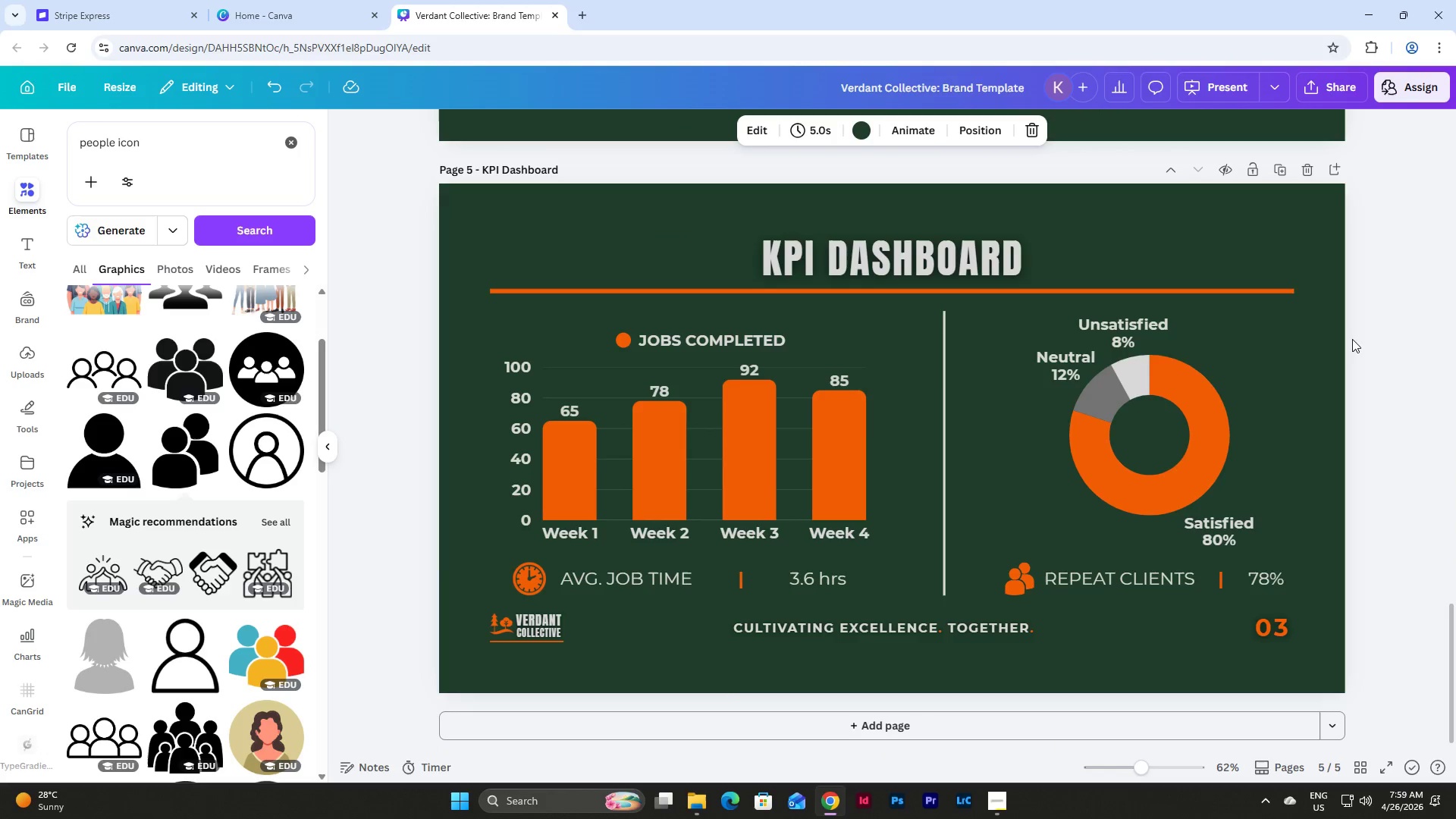 
scroll: coordinate [1404, 400], scroll_direction: down, amount: 1.0
 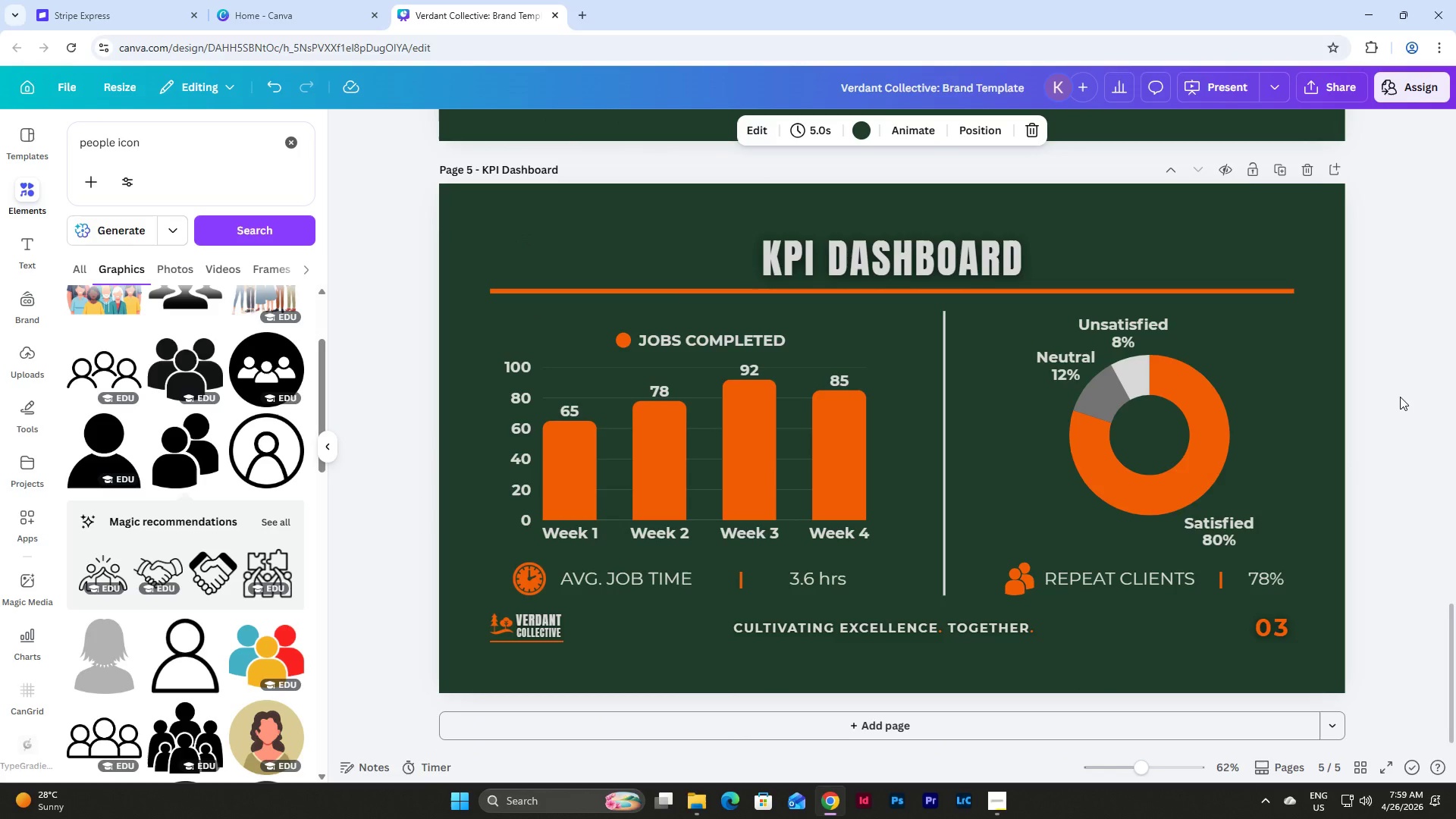 
scroll: coordinate [1400, 397], scroll_direction: up, amount: 1.0
 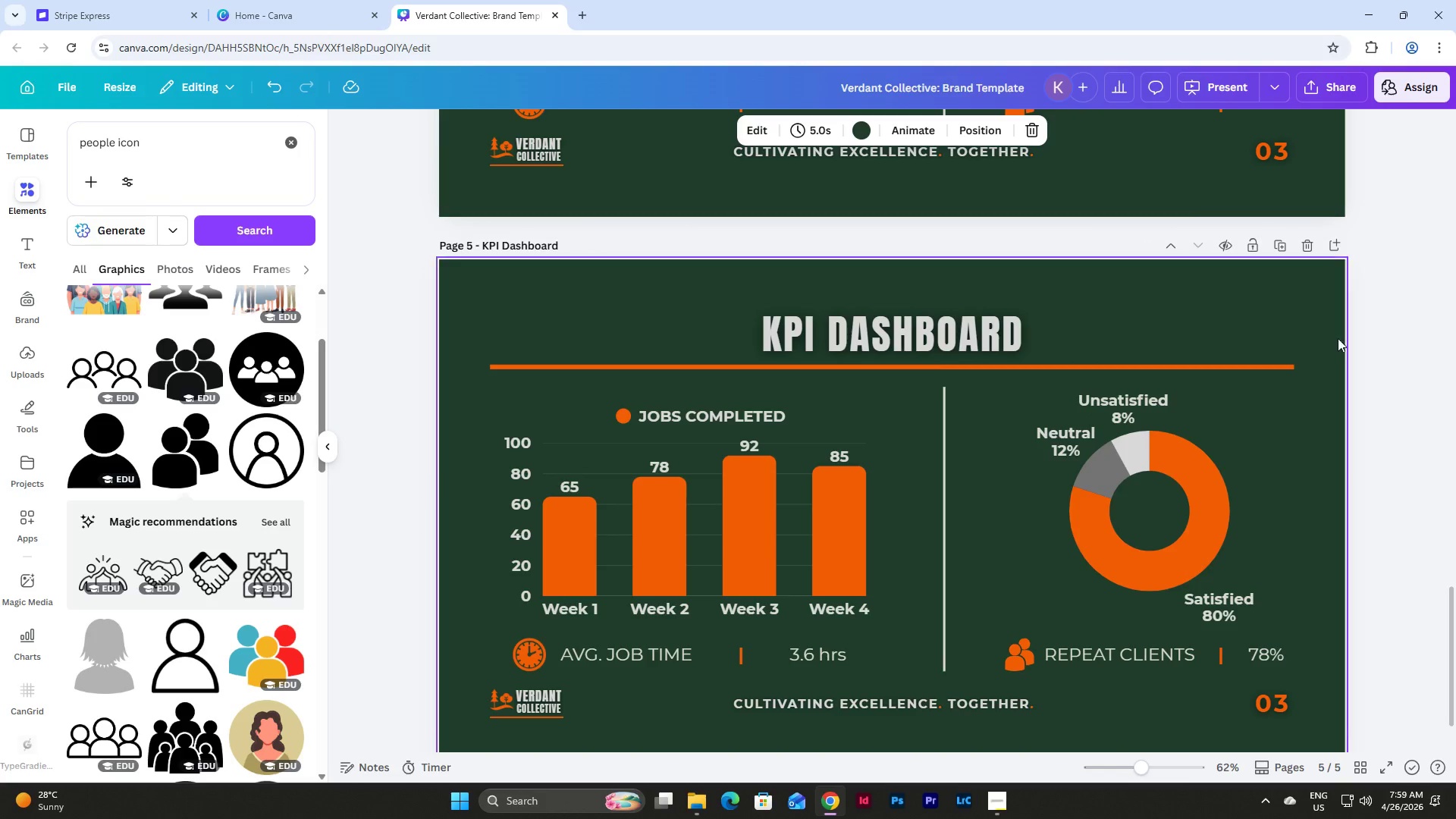 
left_click([1322, 294])
 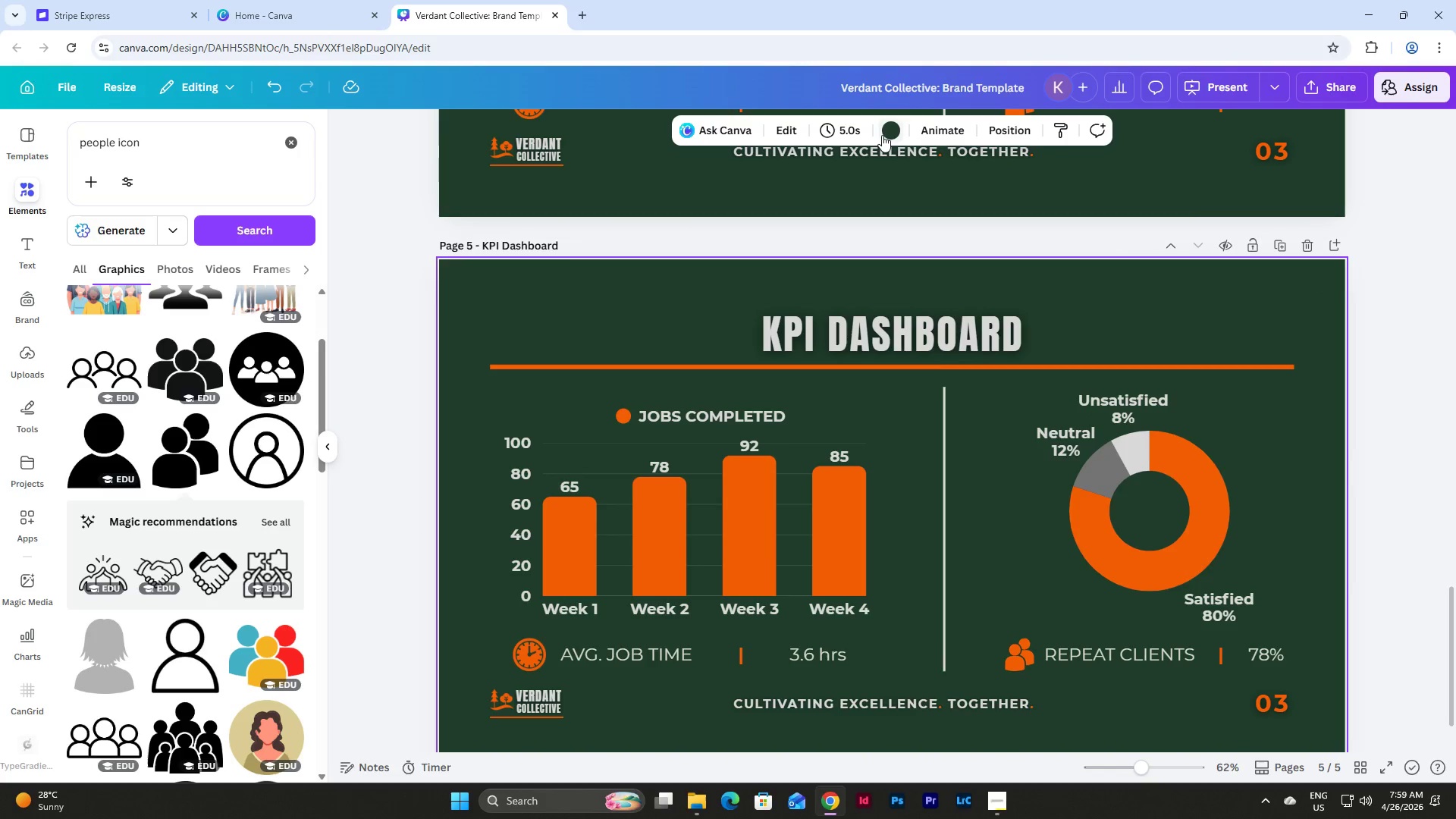 
left_click([882, 135])
 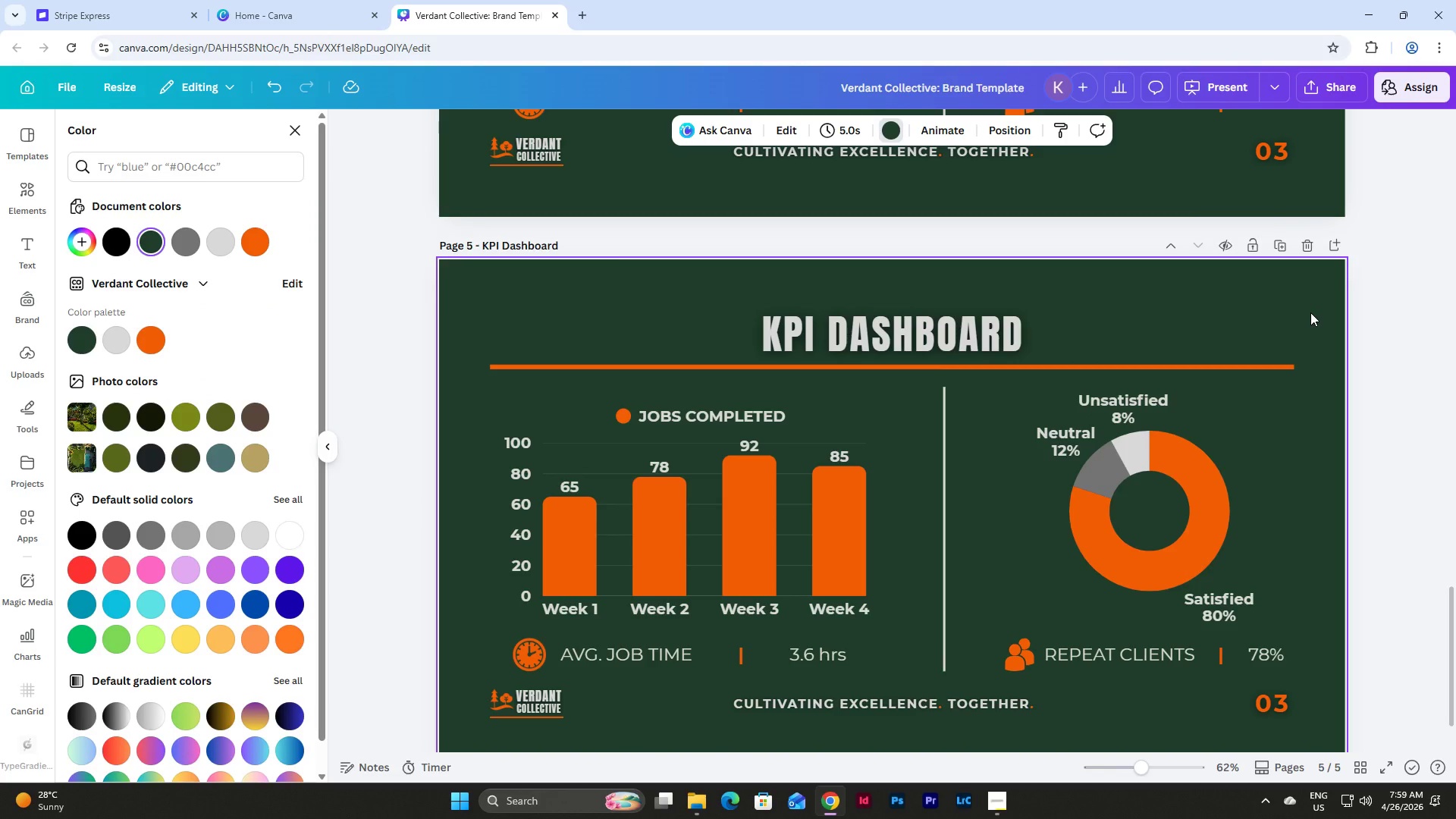 
left_click([1310, 312])
 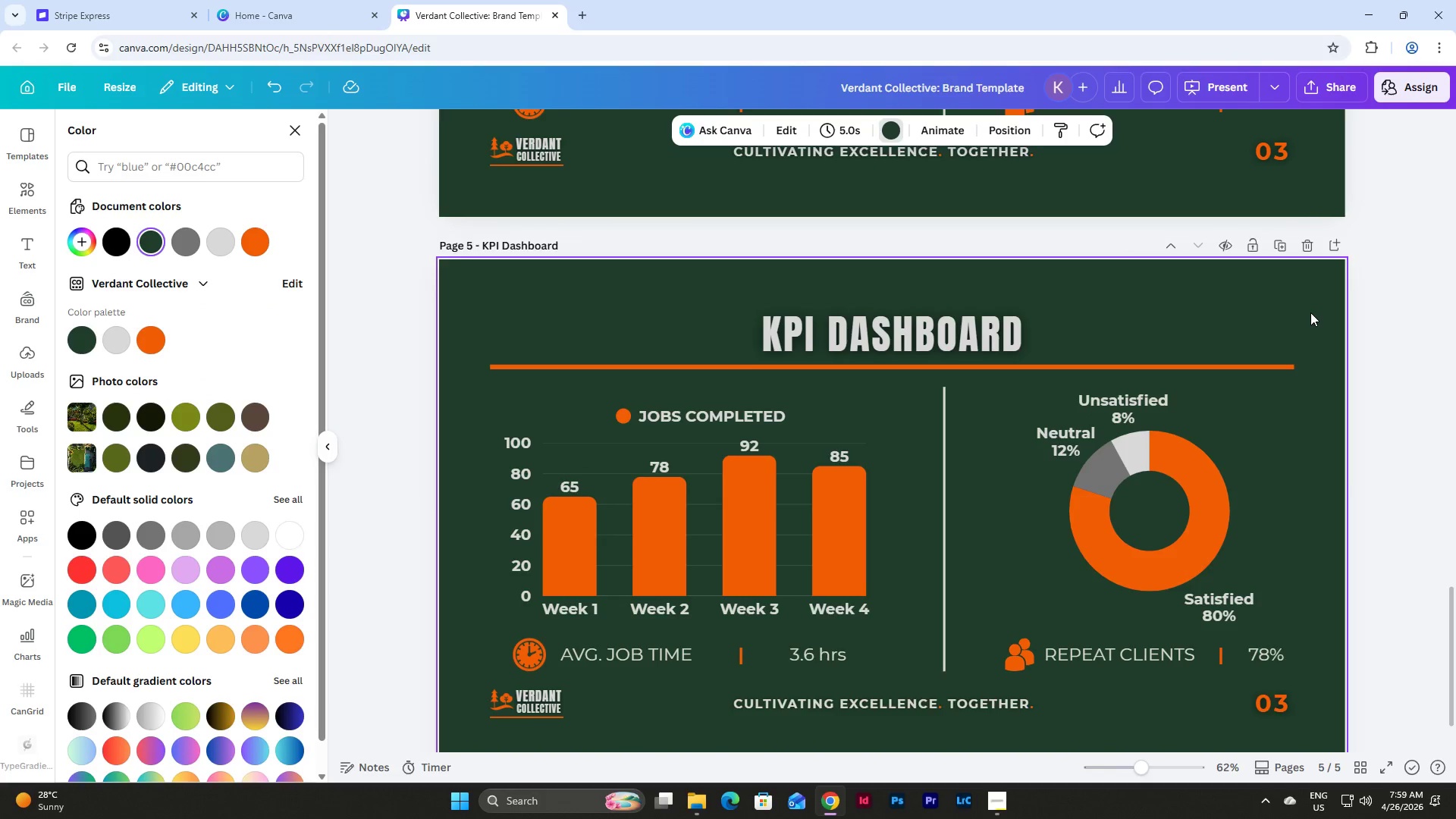 
scroll: coordinate [1310, 312], scroll_direction: down, amount: 2.0
 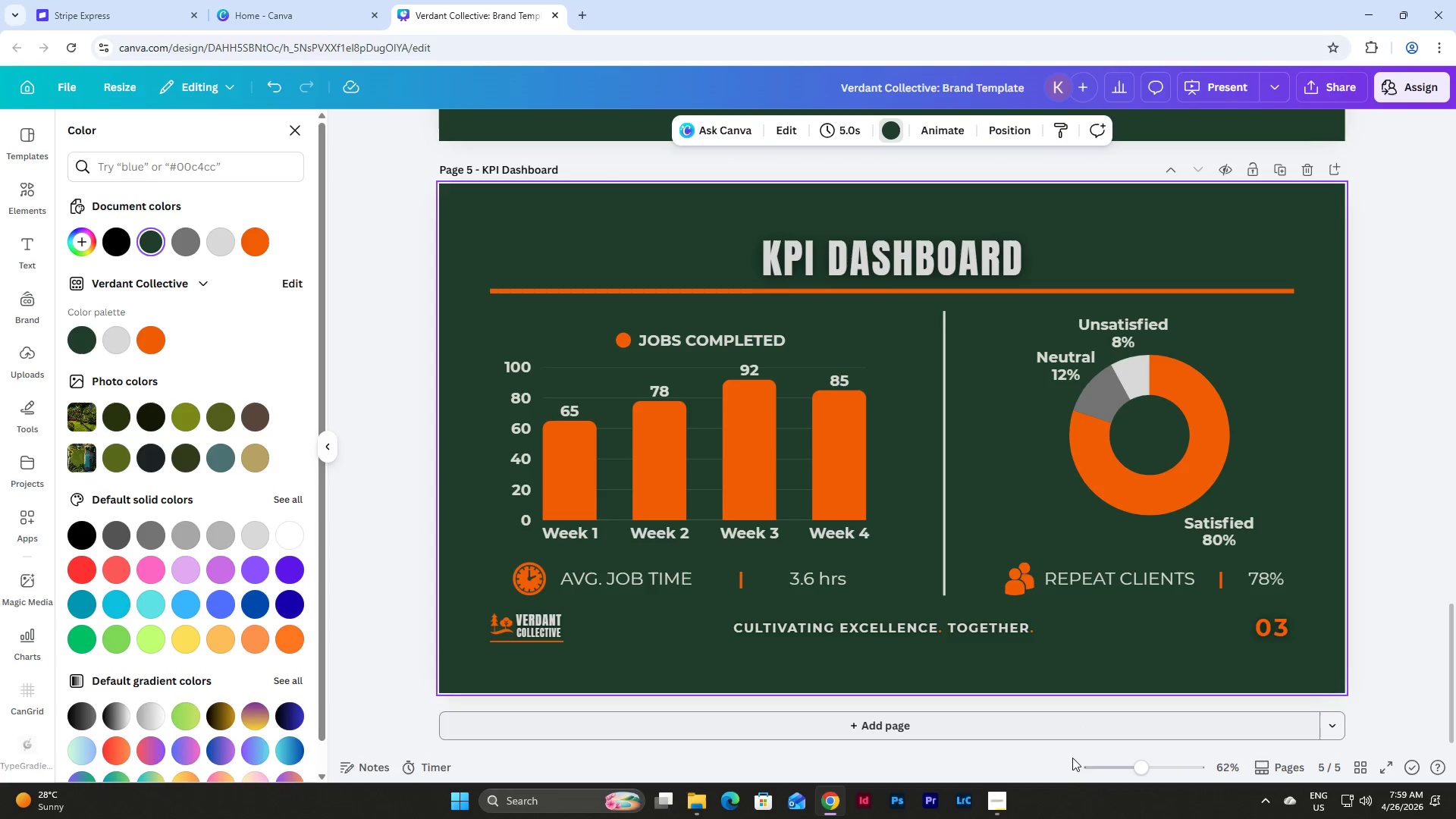 
scroll: coordinate [1354, 547], scroll_direction: up, amount: 23.0
 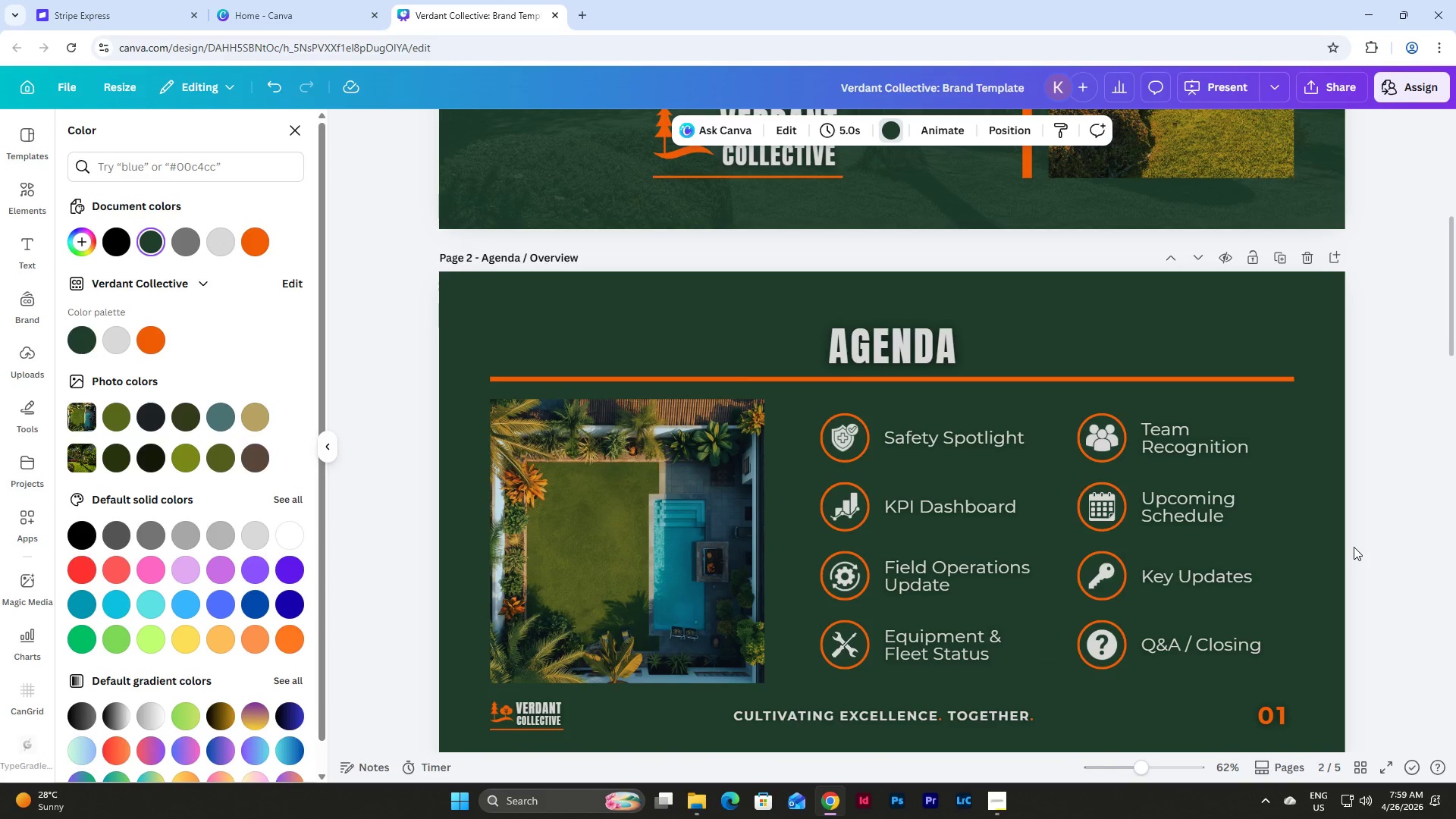 
scroll: coordinate [1326, 425], scroll_direction: down, amount: 15.0
 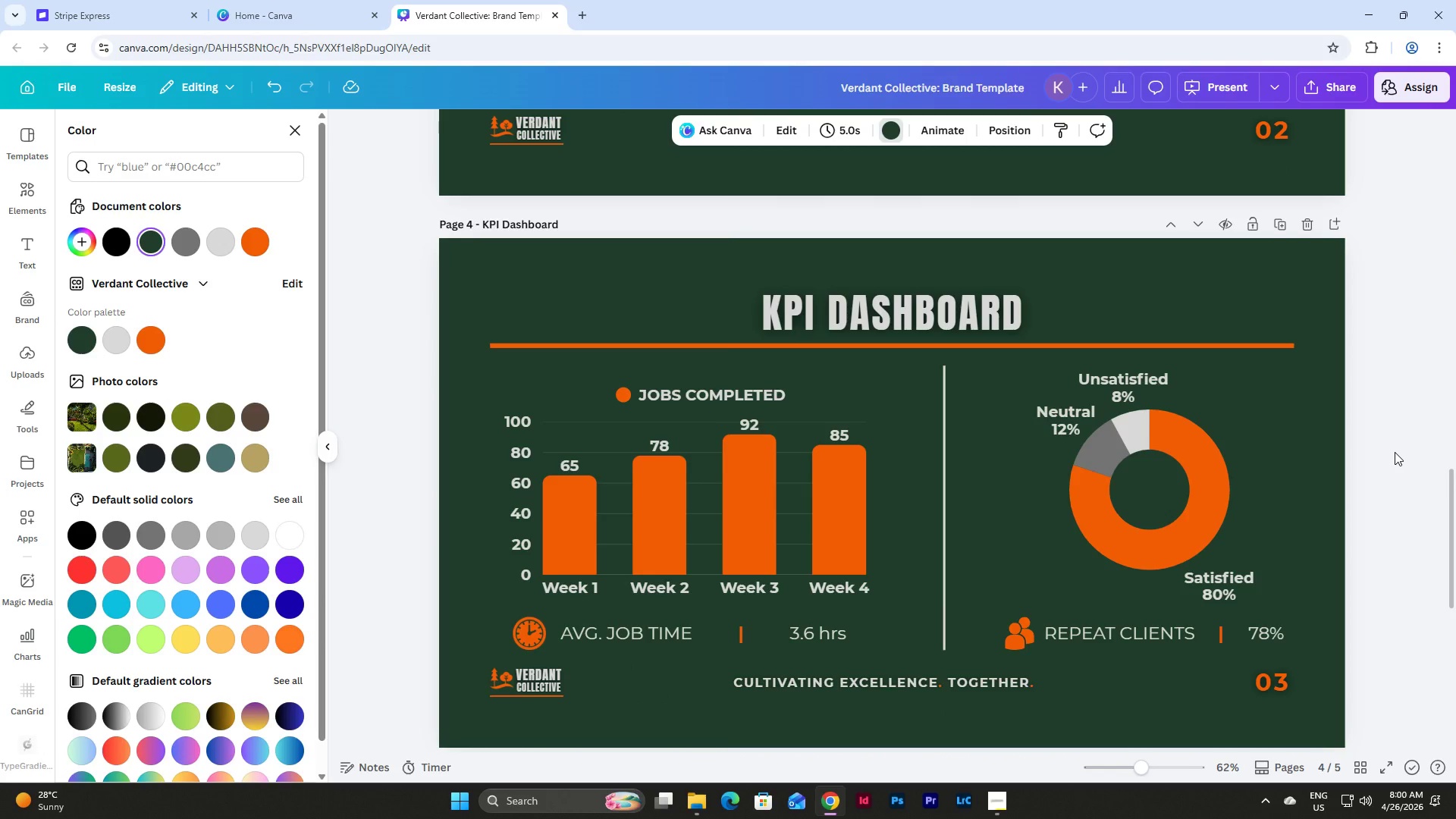 
scroll: coordinate [1395, 452], scroll_direction: up, amount: 13.0
 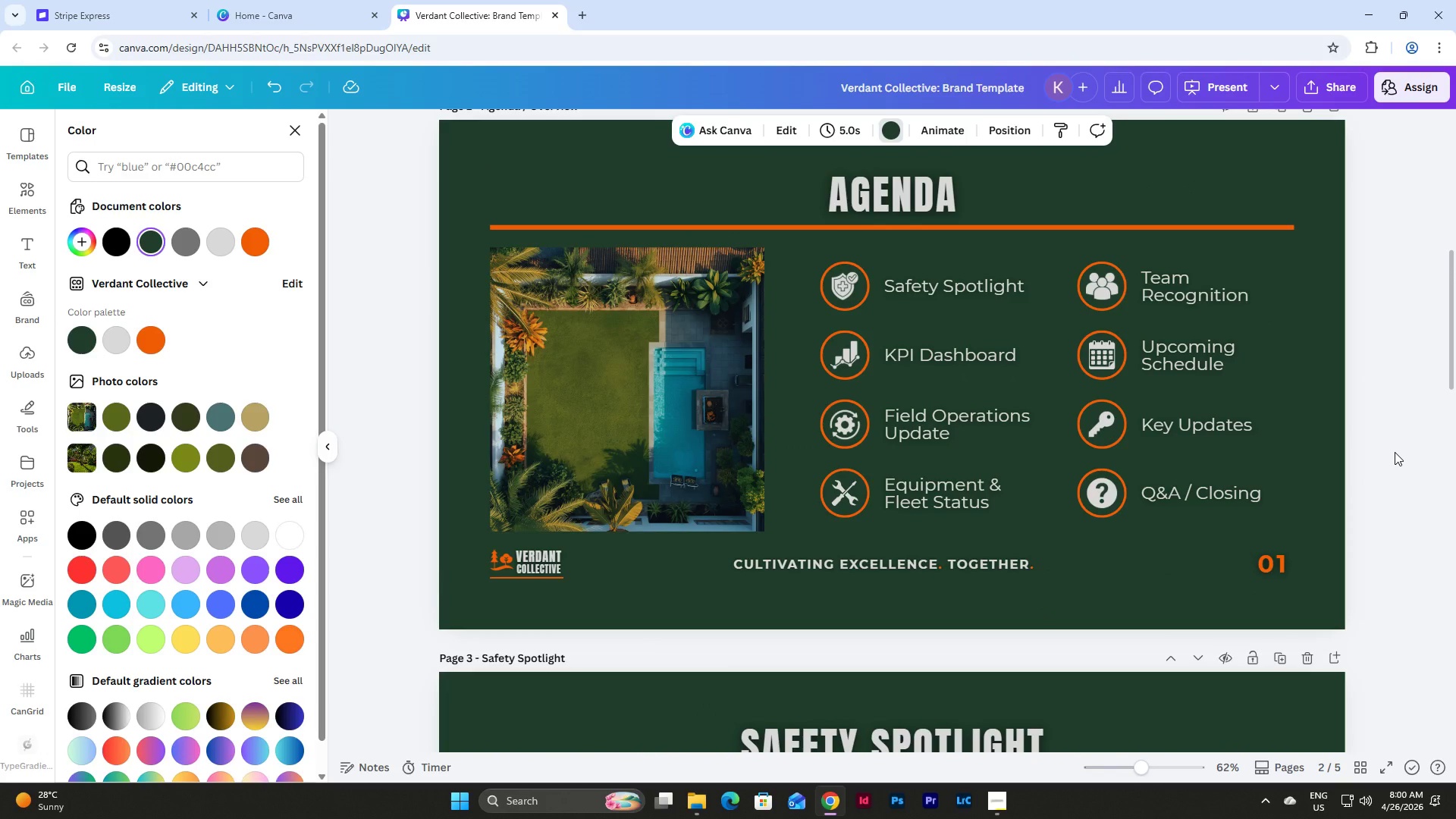 
scroll: coordinate [1395, 452], scroll_direction: down, amount: 9.0
 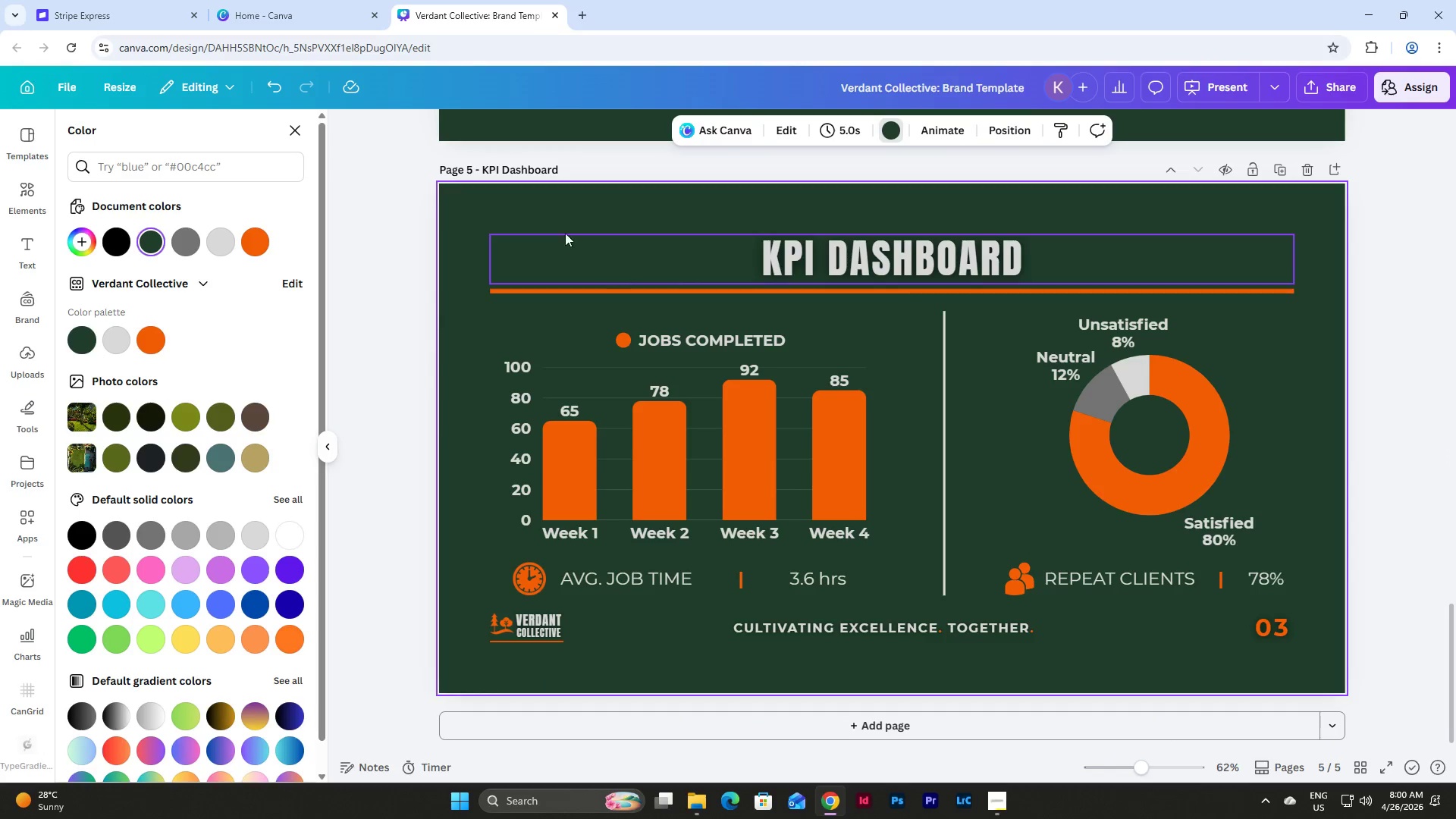 
left_click_drag(start_coordinate=[481, 170], to_coordinate=[541, 171])
 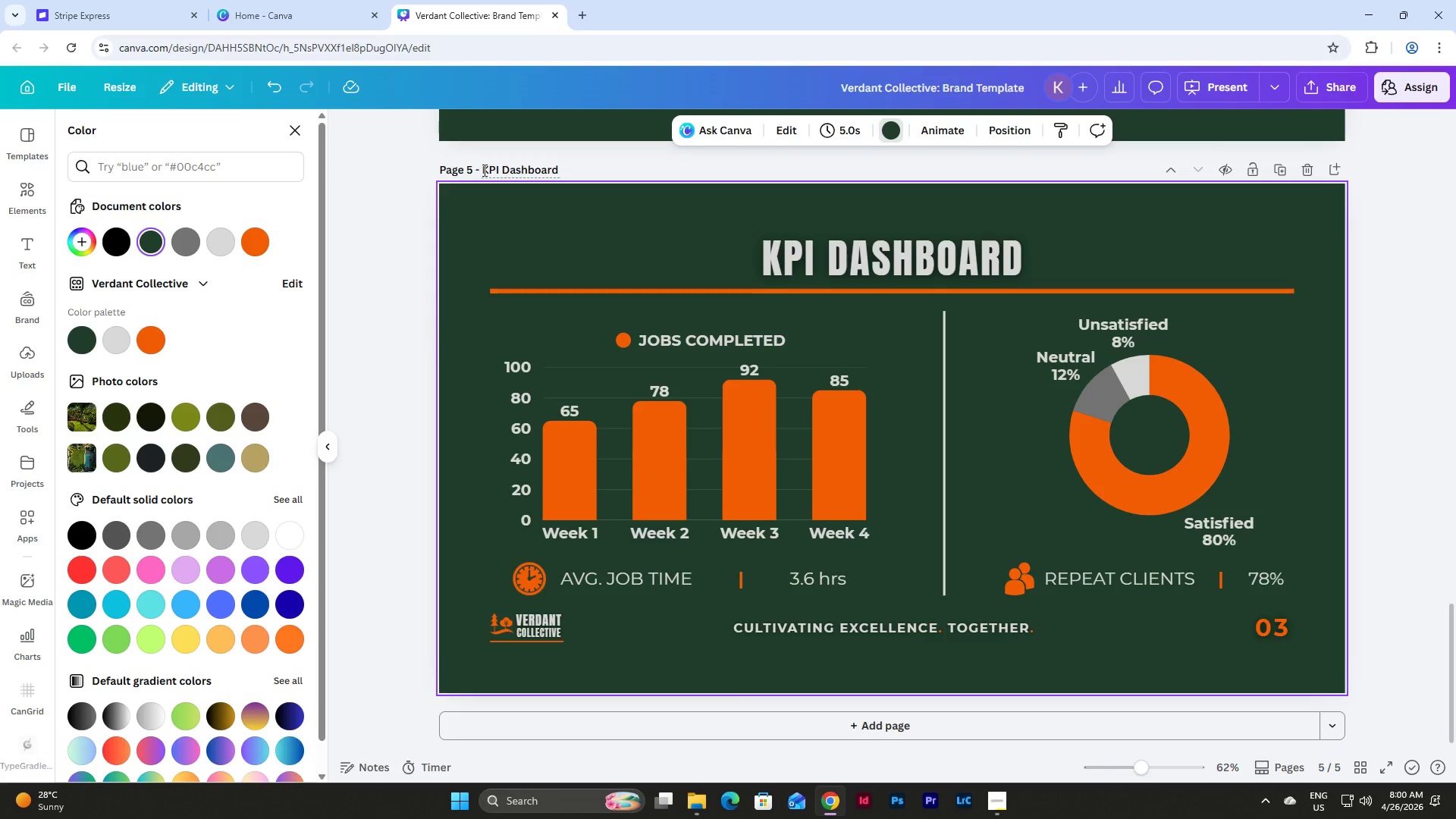 
left_click_drag(start_coordinate=[483, 170], to_coordinate=[566, 170])
 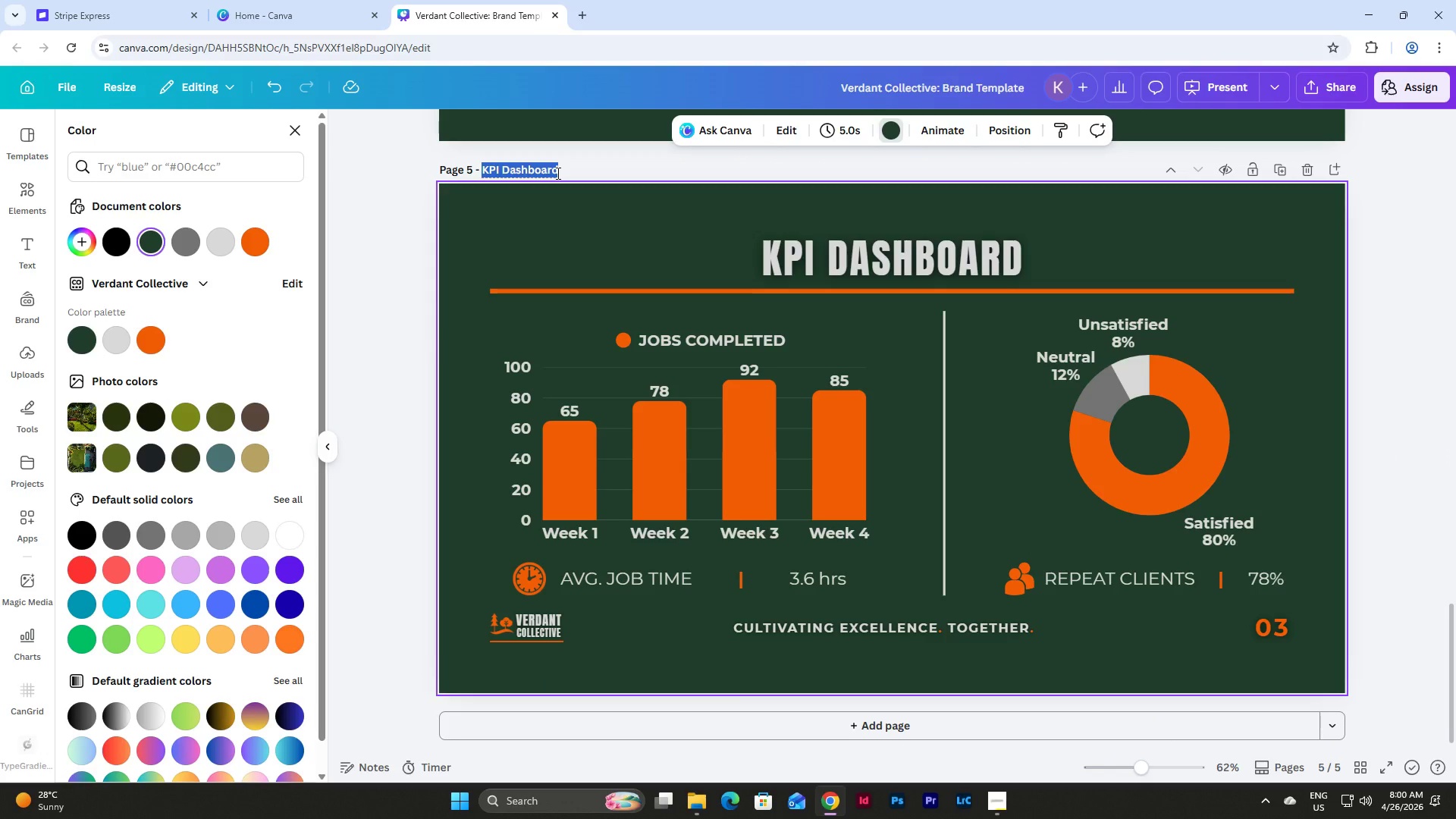 
type(Field Operations Update)
 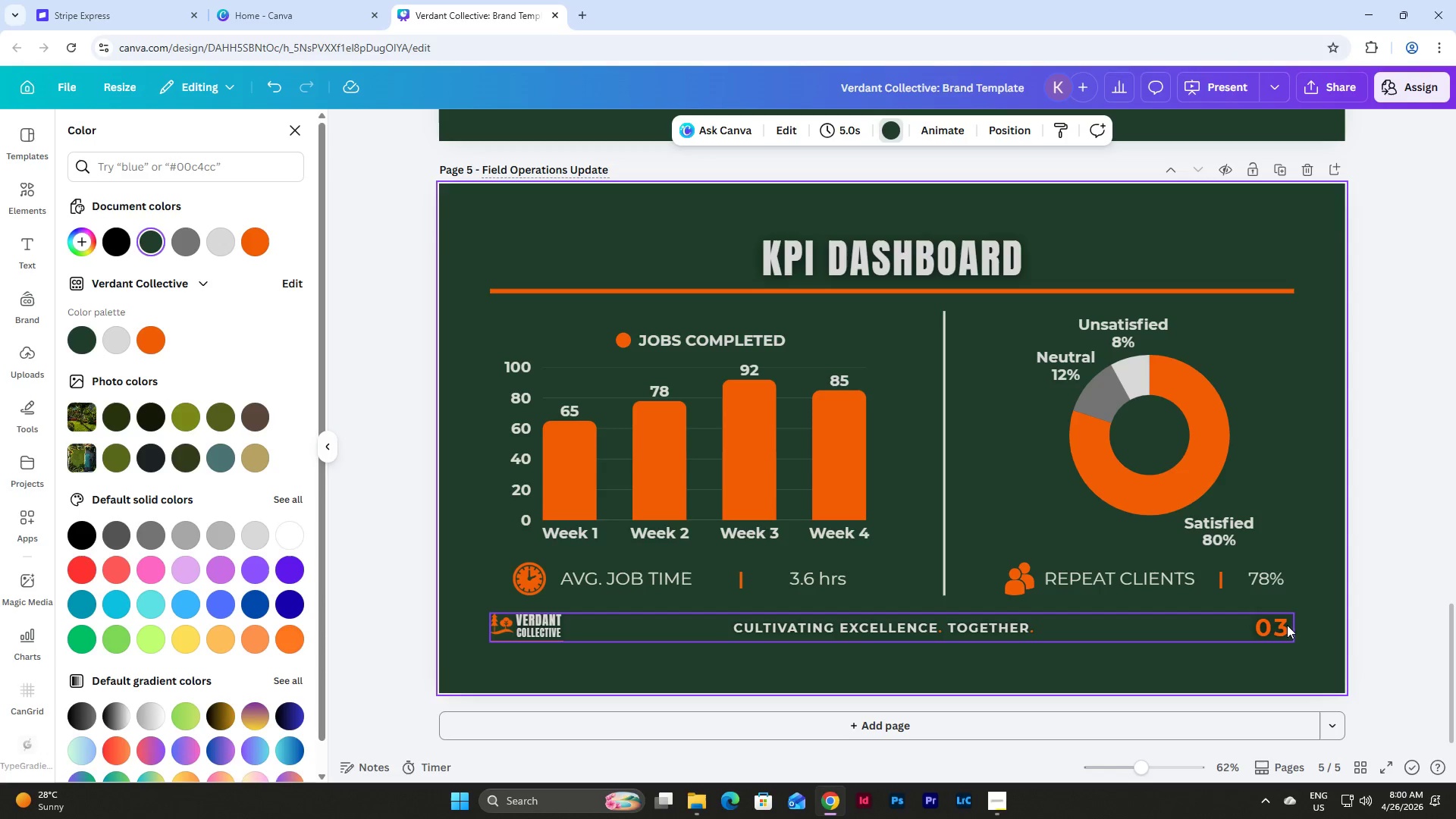 
double_click([1282, 621])
 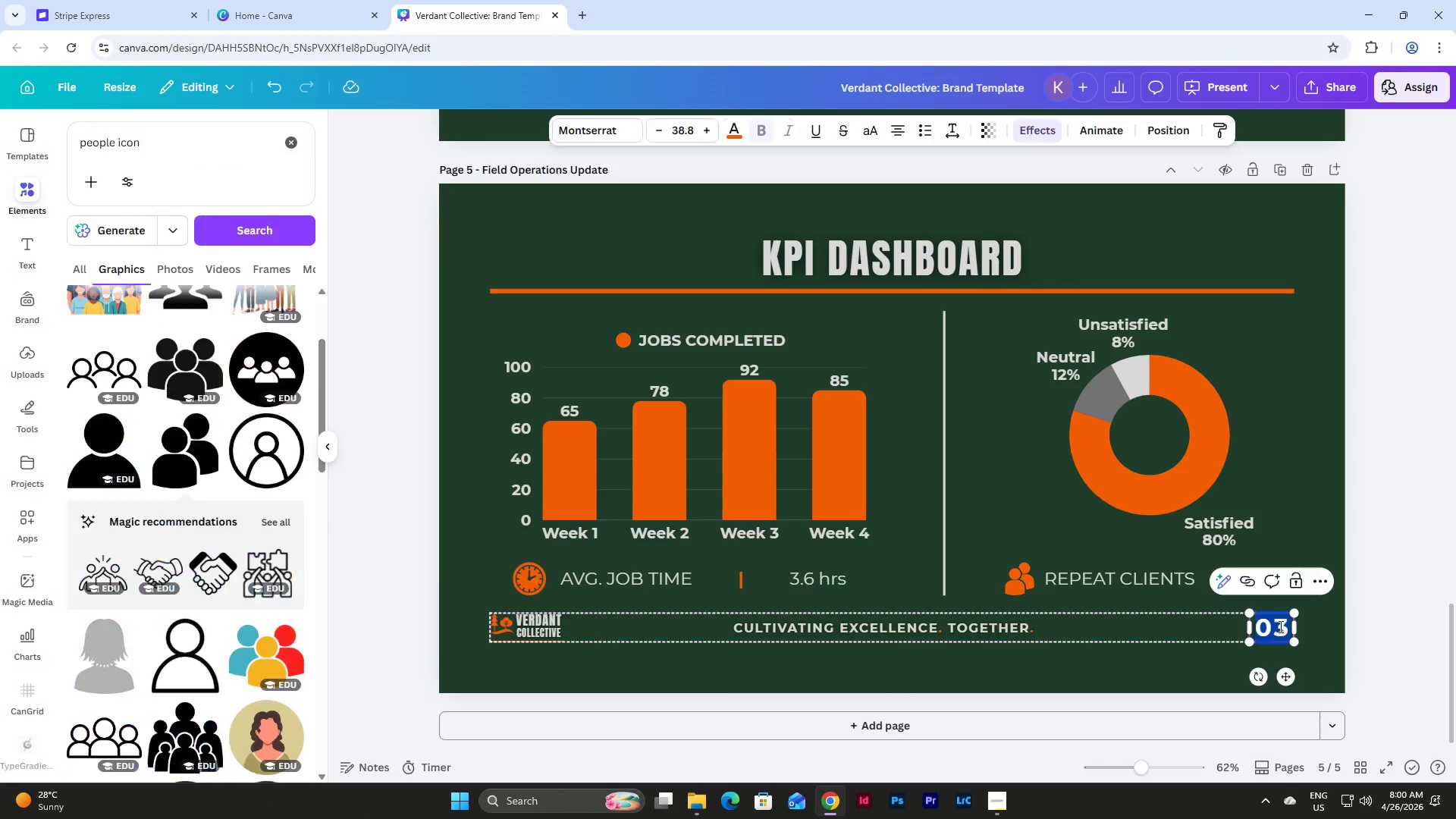 
triple_click([1279, 626])
 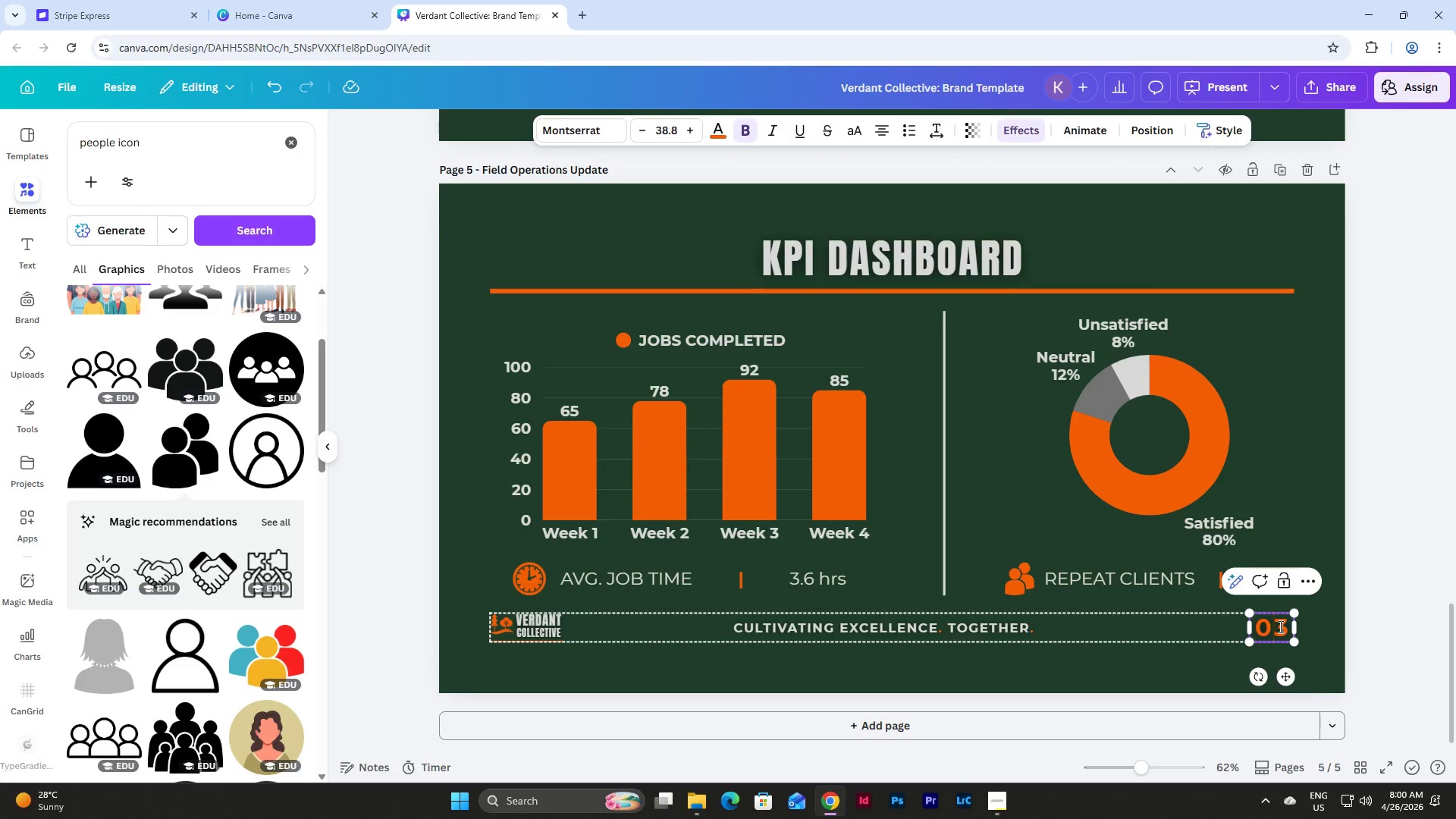 
left_click_drag(start_coordinate=[1279, 626], to_coordinate=[1285, 627])
 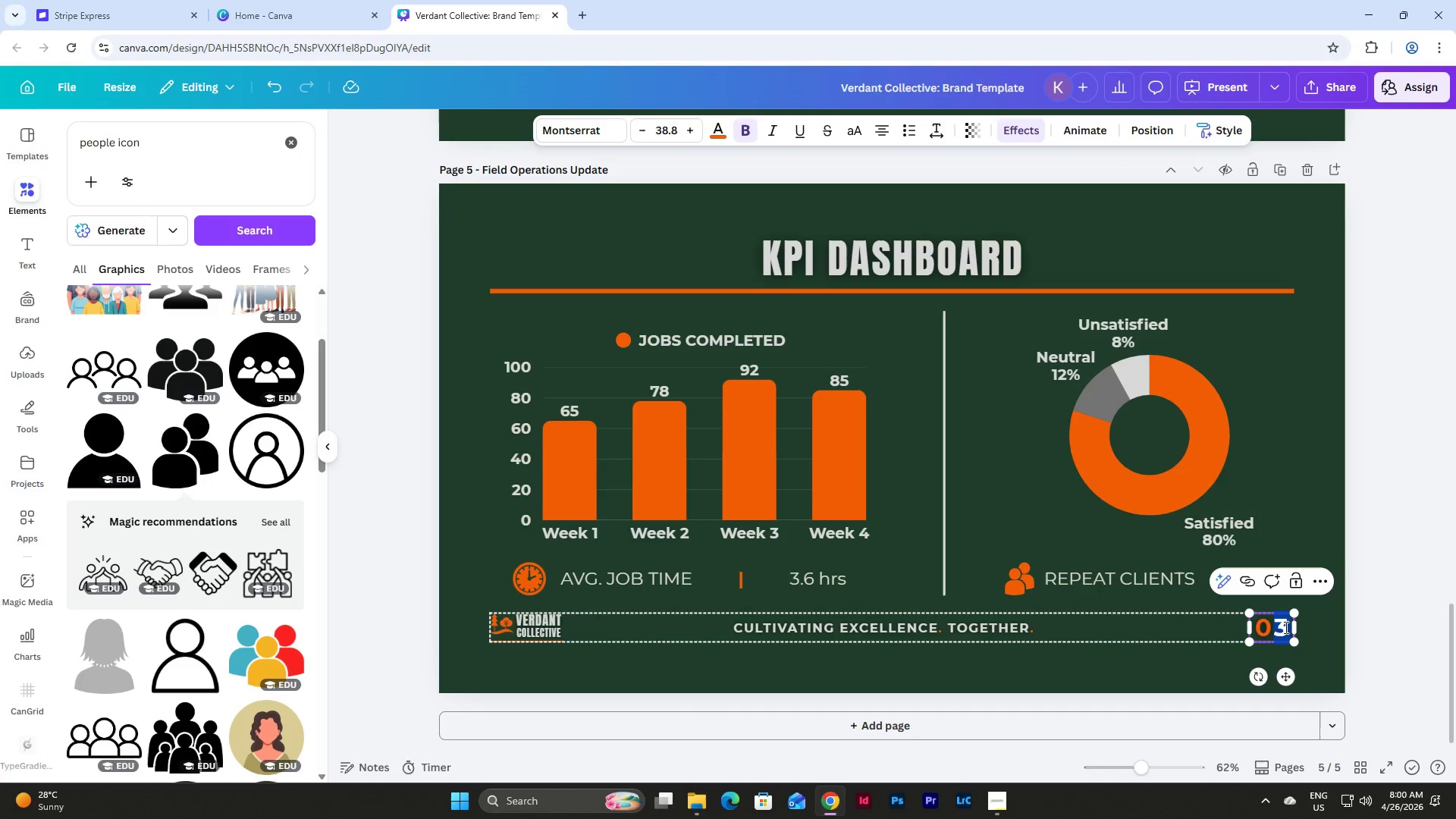 
key(Numpad4)
 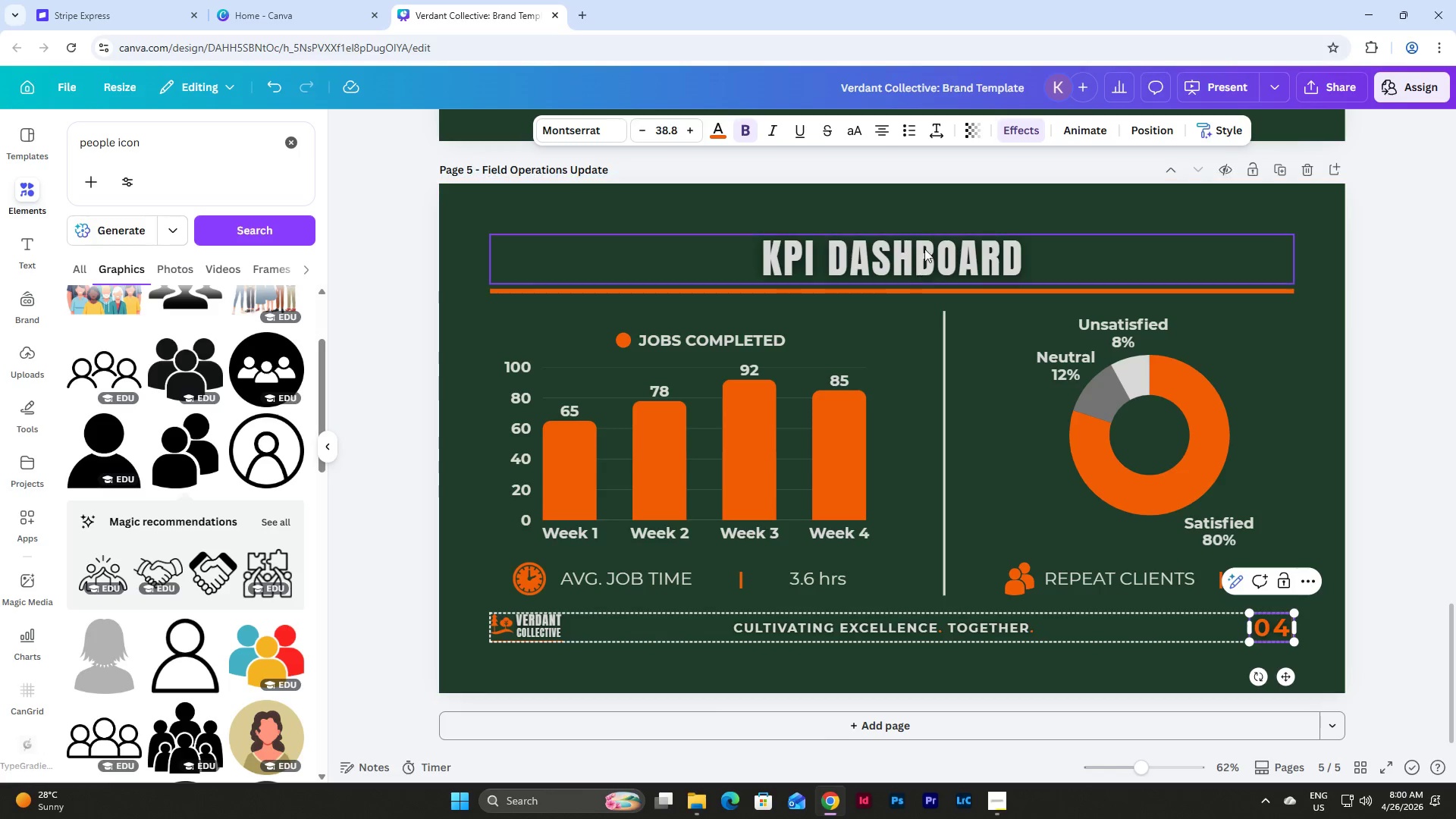 
double_click([932, 234])
 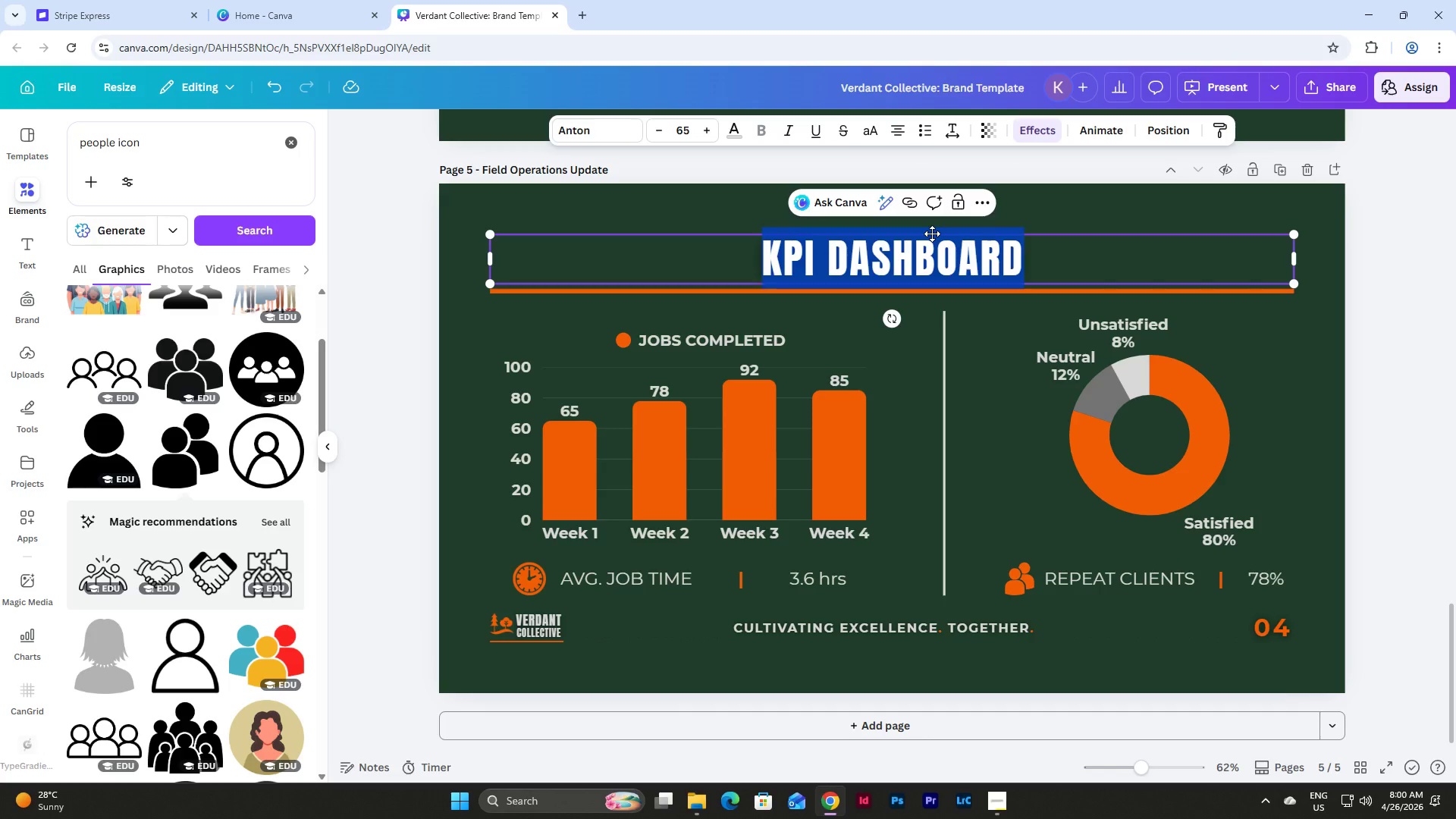 
type(FIELD OPERATIONSU)
key(Backspace)
type( UPD)
key(Backspace)
key(Backspace)
key(Backspace)
key(Backspace)
key(Backspace)
type(S UPDATE)
 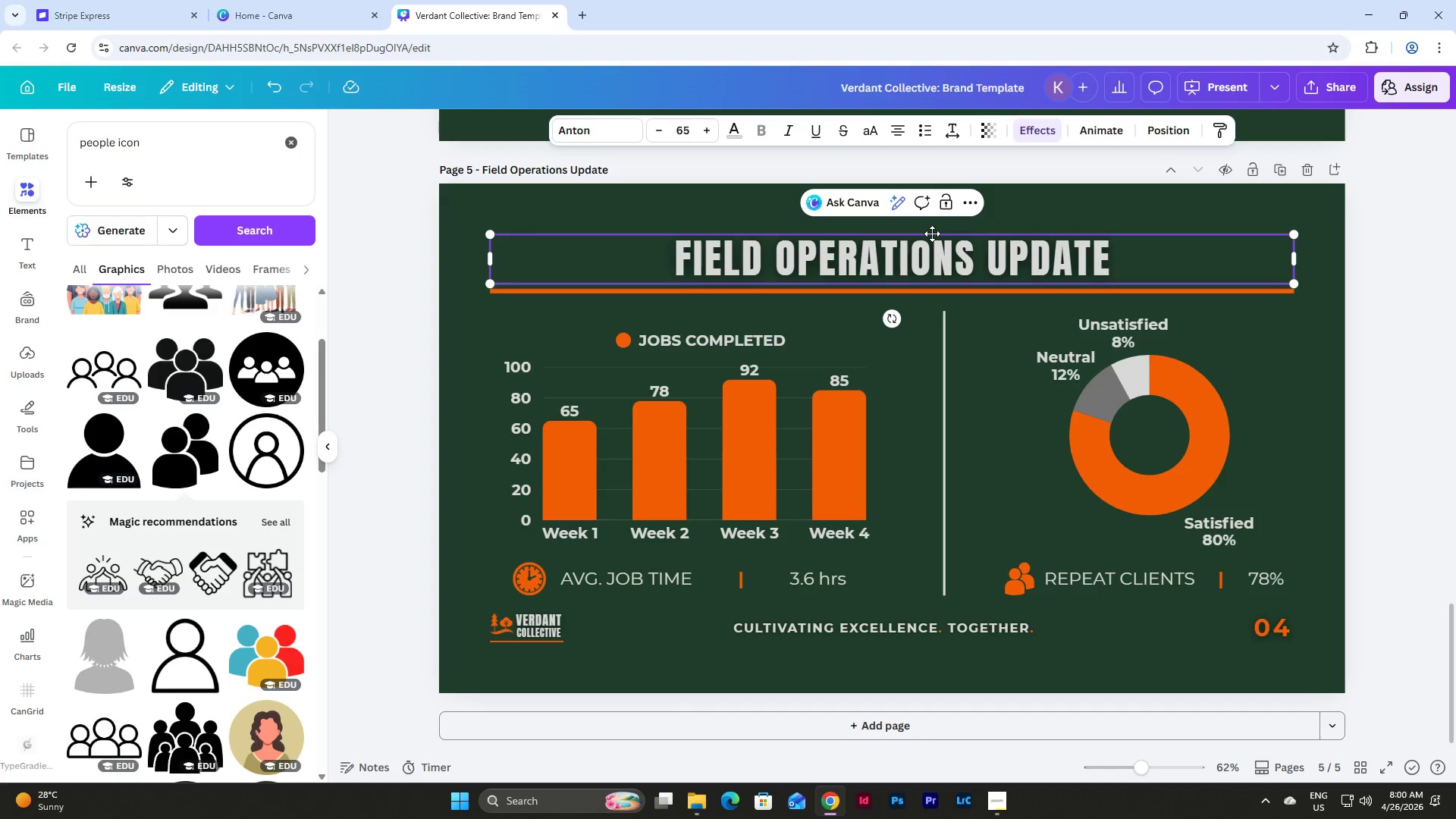 
left_click([1334, 512])
 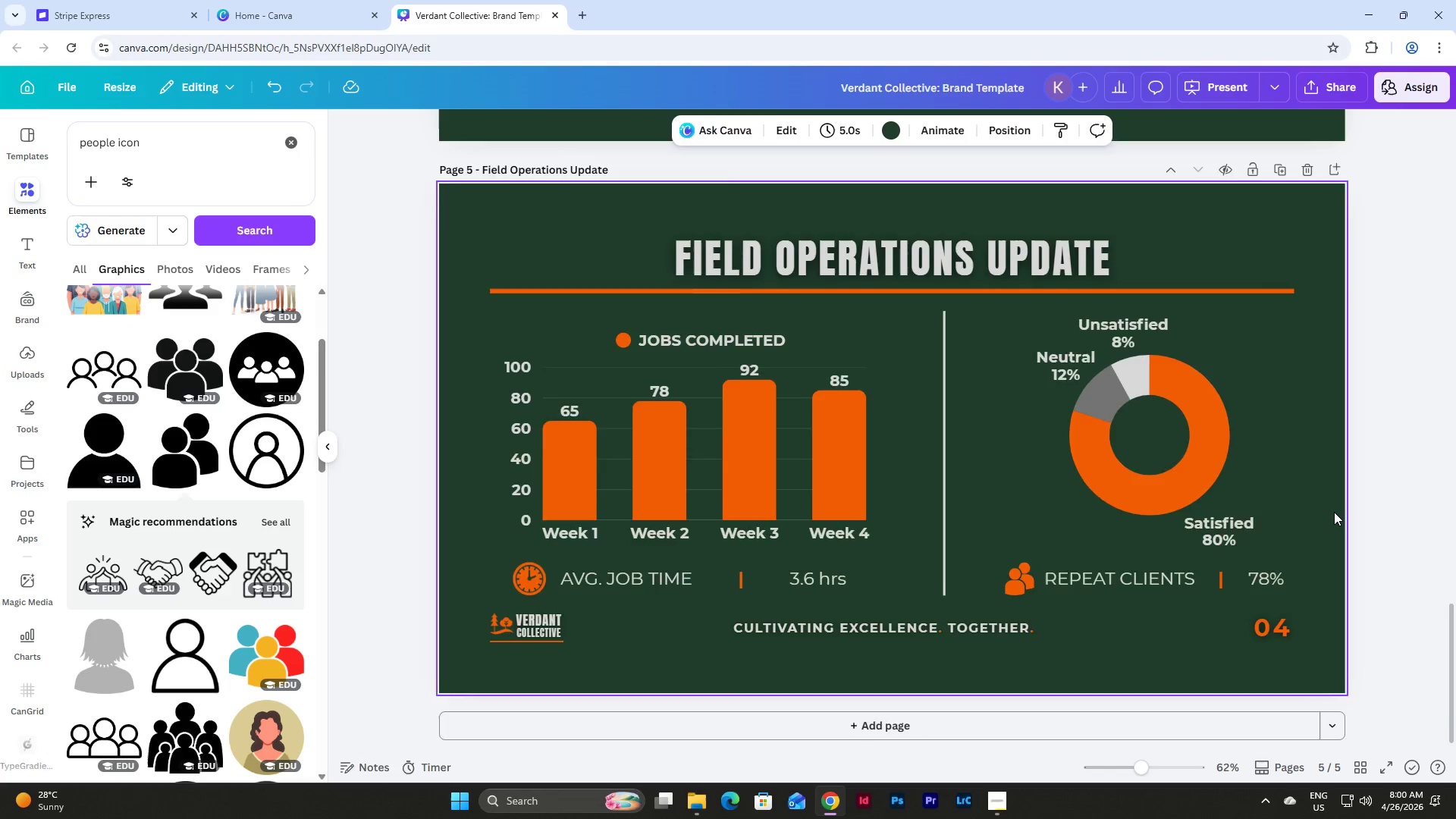 
scroll: coordinate [1334, 512], scroll_direction: up, amount: 8.0
 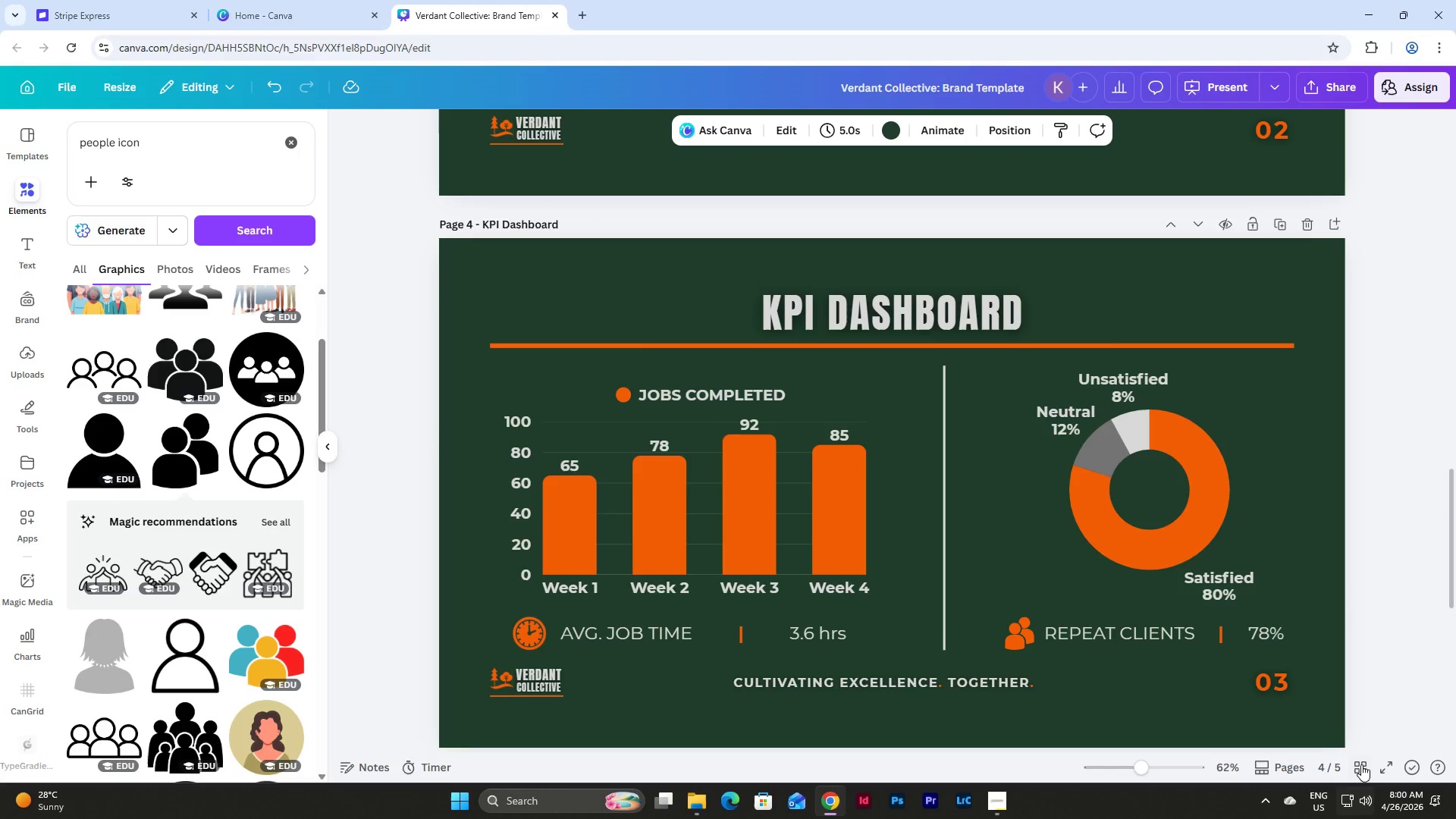 
left_click([1360, 764])
 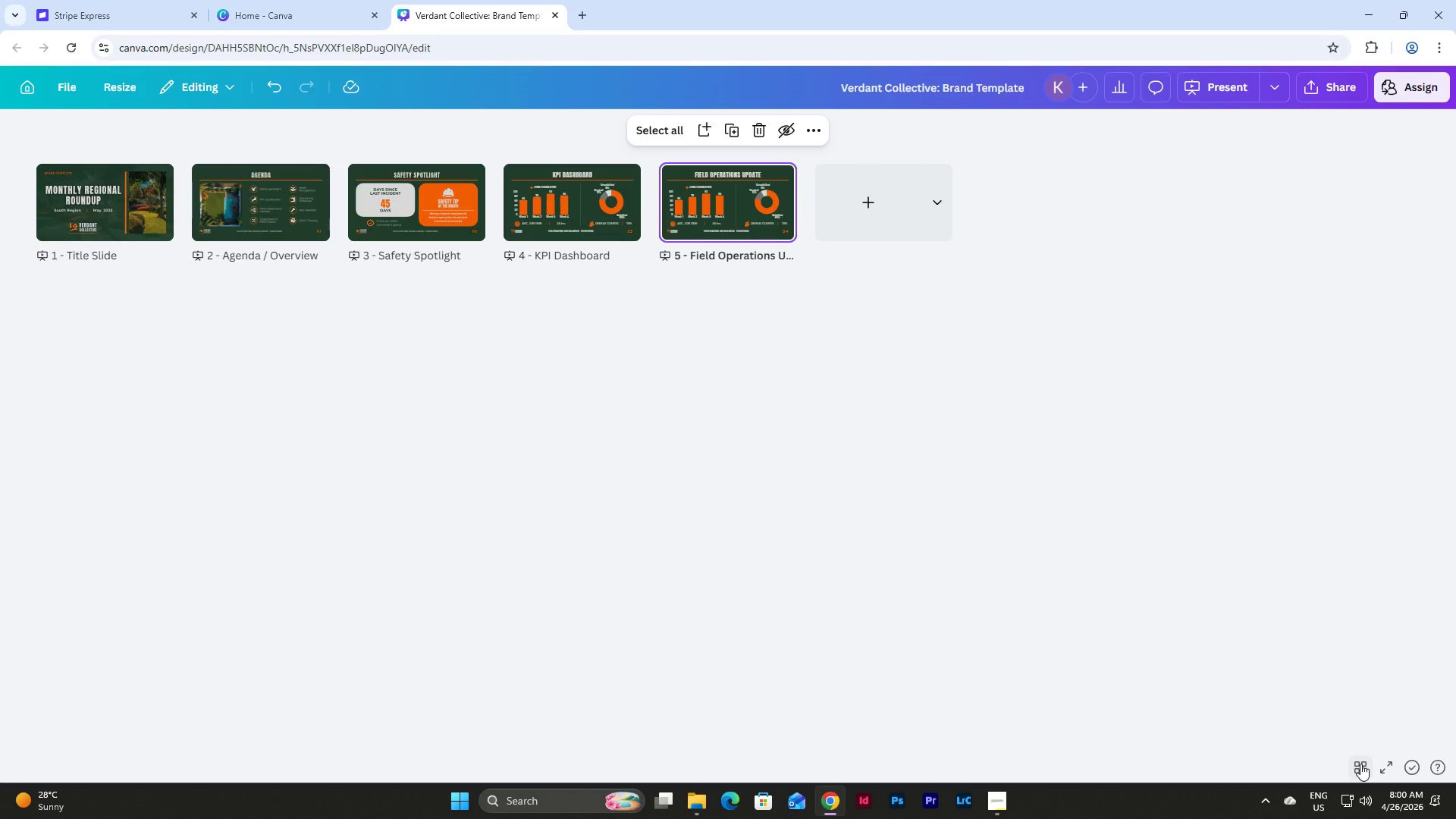 
wait(5.91)
 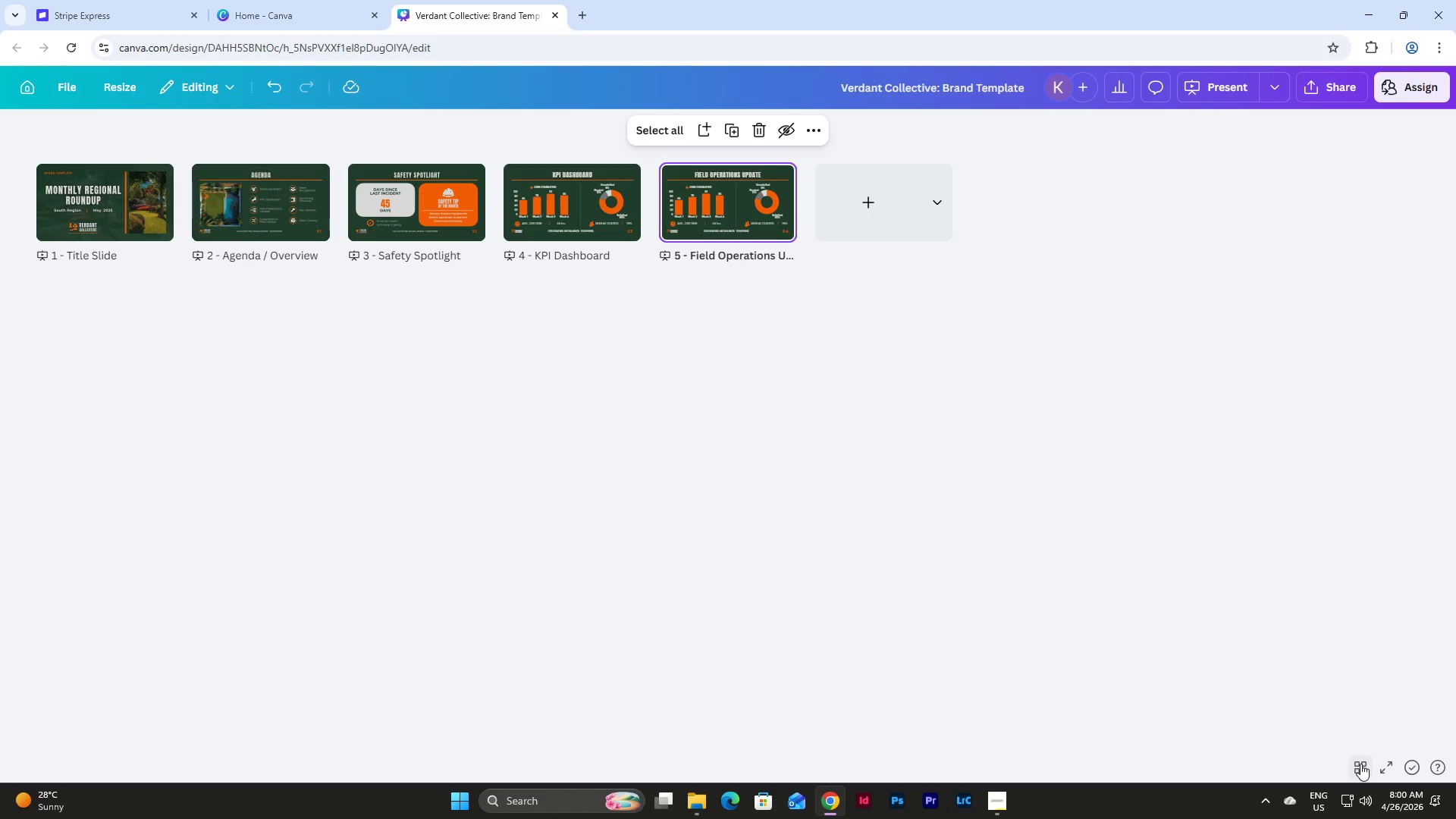 
left_click([1360, 764])
 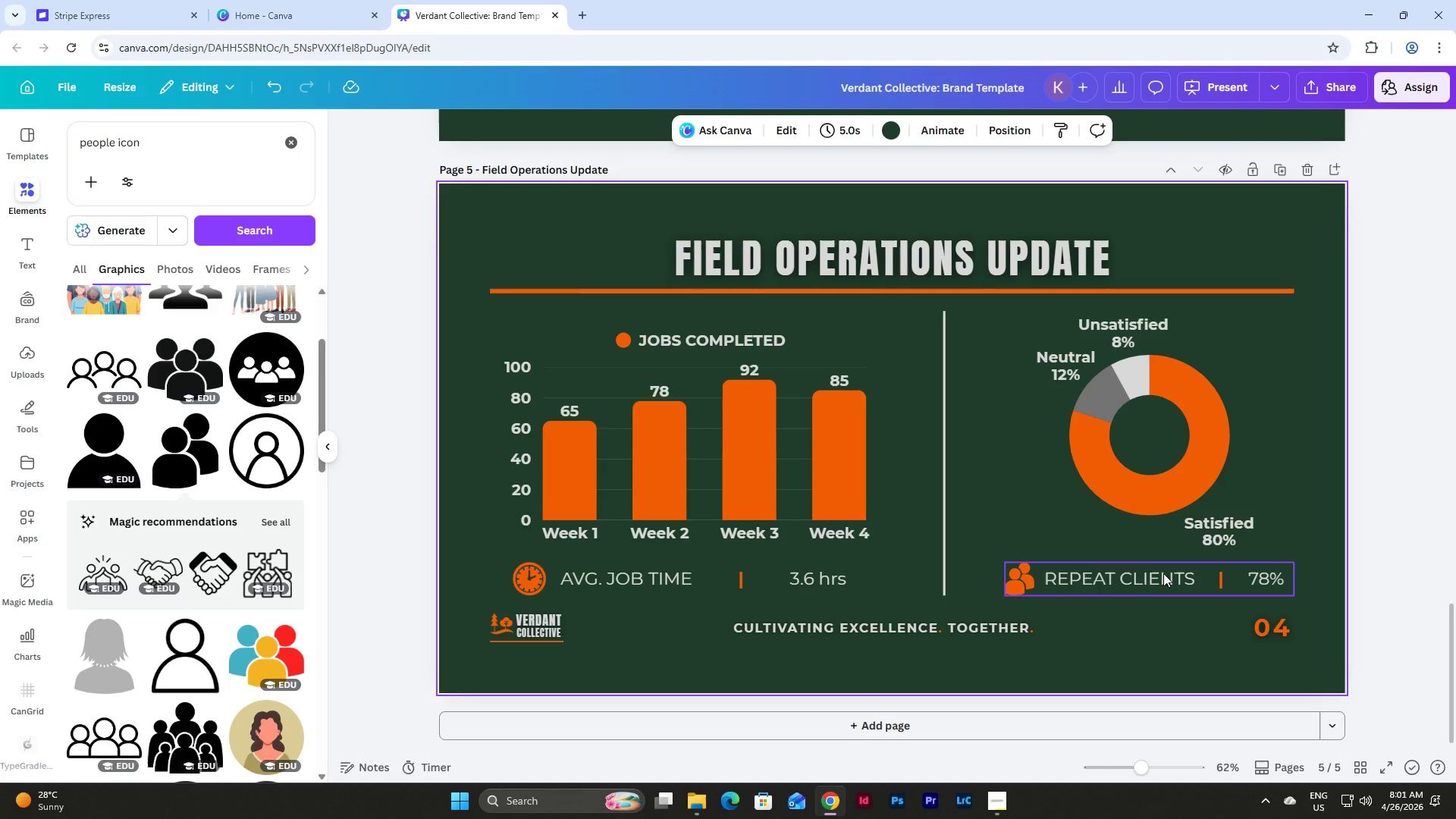 
wait(16.66)
 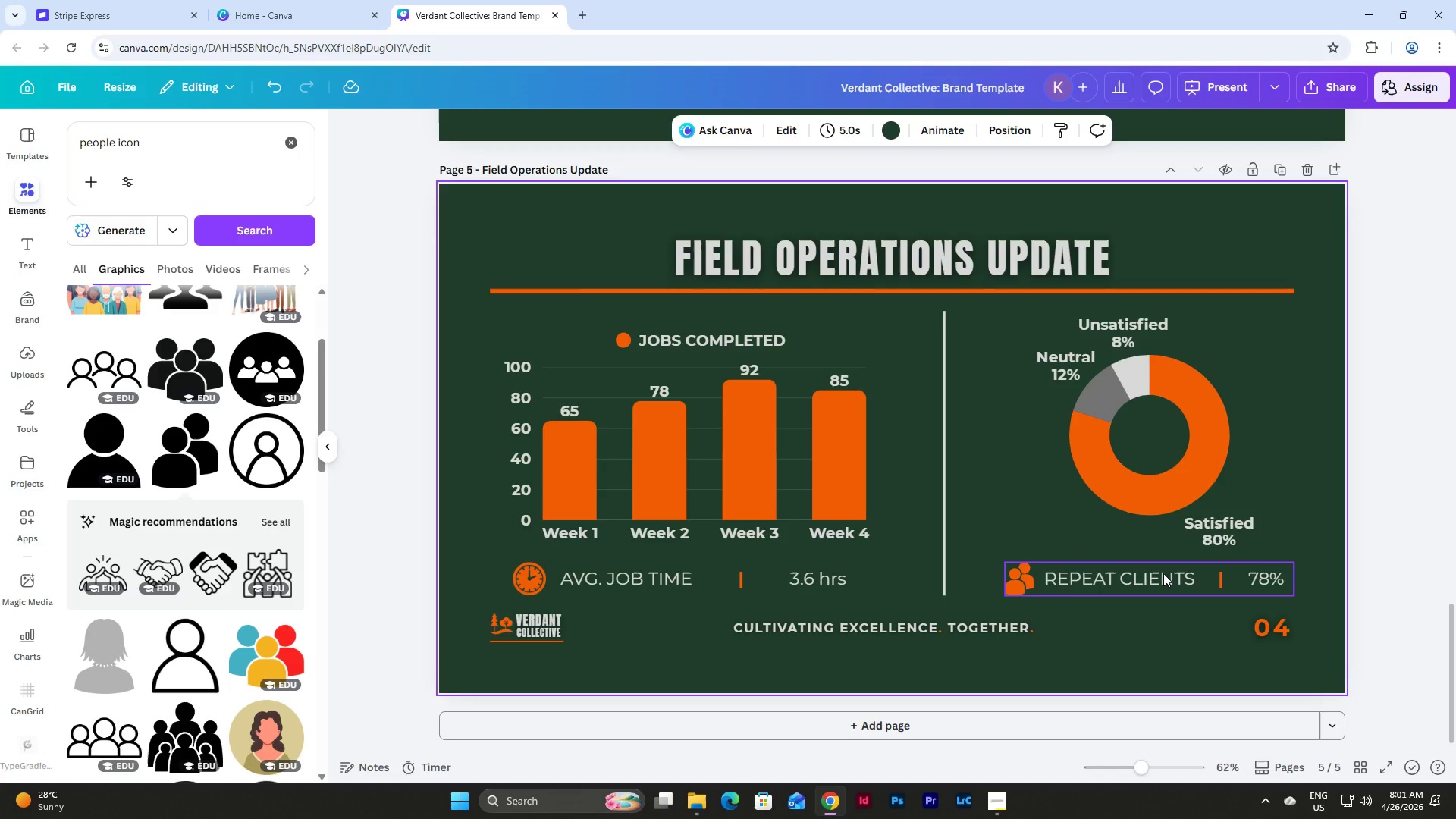 
scroll: coordinate [1332, 549], scroll_direction: down, amount: 5.0
 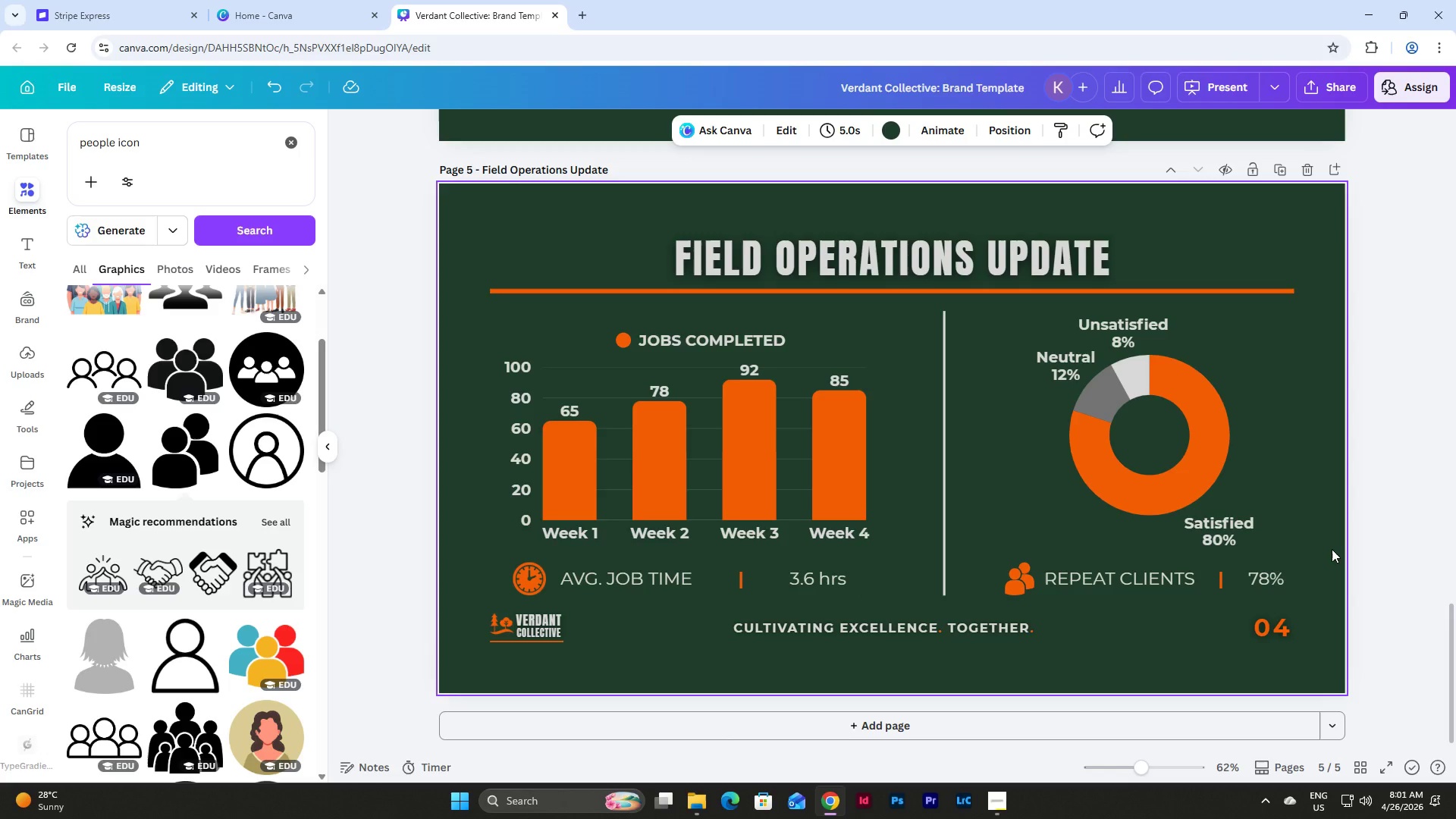 
scroll: coordinate [1332, 549], scroll_direction: up, amount: 1.0
 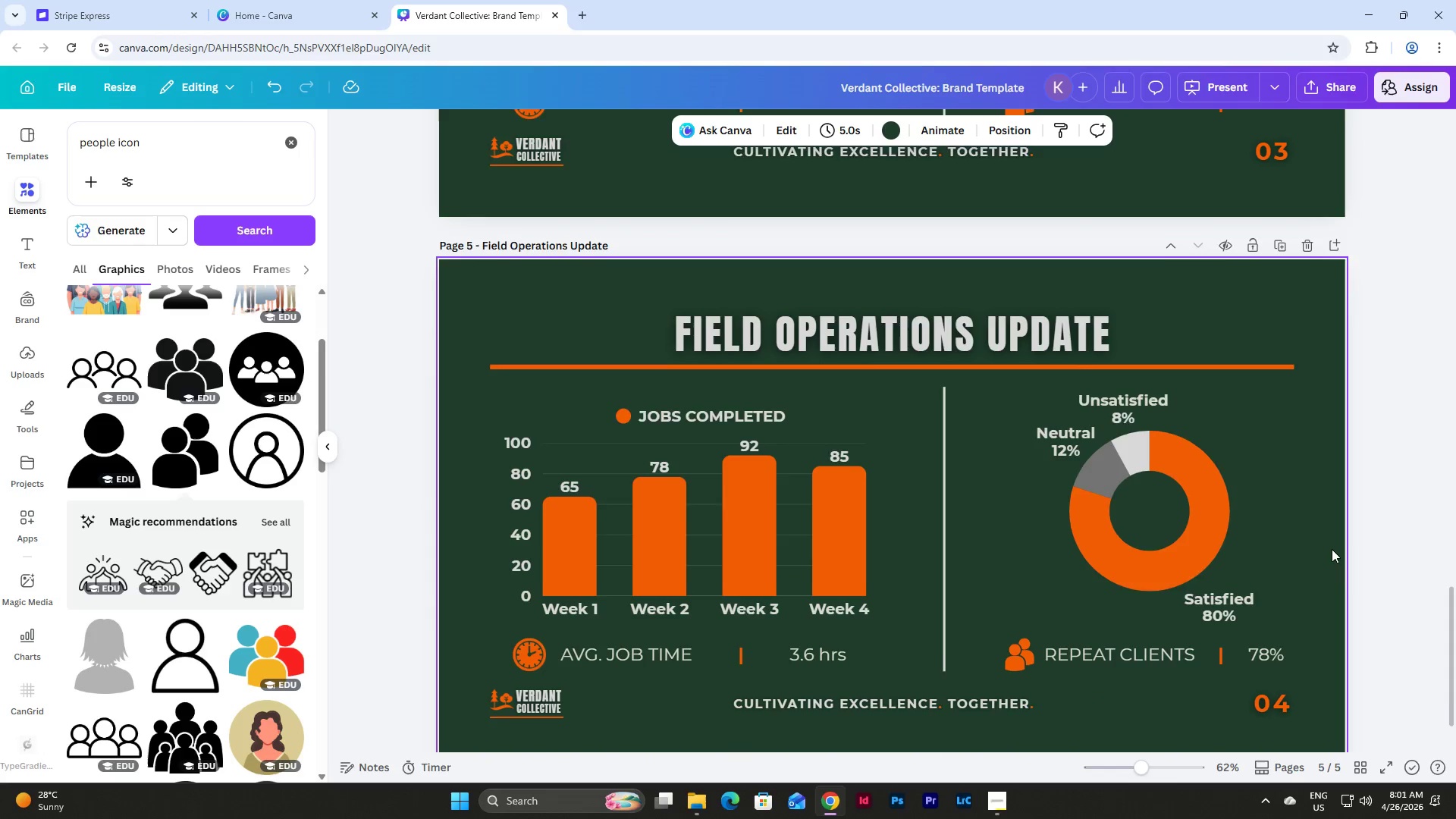 
scroll: coordinate [1332, 549], scroll_direction: down, amount: 4.0
 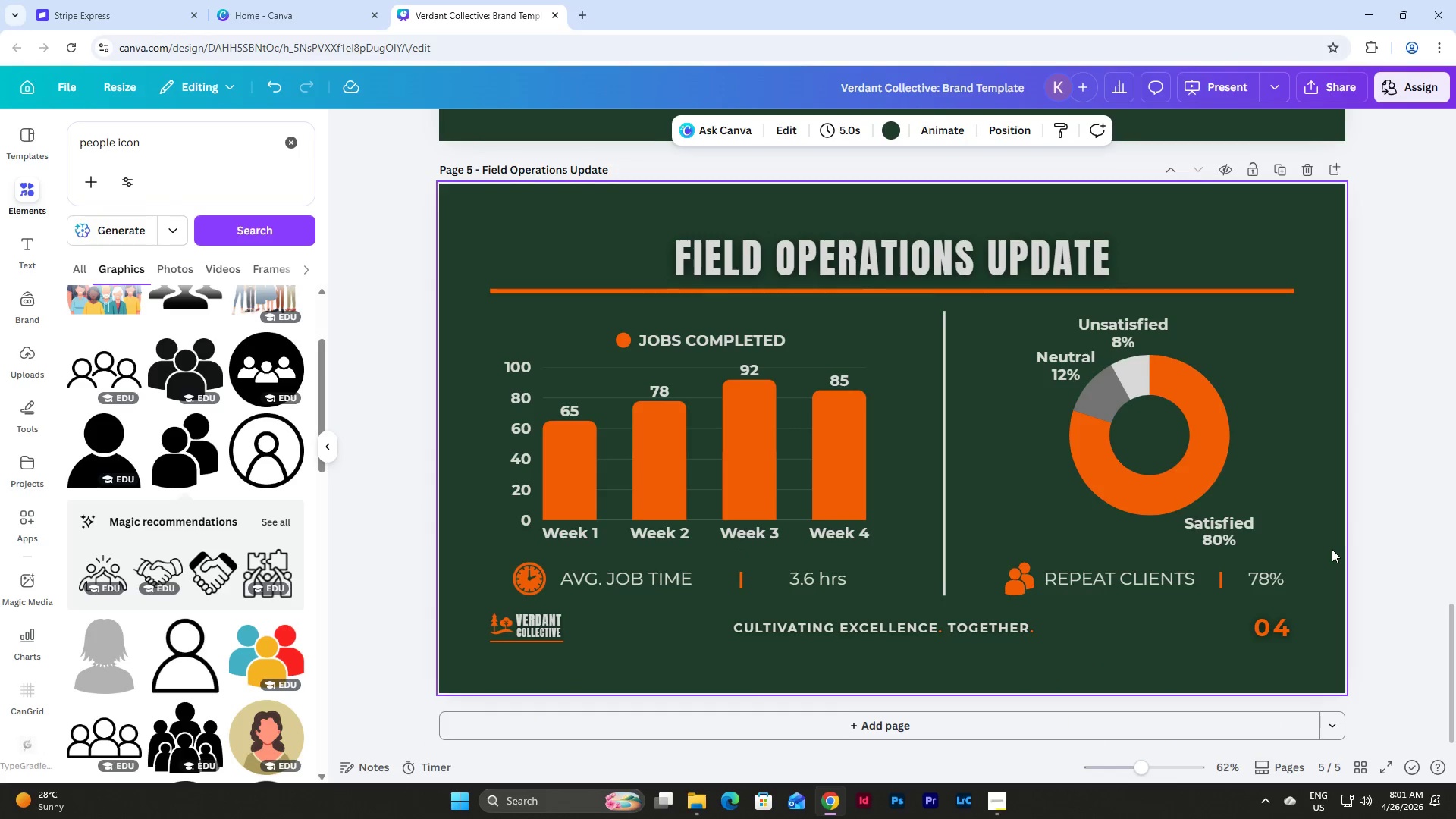 
scroll: coordinate [1332, 549], scroll_direction: up, amount: 6.0
 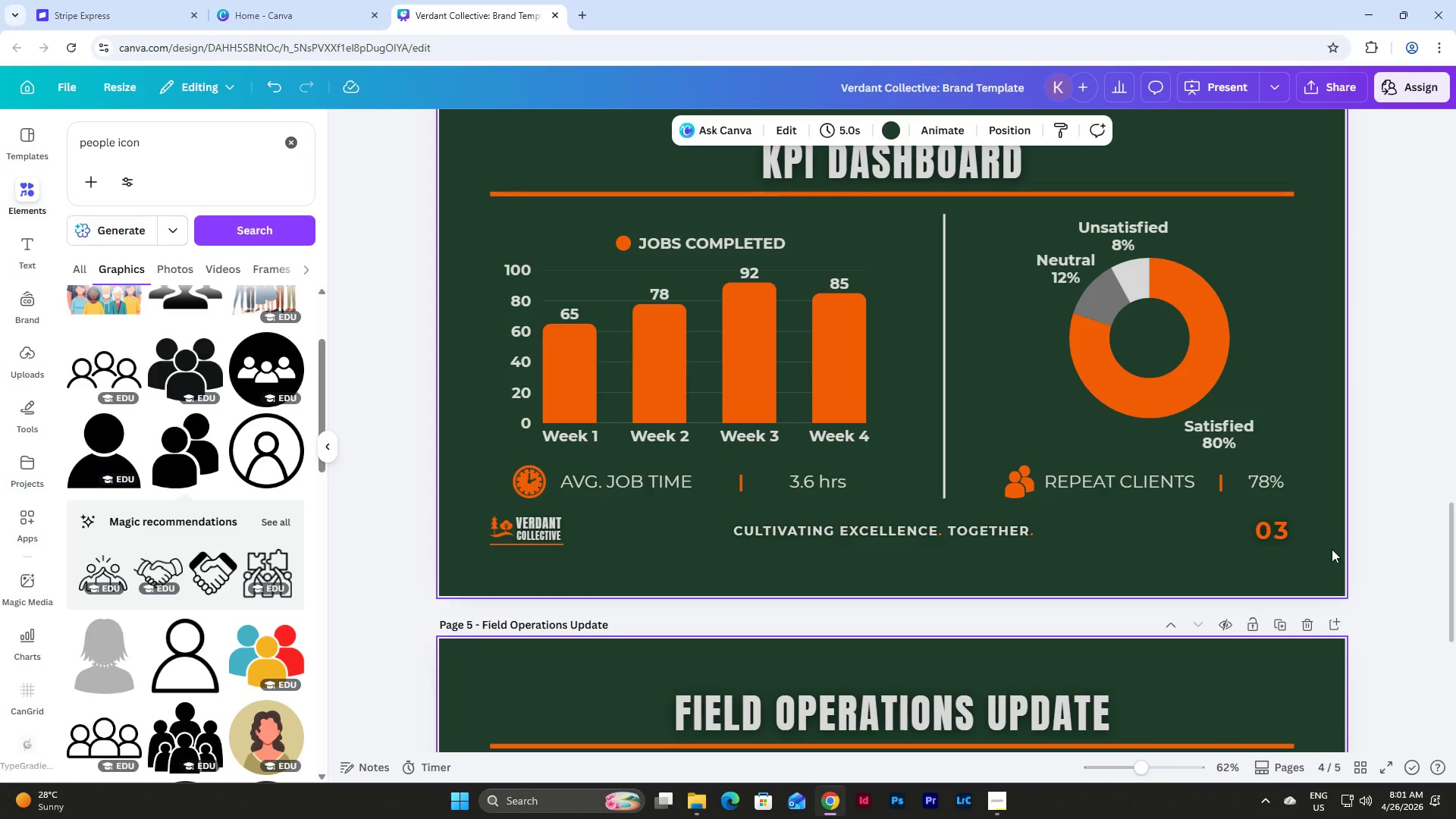 
scroll: coordinate [1332, 549], scroll_direction: down, amount: 10.0
 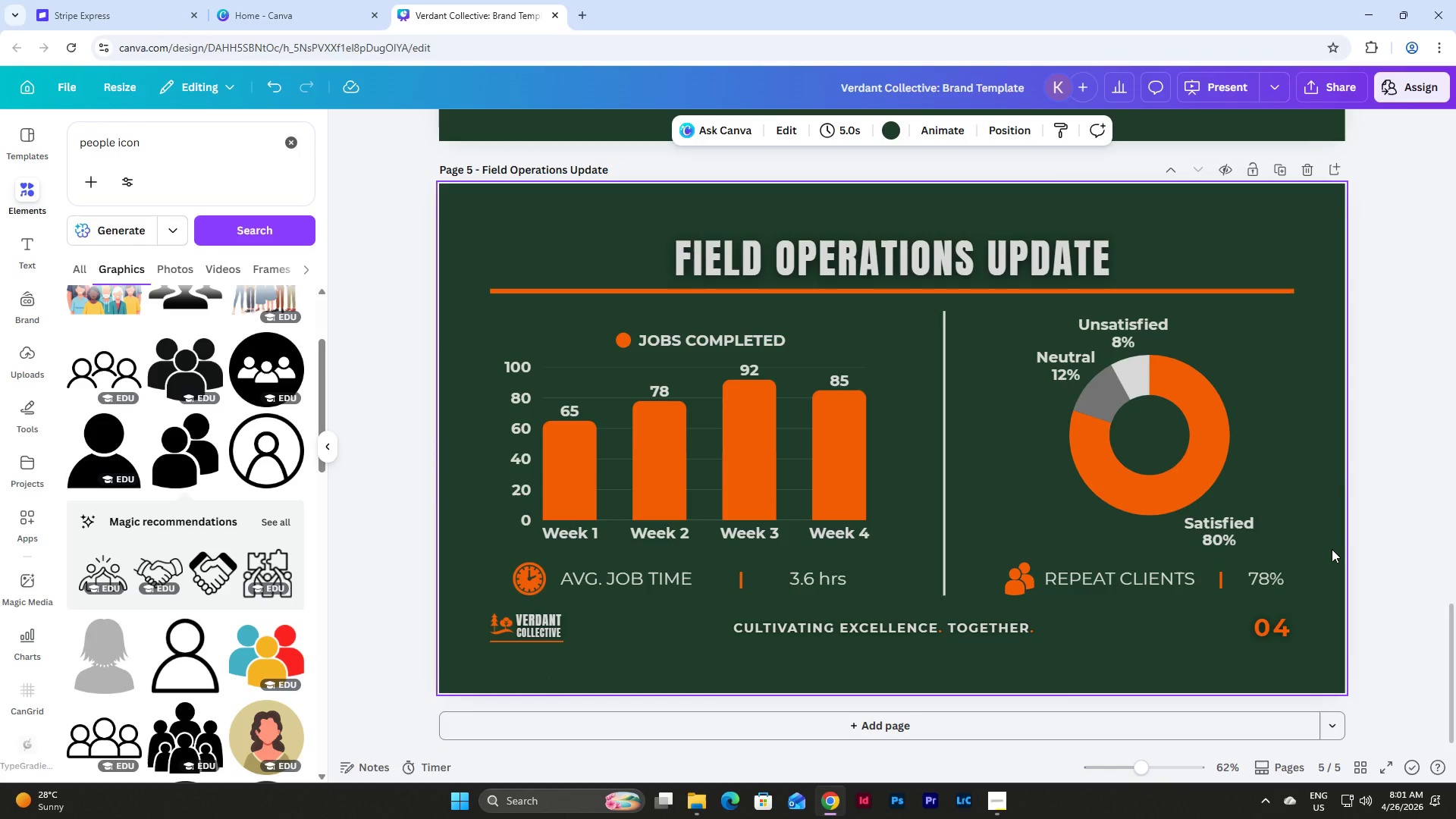 
wait(5.38)
 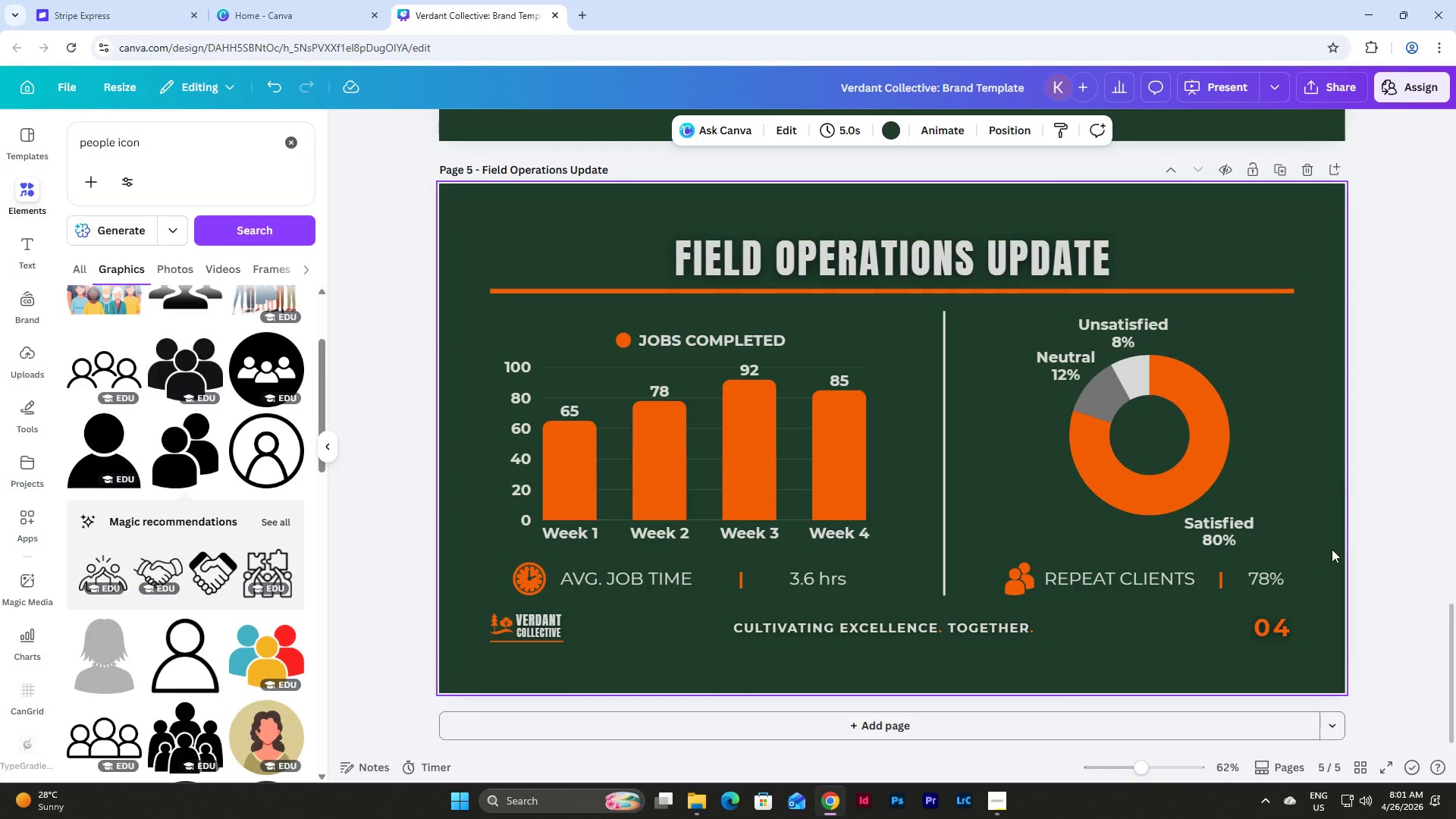 
left_click([994, 797])
 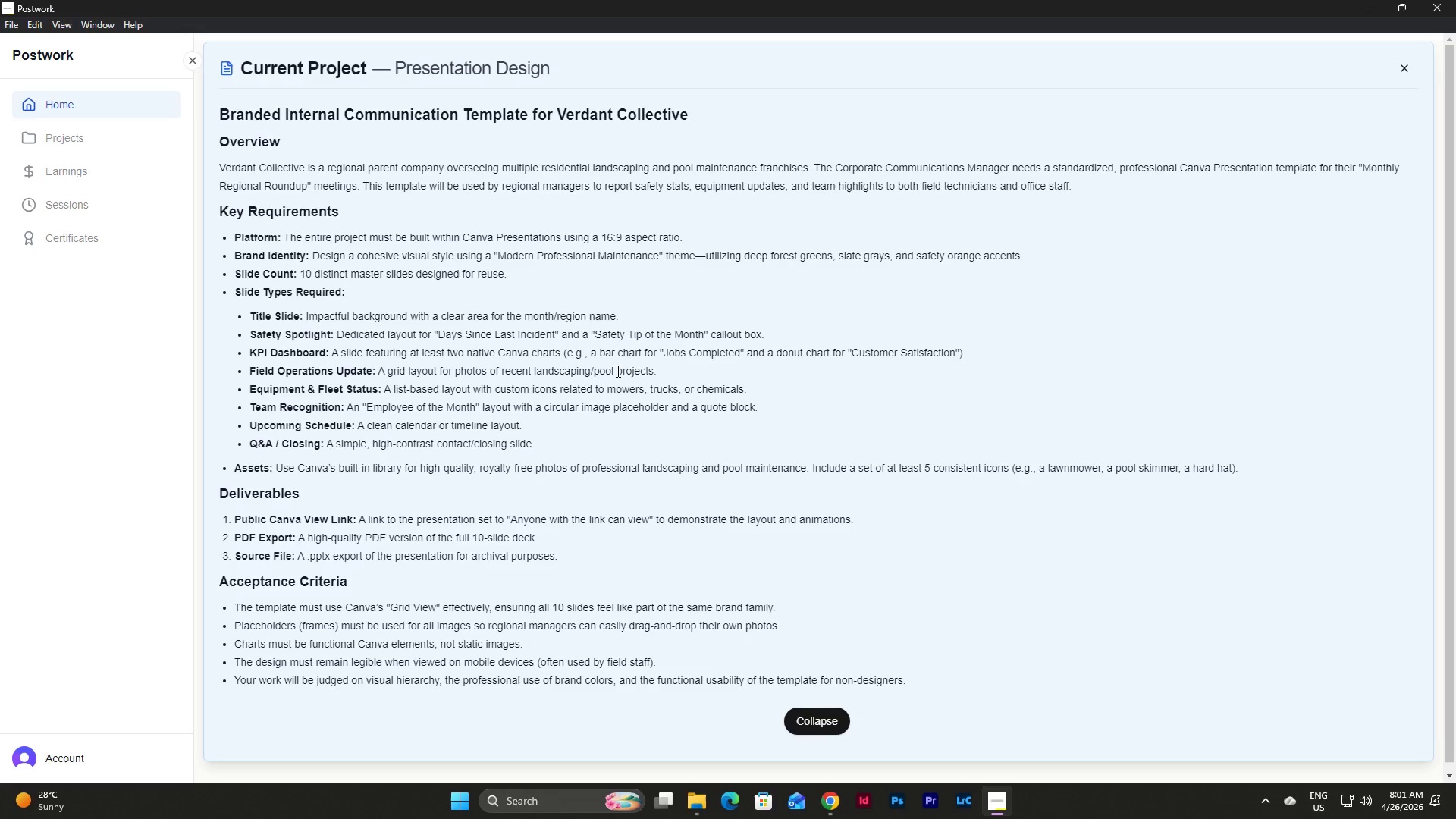 
wait(5.3)
 